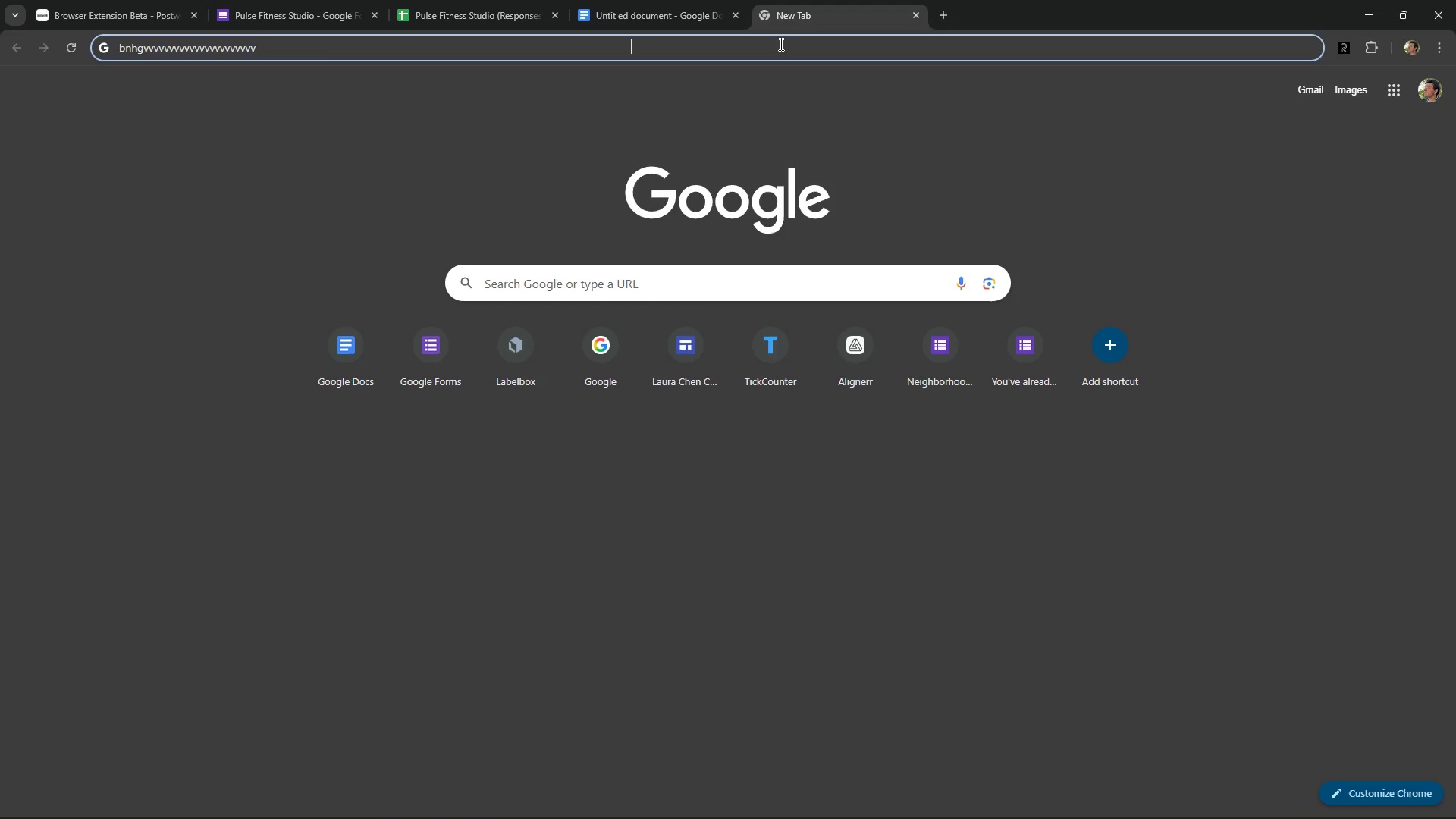 
key(Control+ControlLeft)
 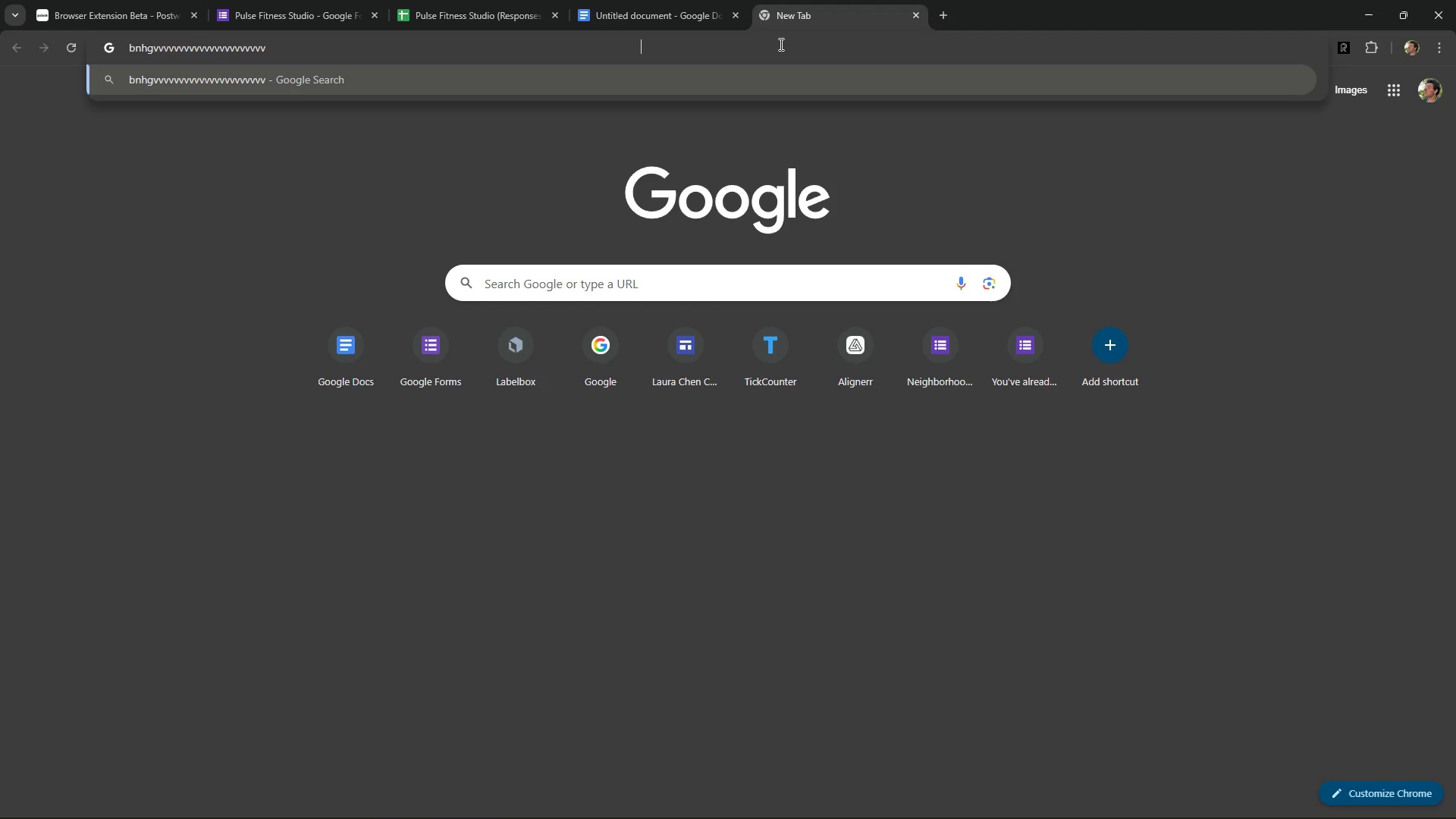 
key(Alt+Control+AltLeft)
 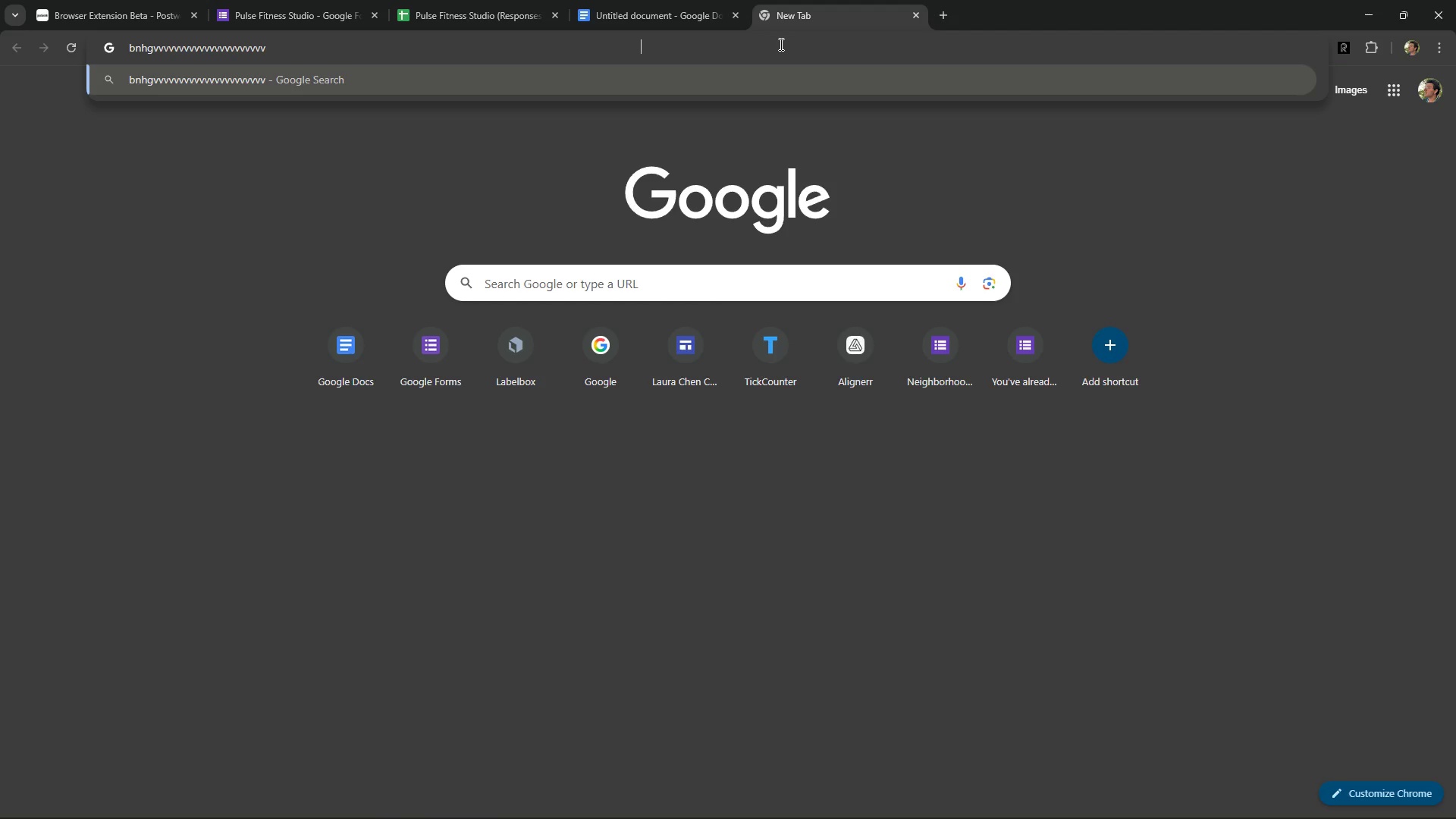 
key(Alt+Control+ControlRight)
 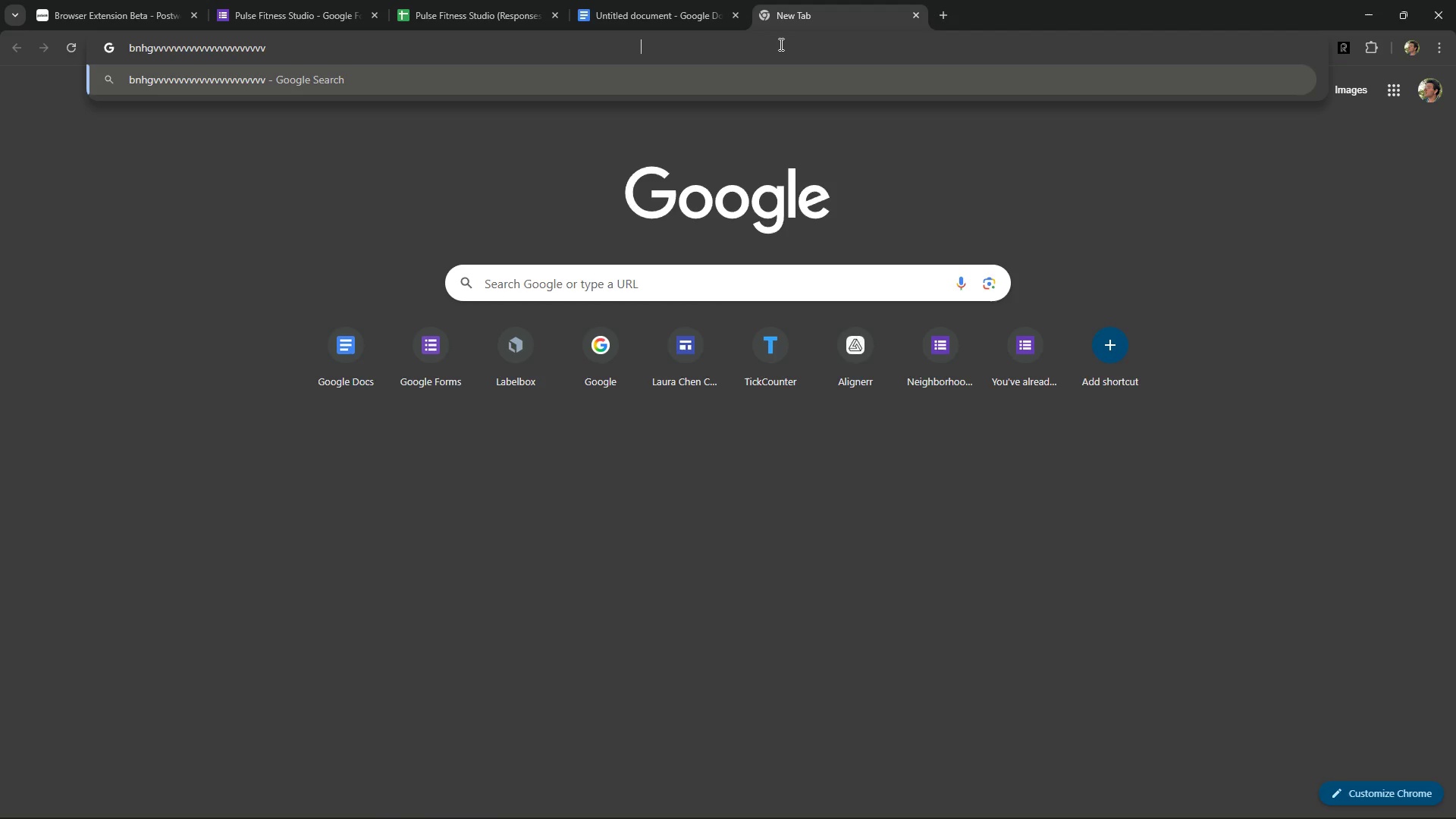 
key(Alt+Control+Space)
 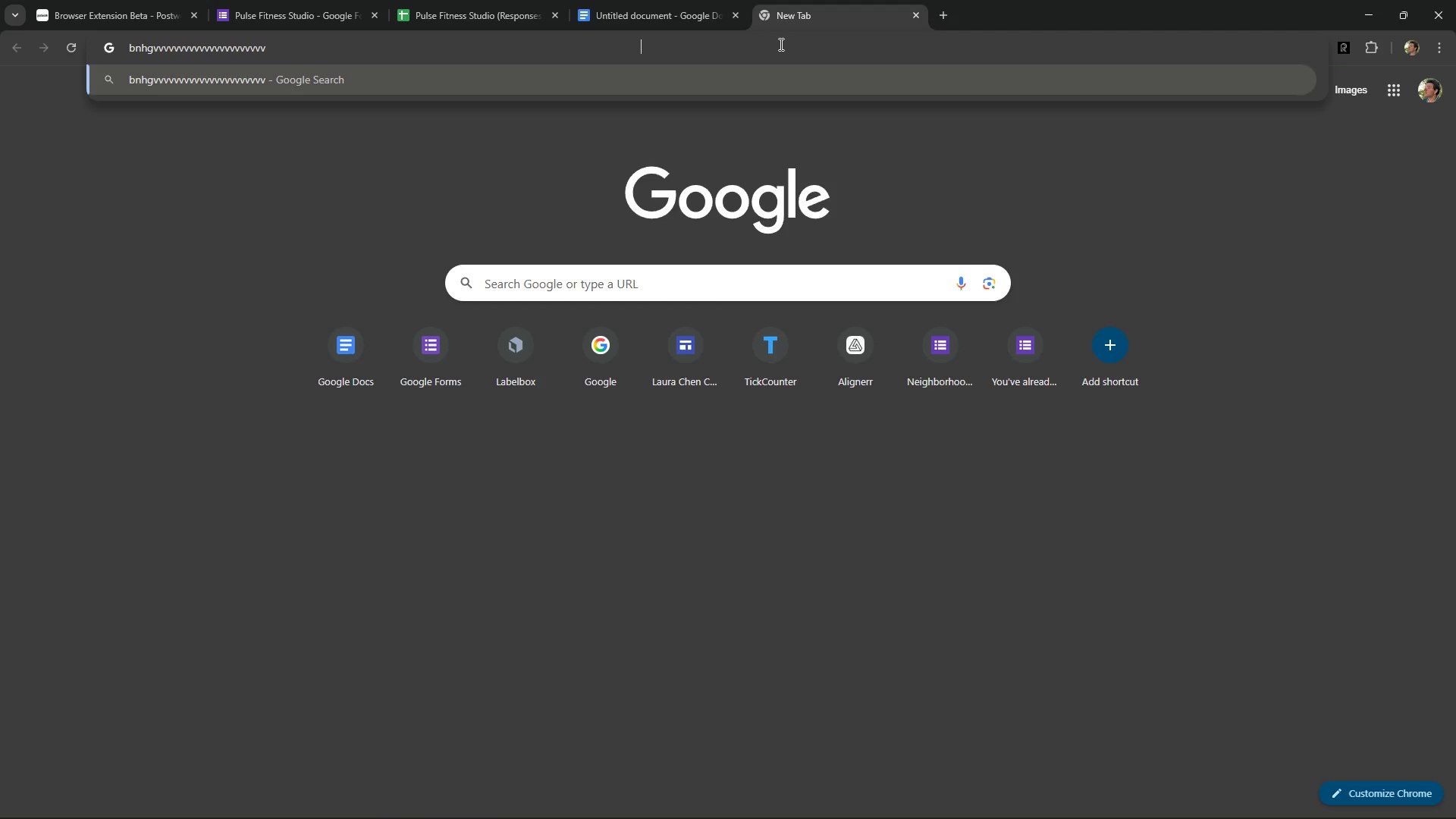 
key(Alt+Control+AltRight)
 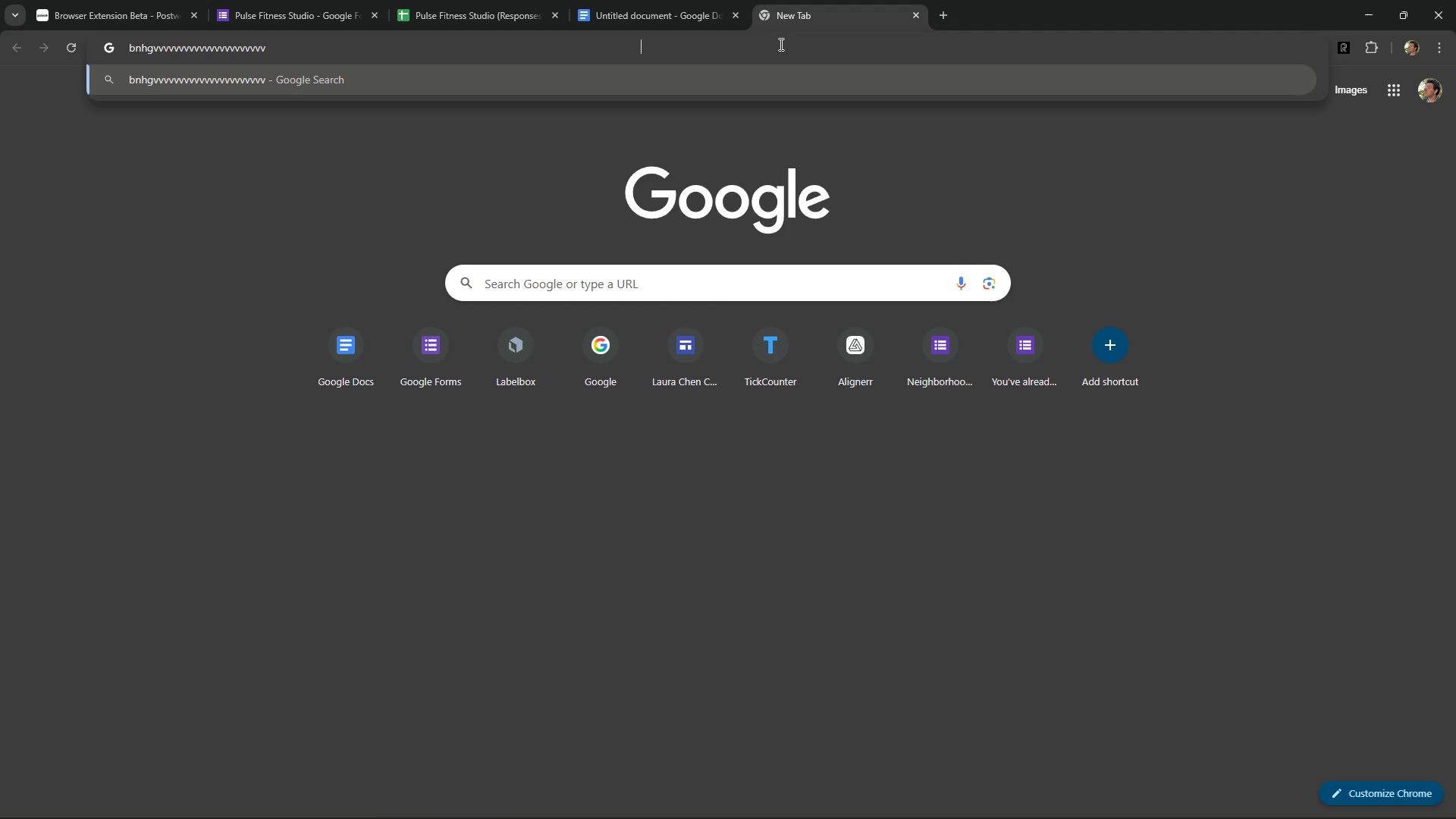 
key(Alt+Control+Numpad0)
 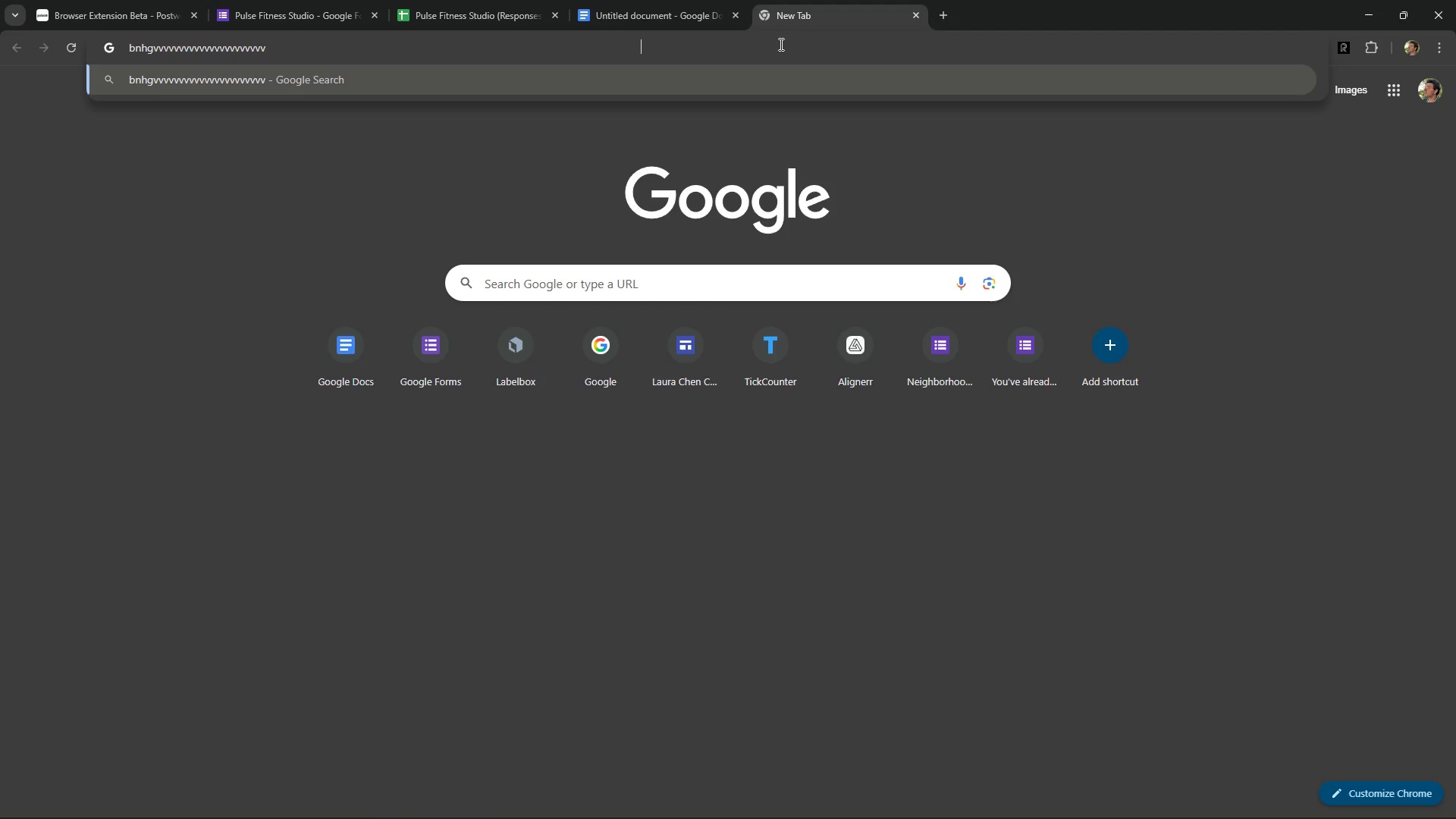 
key(Alt+Control+AltLeft)
 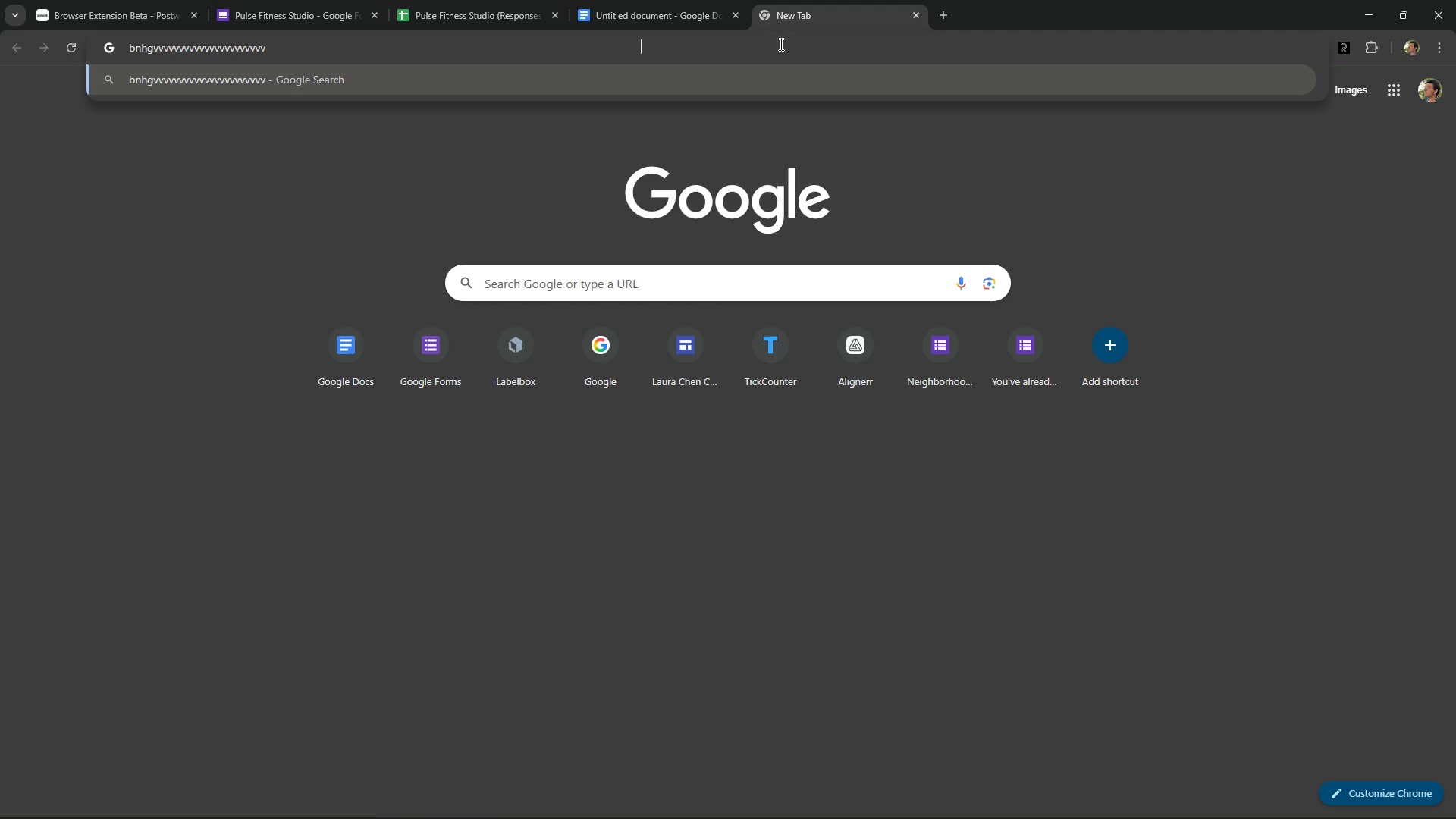 
key(Control+ControlLeft)
 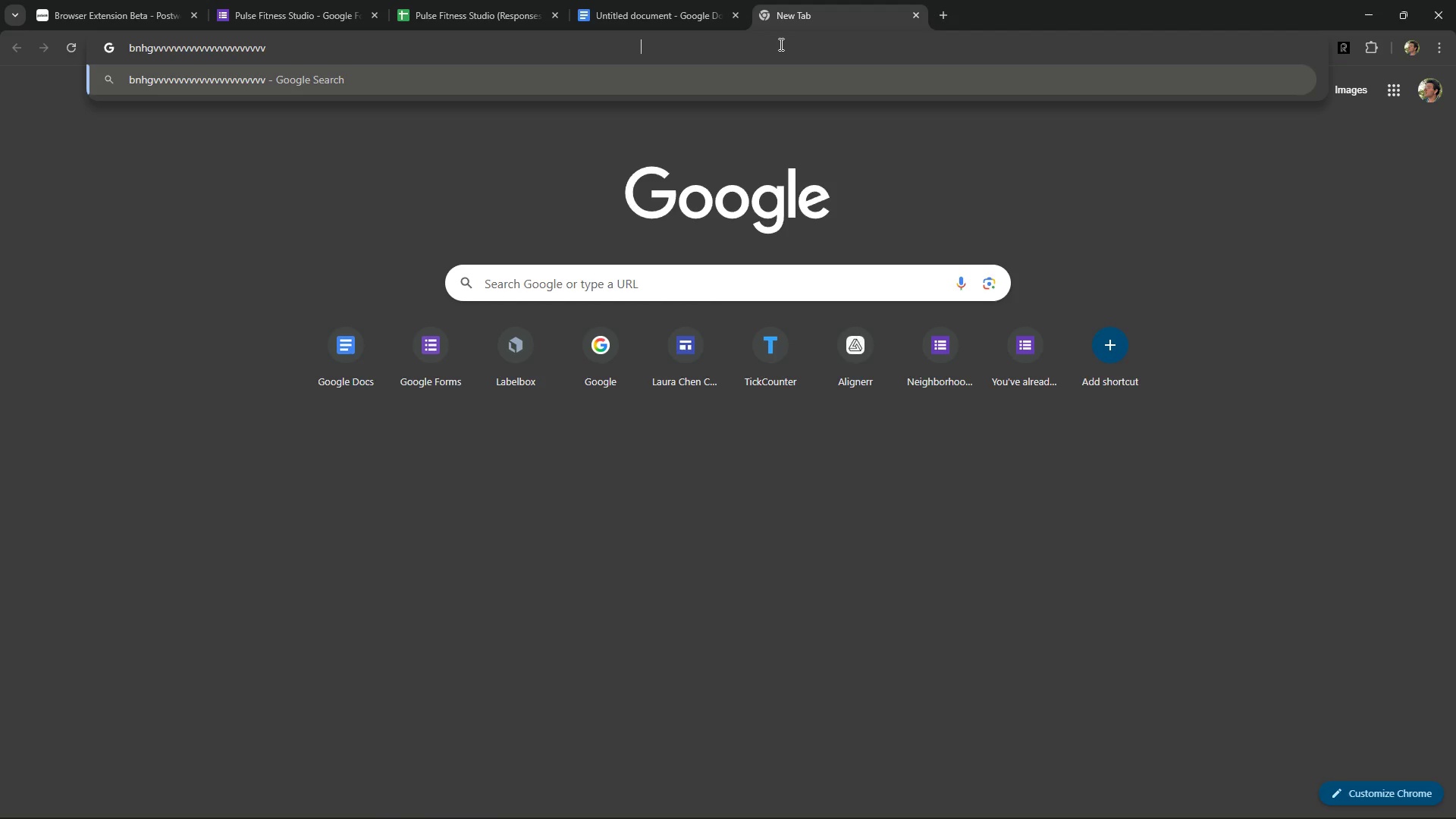 
key(Alt+Control+ControlRight)
 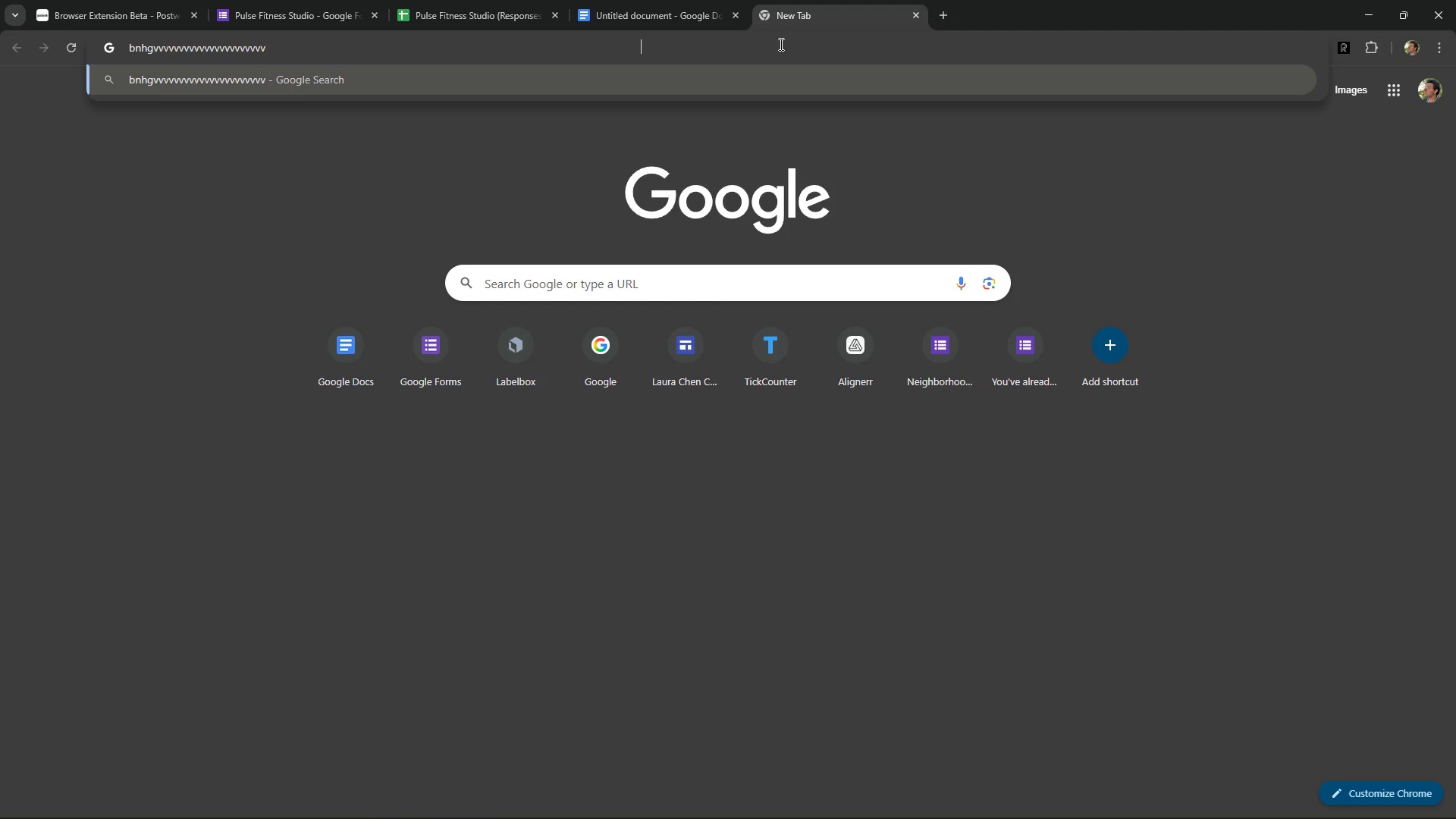 
key(Alt+Control+AltRight)
 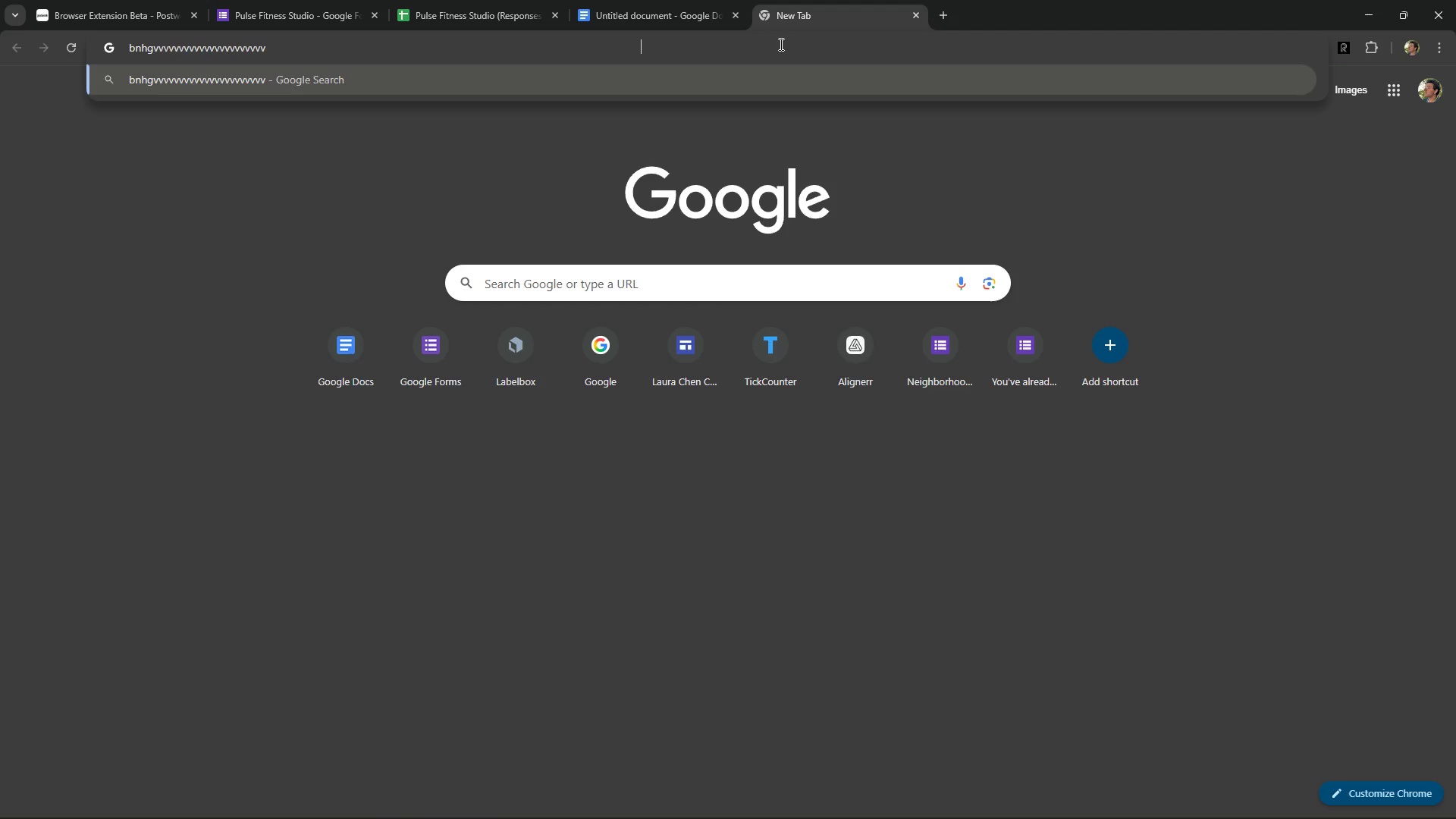 
key(Alt+Control+Numpad0)
 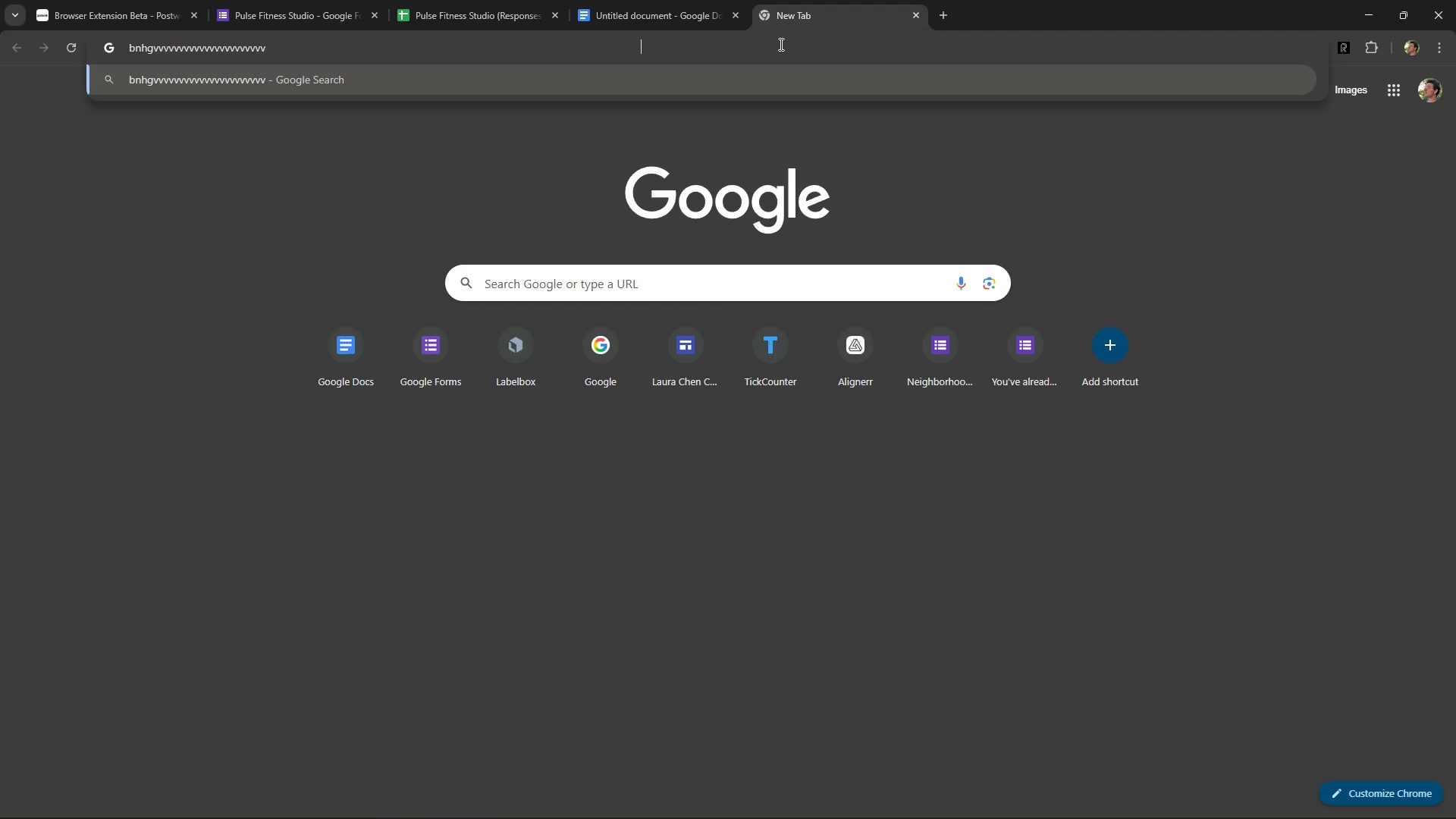 
key(Alt+Control+Space)
 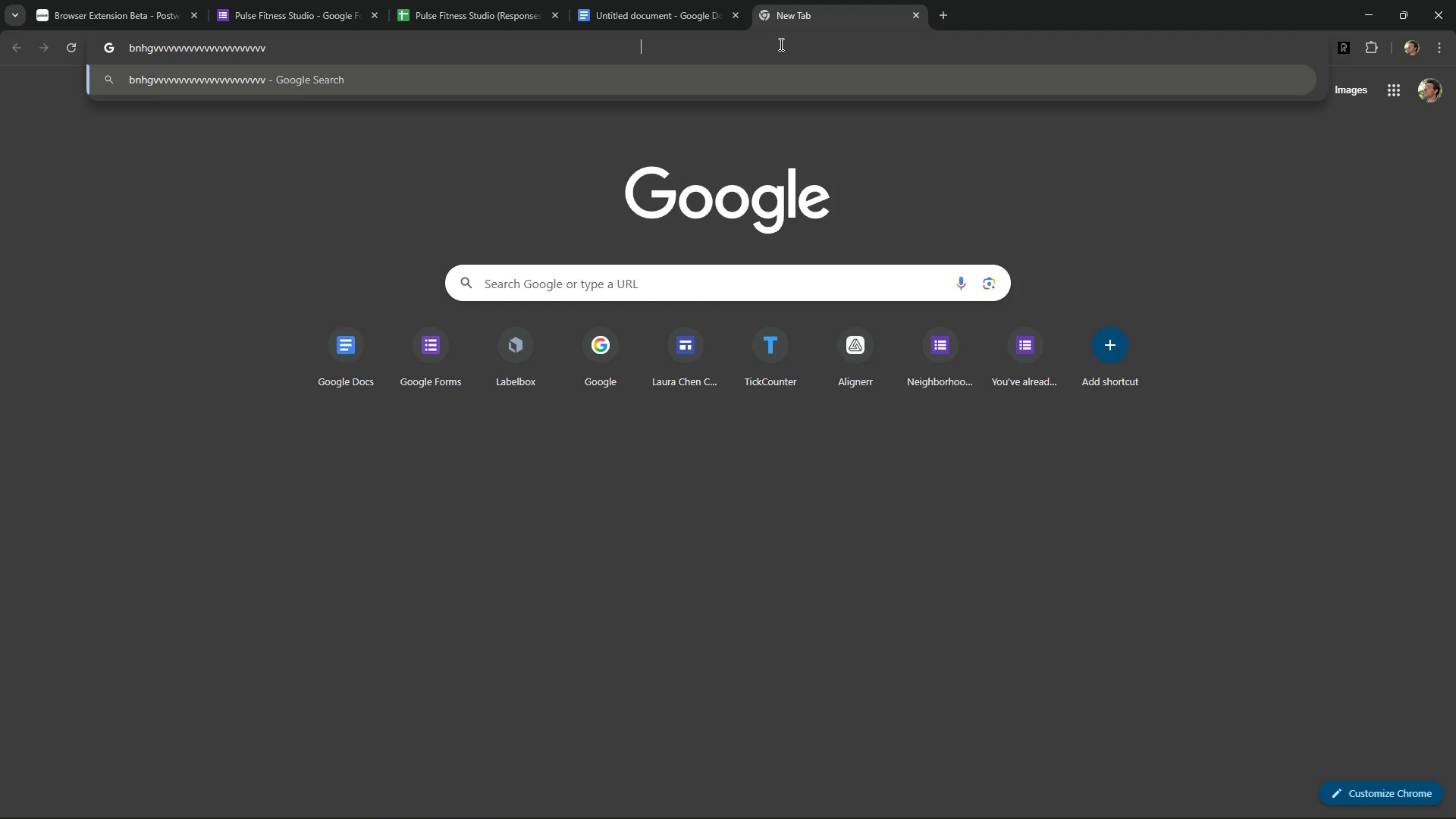 
hold_key(key=ControlLeft, duration=2.19)
 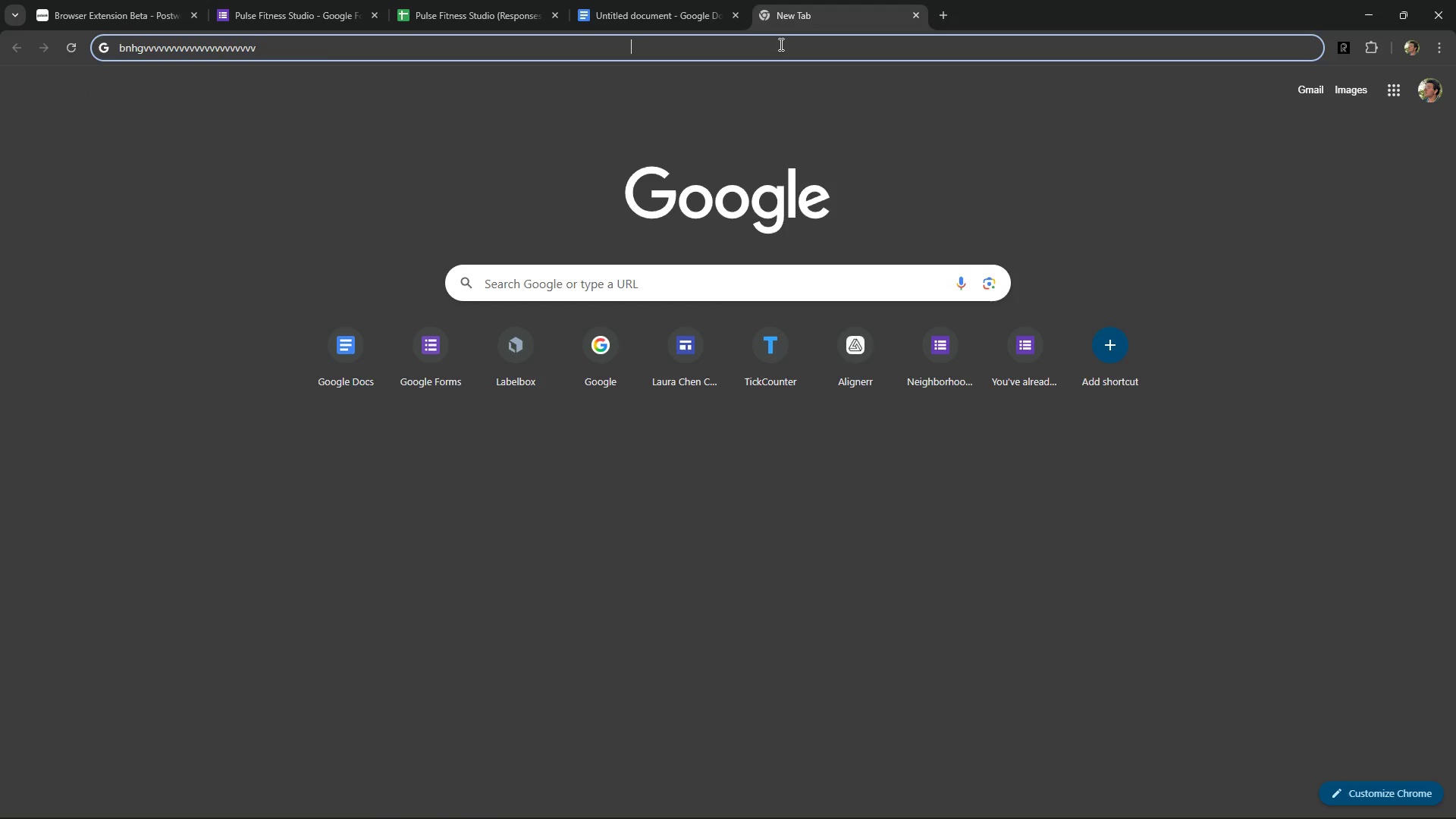 
key(Alt+Control+AltRight)
 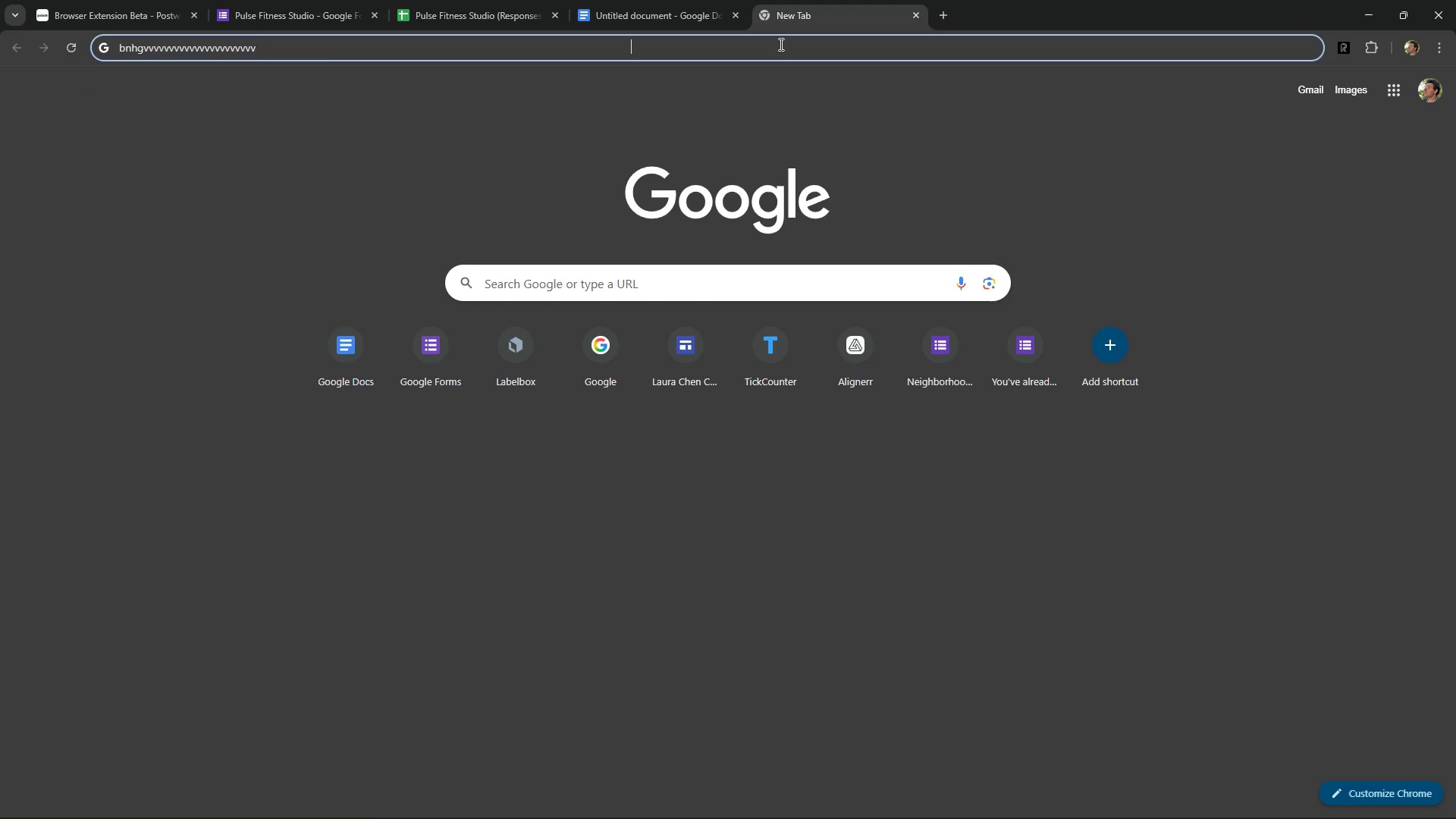 
key(Alt+Control+AltLeft)
 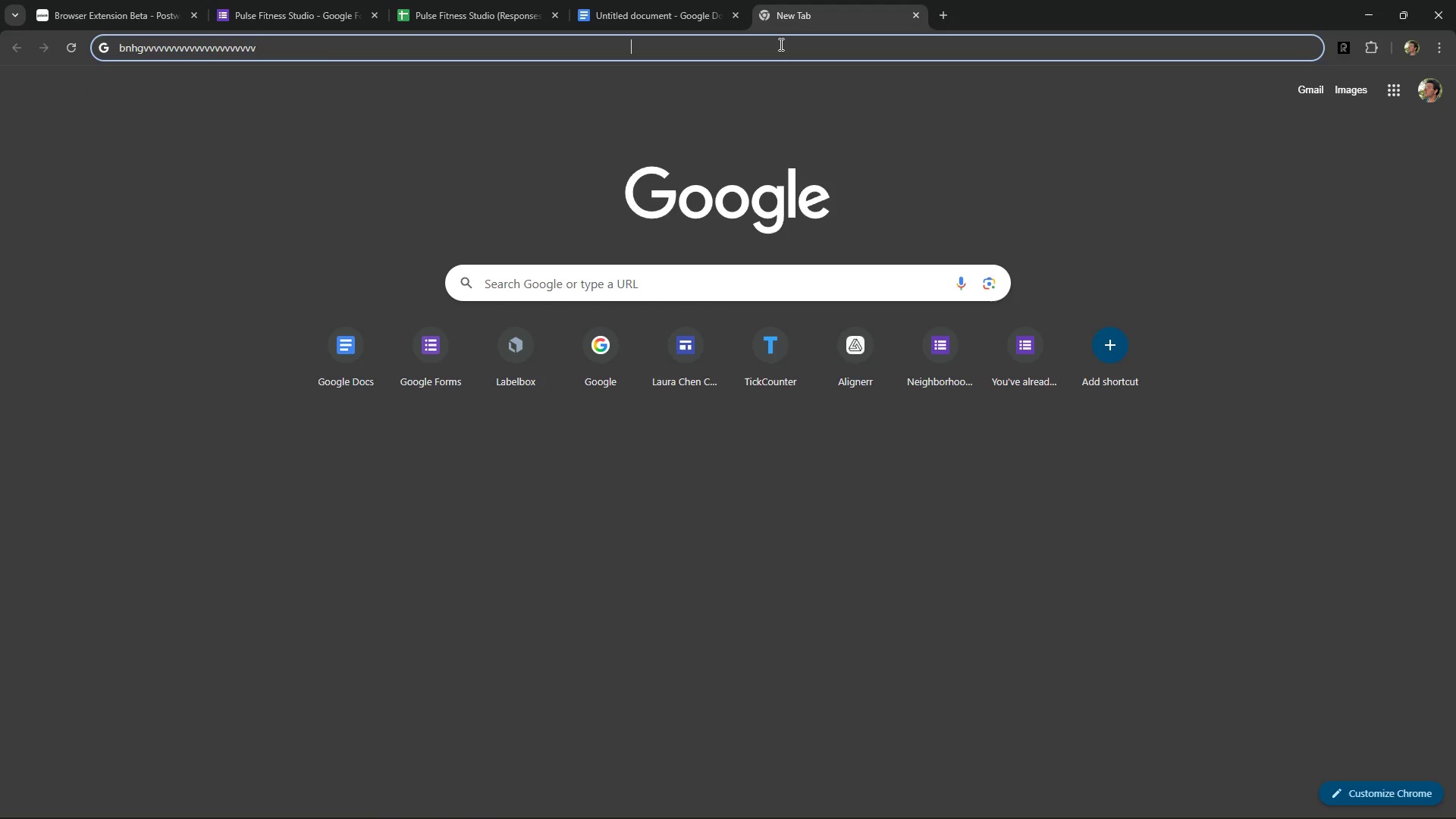 
key(Alt+Control+Space)
 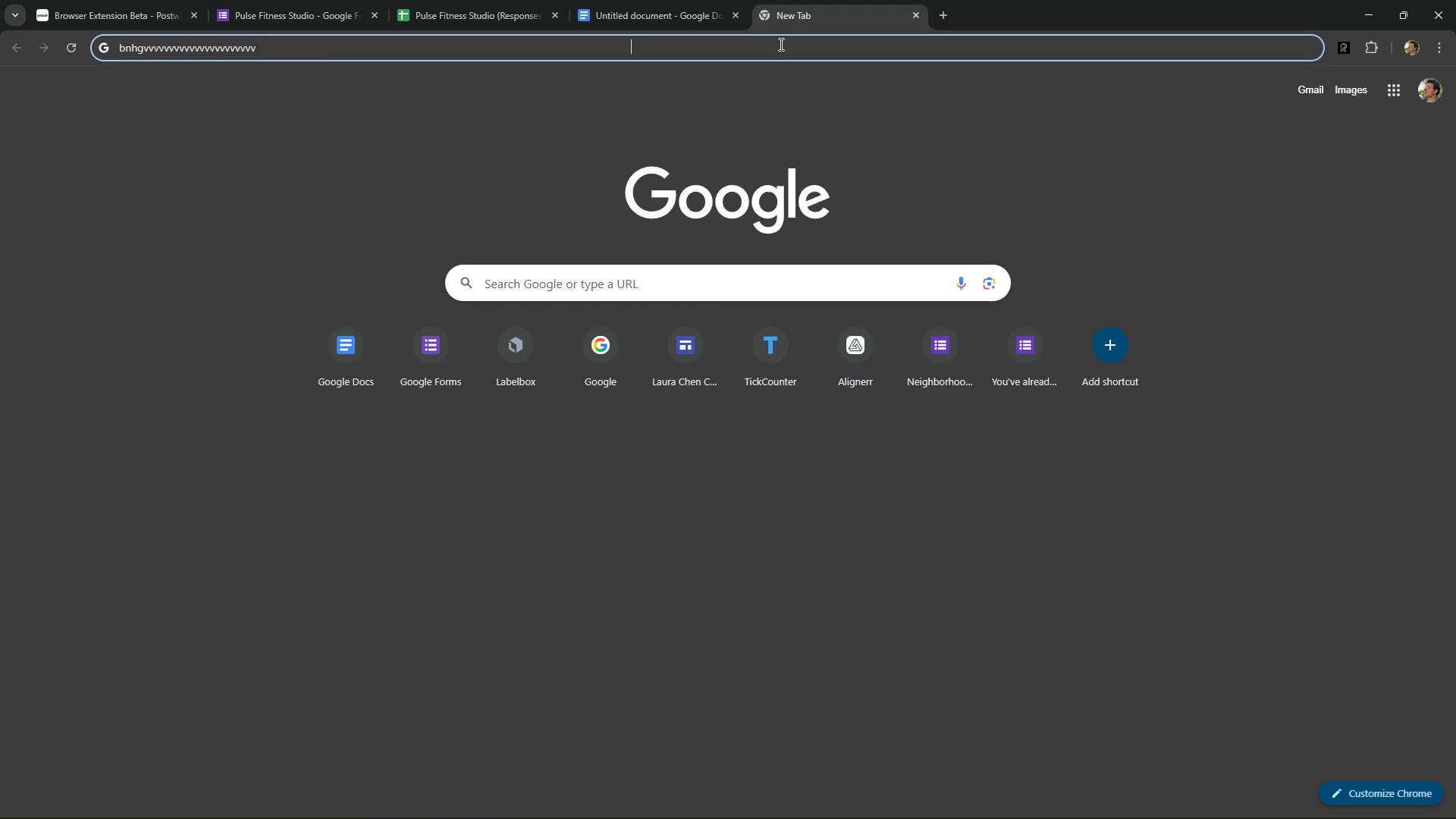 
key(Alt+Control+ControlRight)
 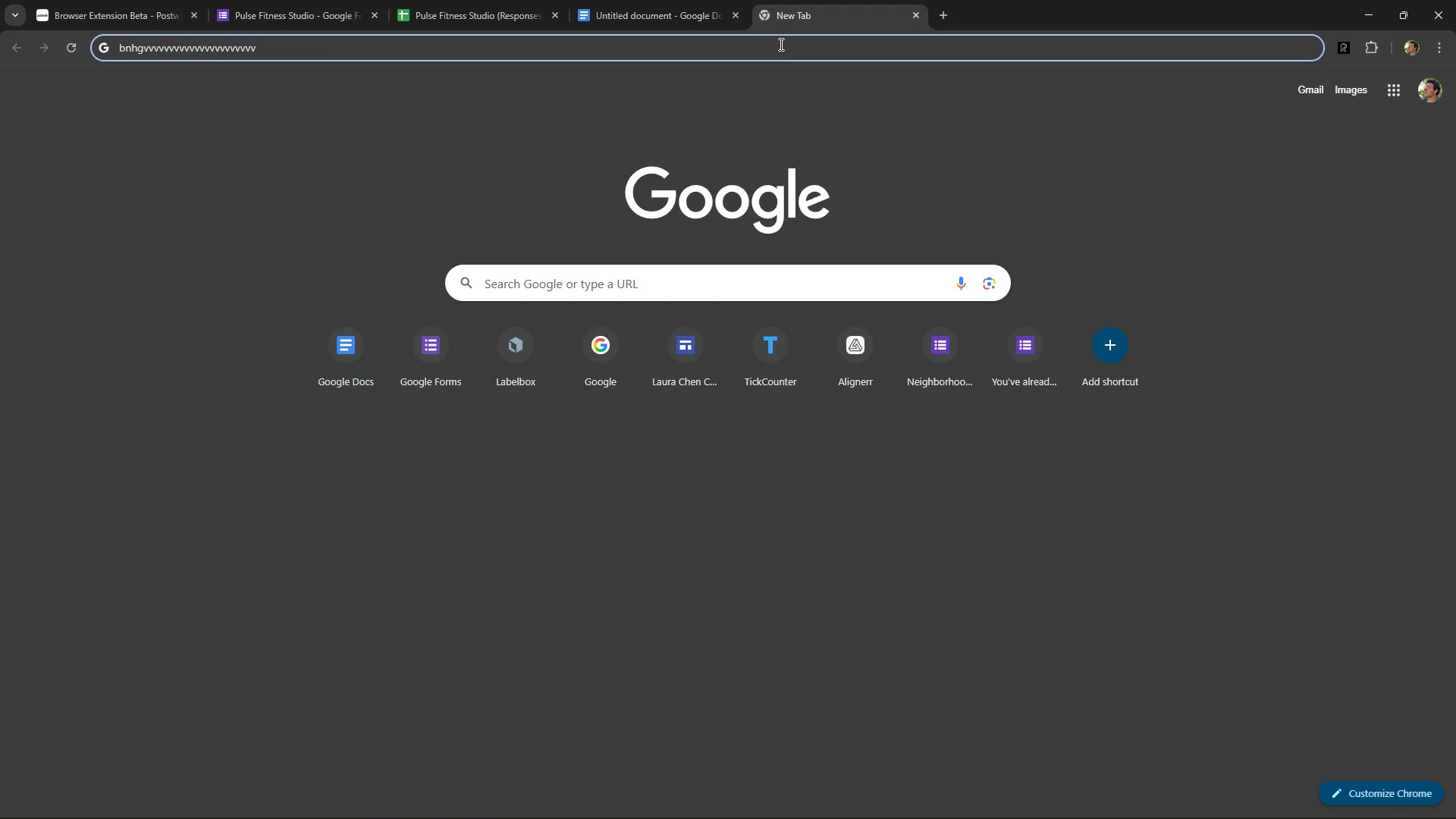 
key(Alt+Control+Numpad0)
 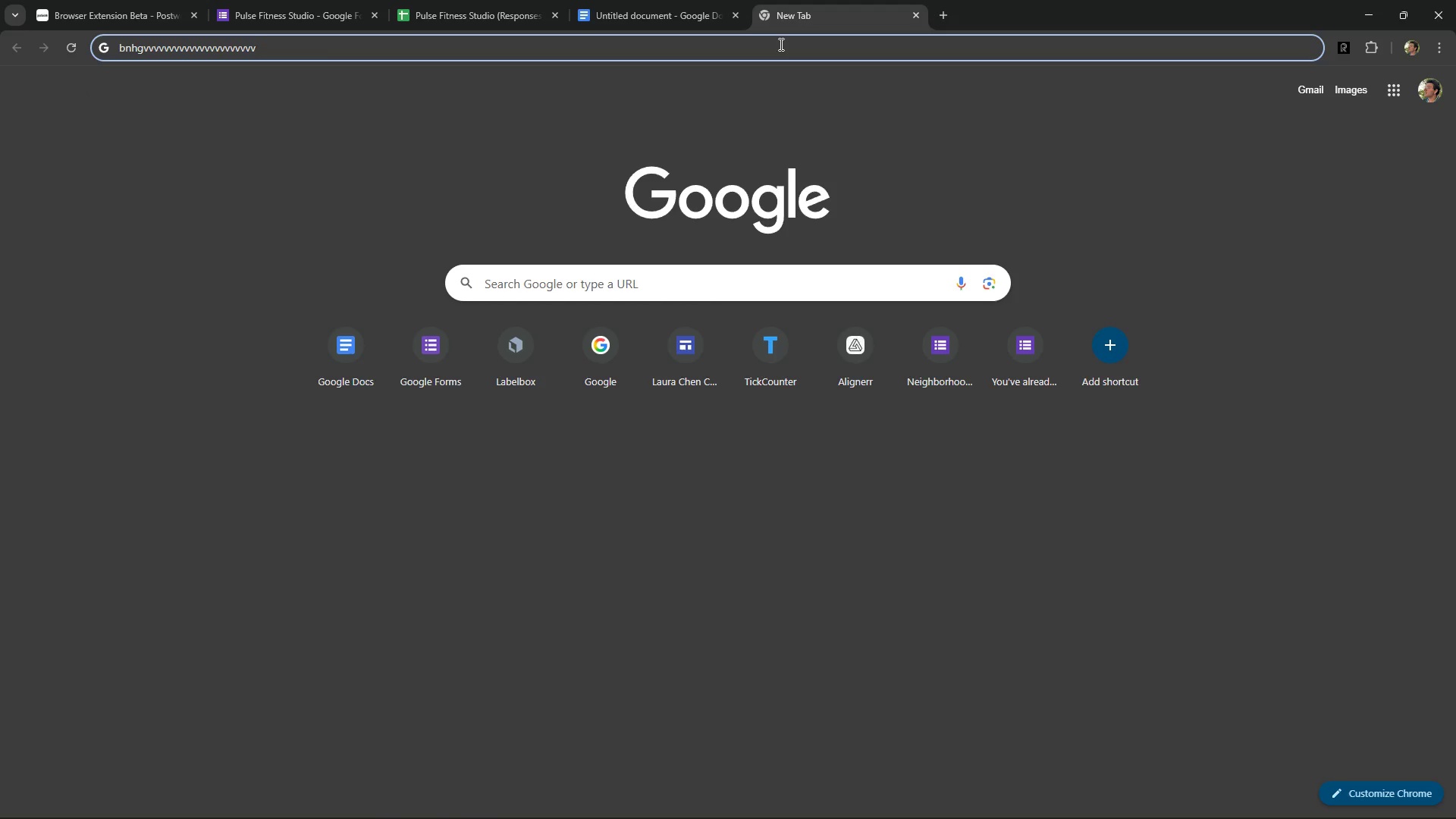 
hold_key(key=Delete, duration=3.64)
 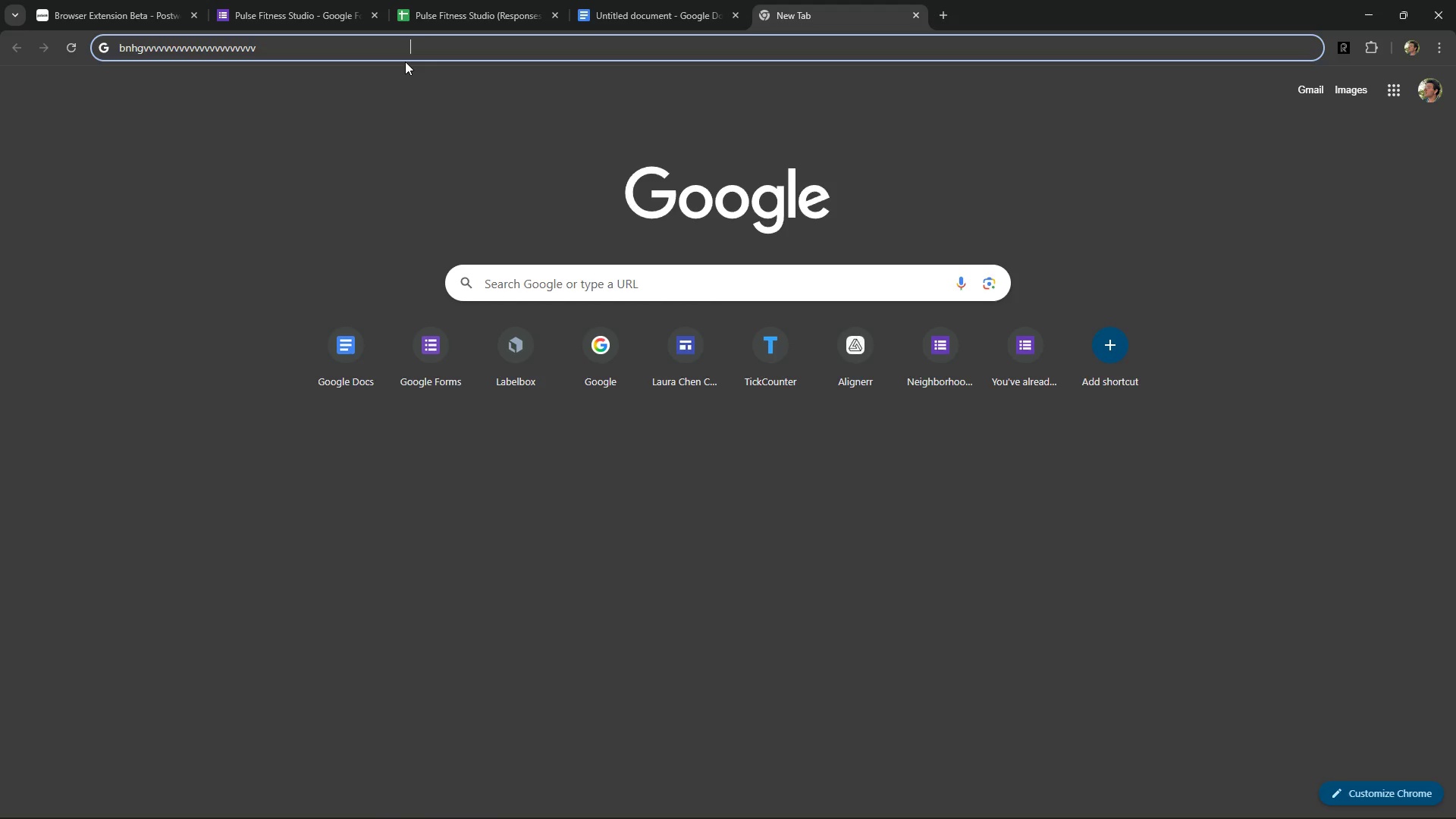 
key(Control+ControlLeft)
 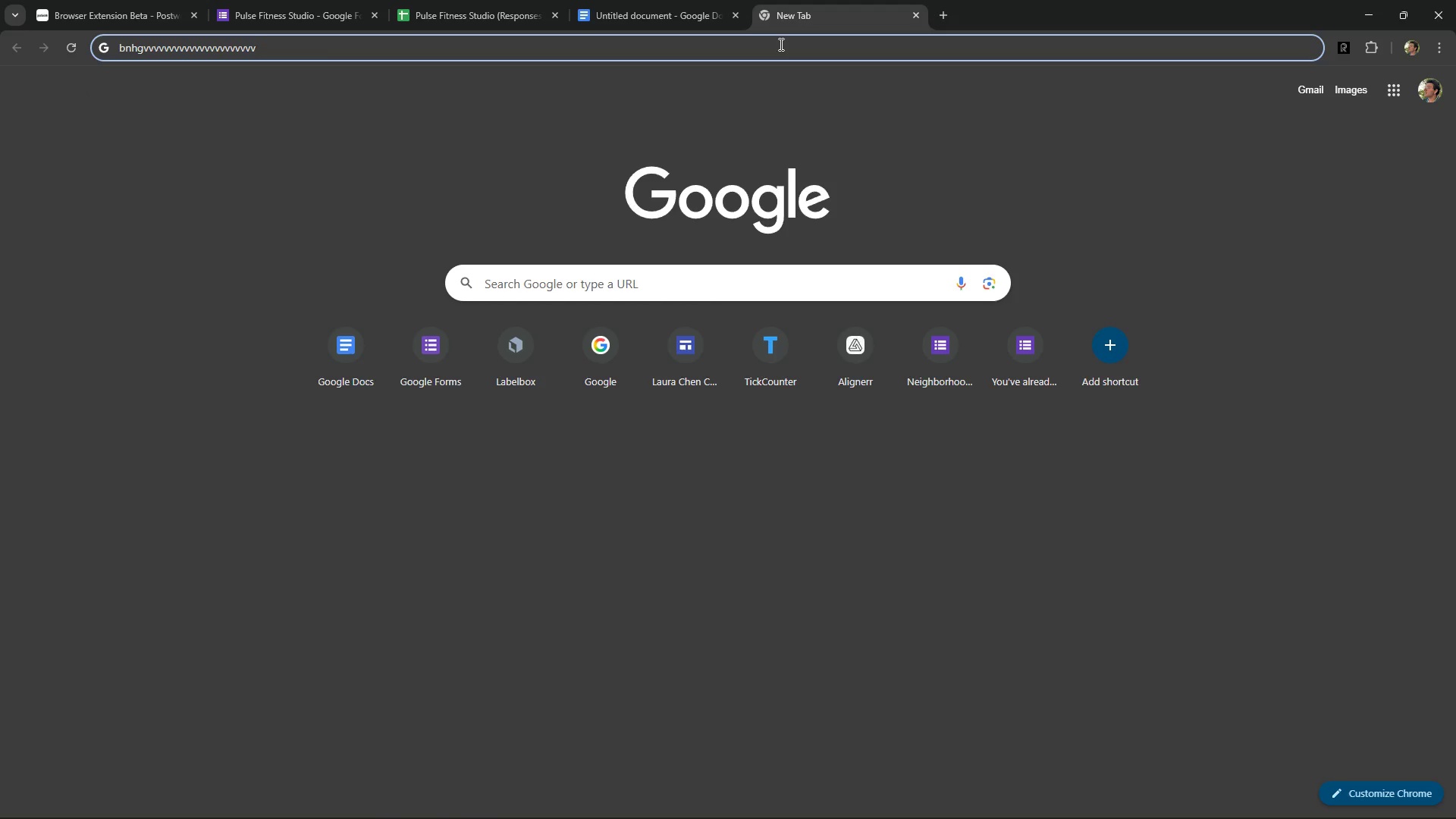 
key(Alt+Control+AltLeft)
 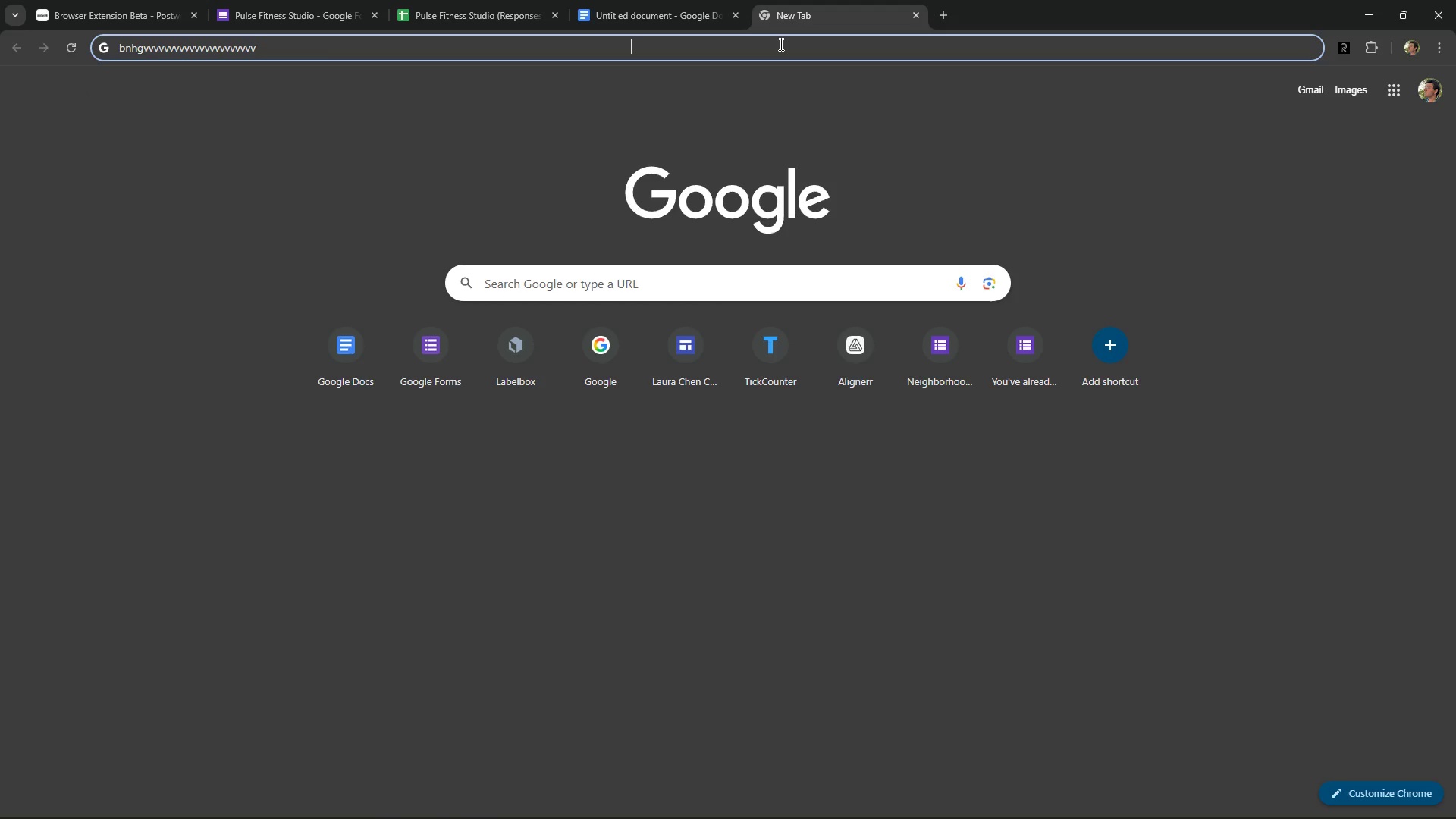 
key(Alt+Control+AltRight)
 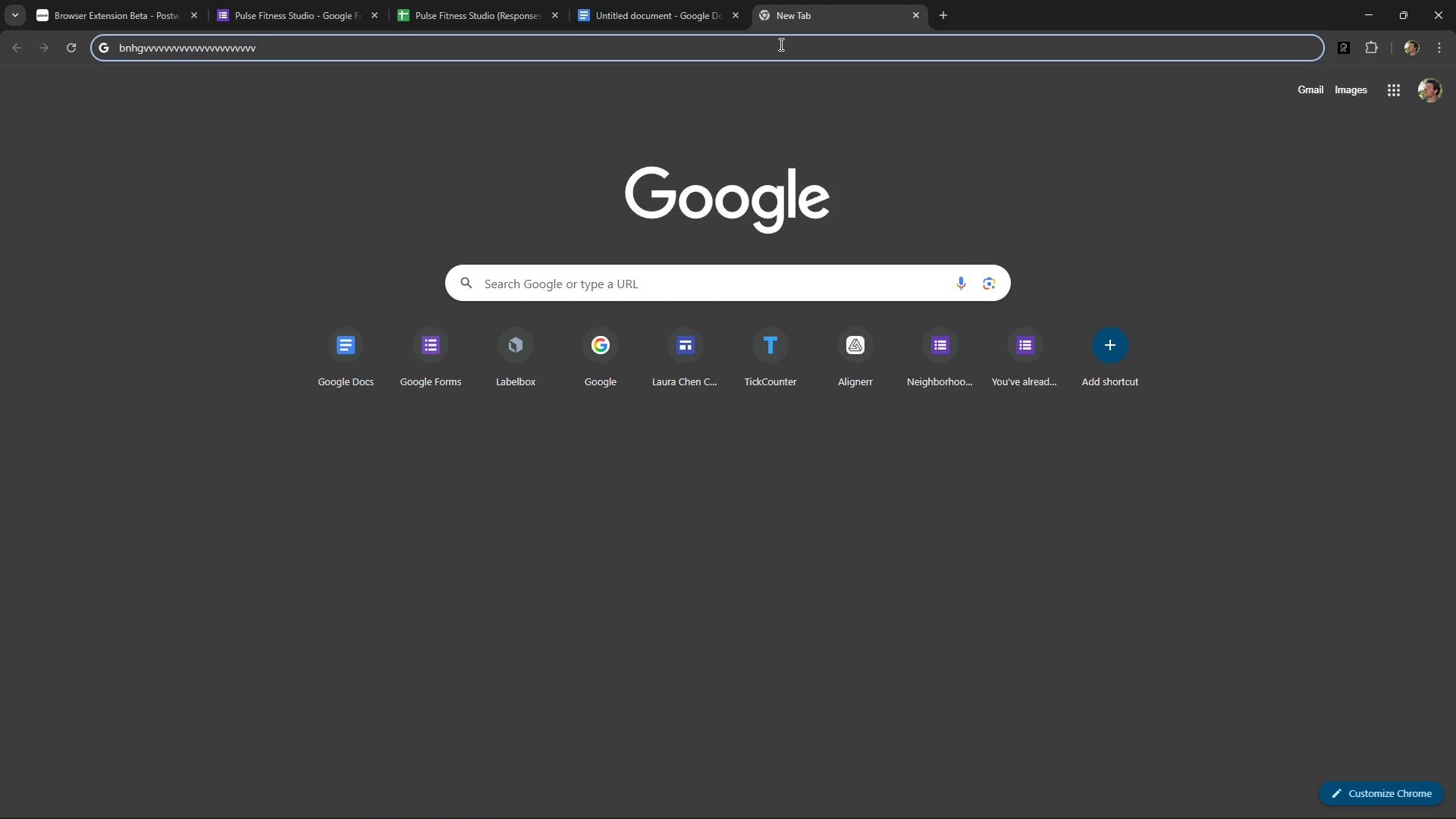 
key(Alt+Control+ControlRight)
 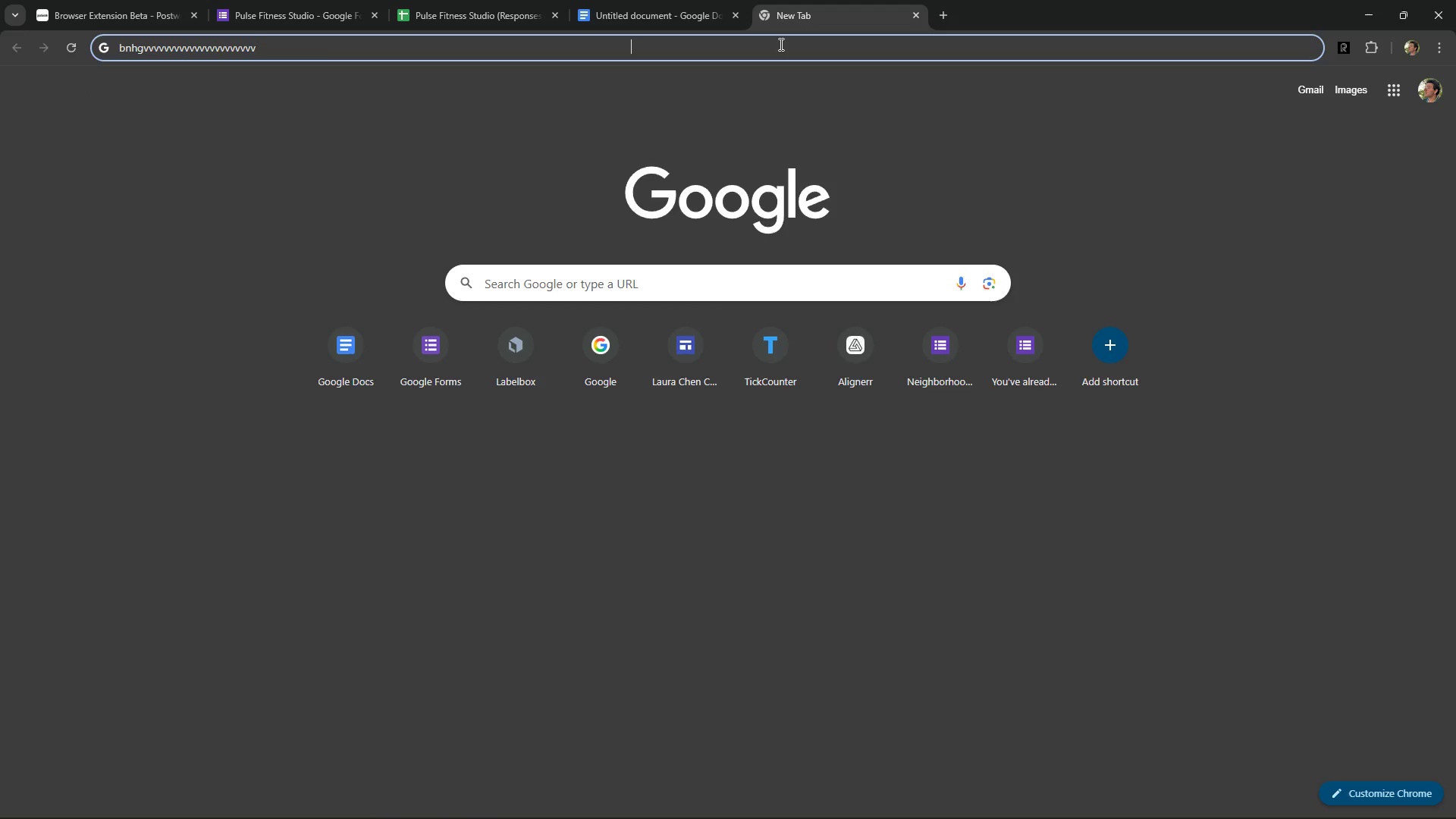 
key(Alt+Control+Space)
 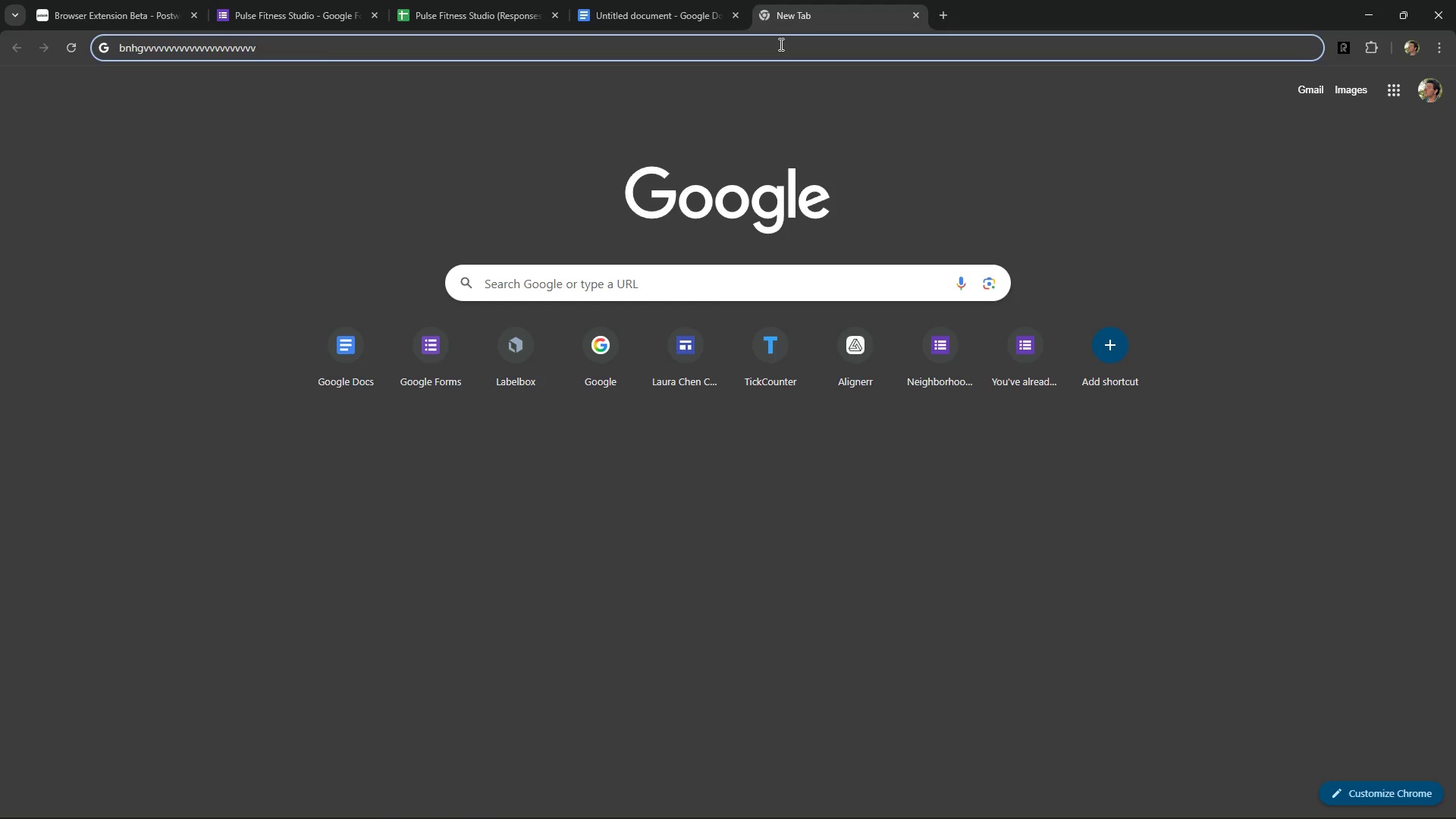 
key(Alt+Control+Numpad0)
 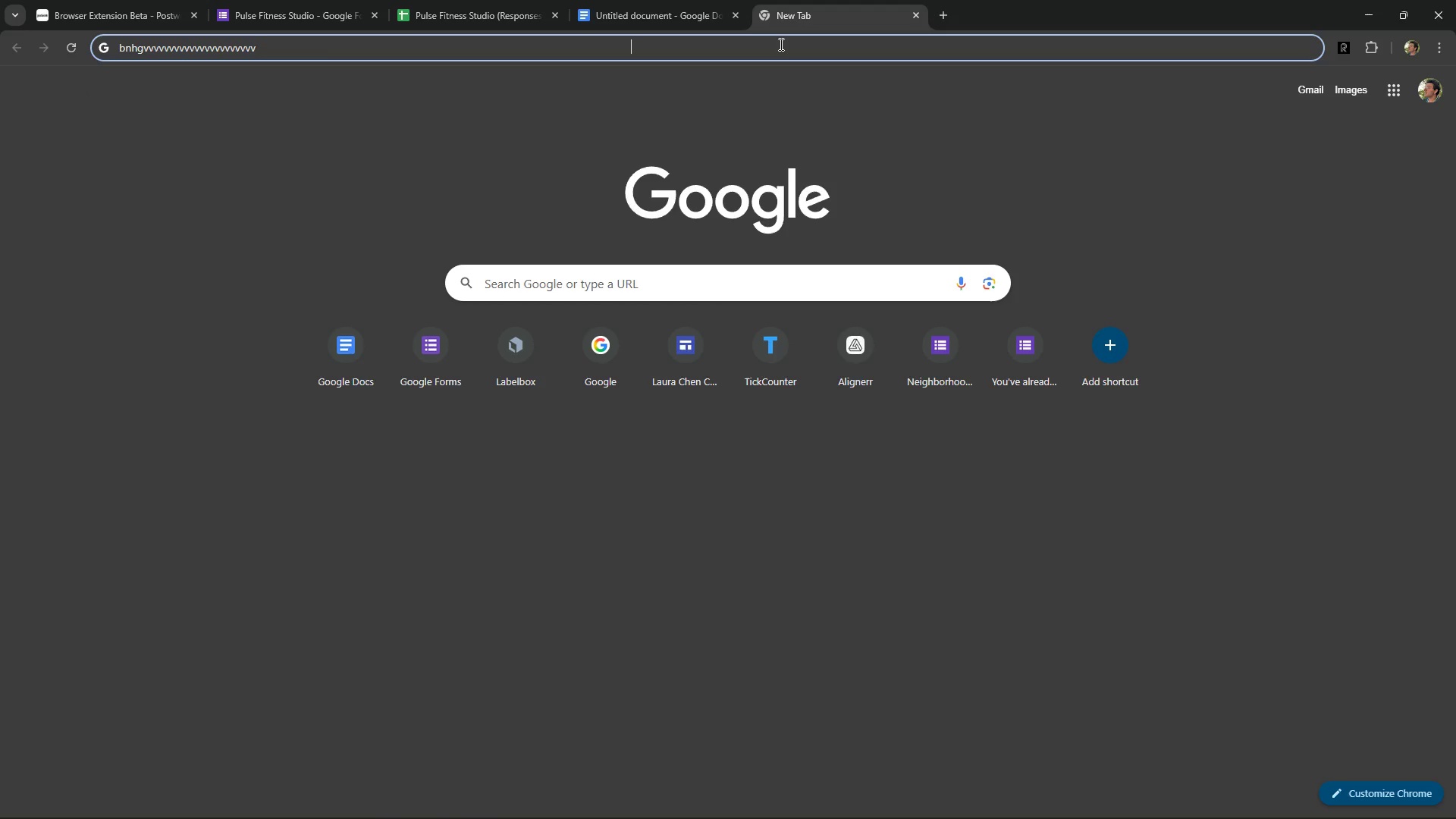 
key(Control+ControlLeft)
 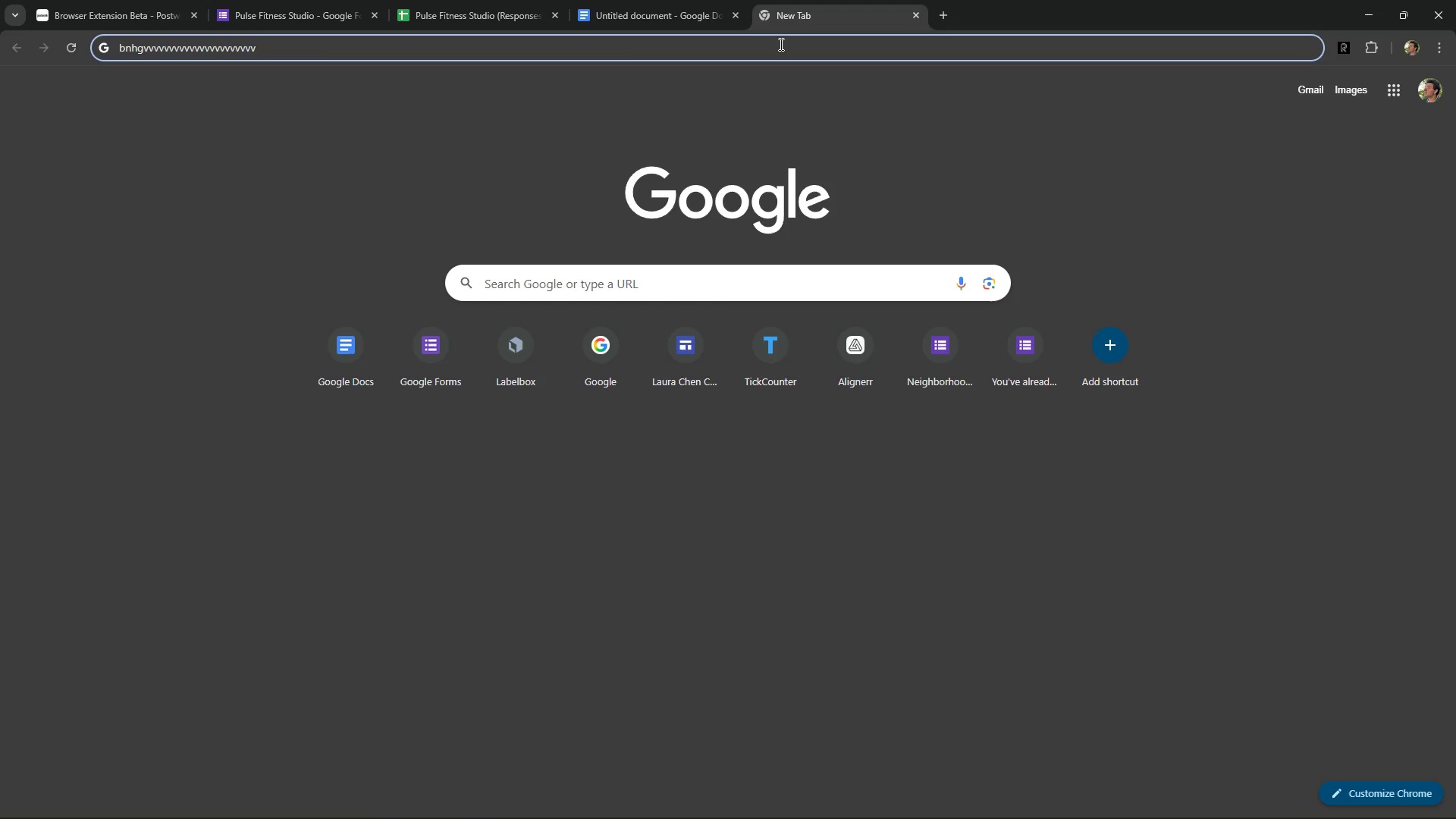 
key(Alt+Control+AltLeft)
 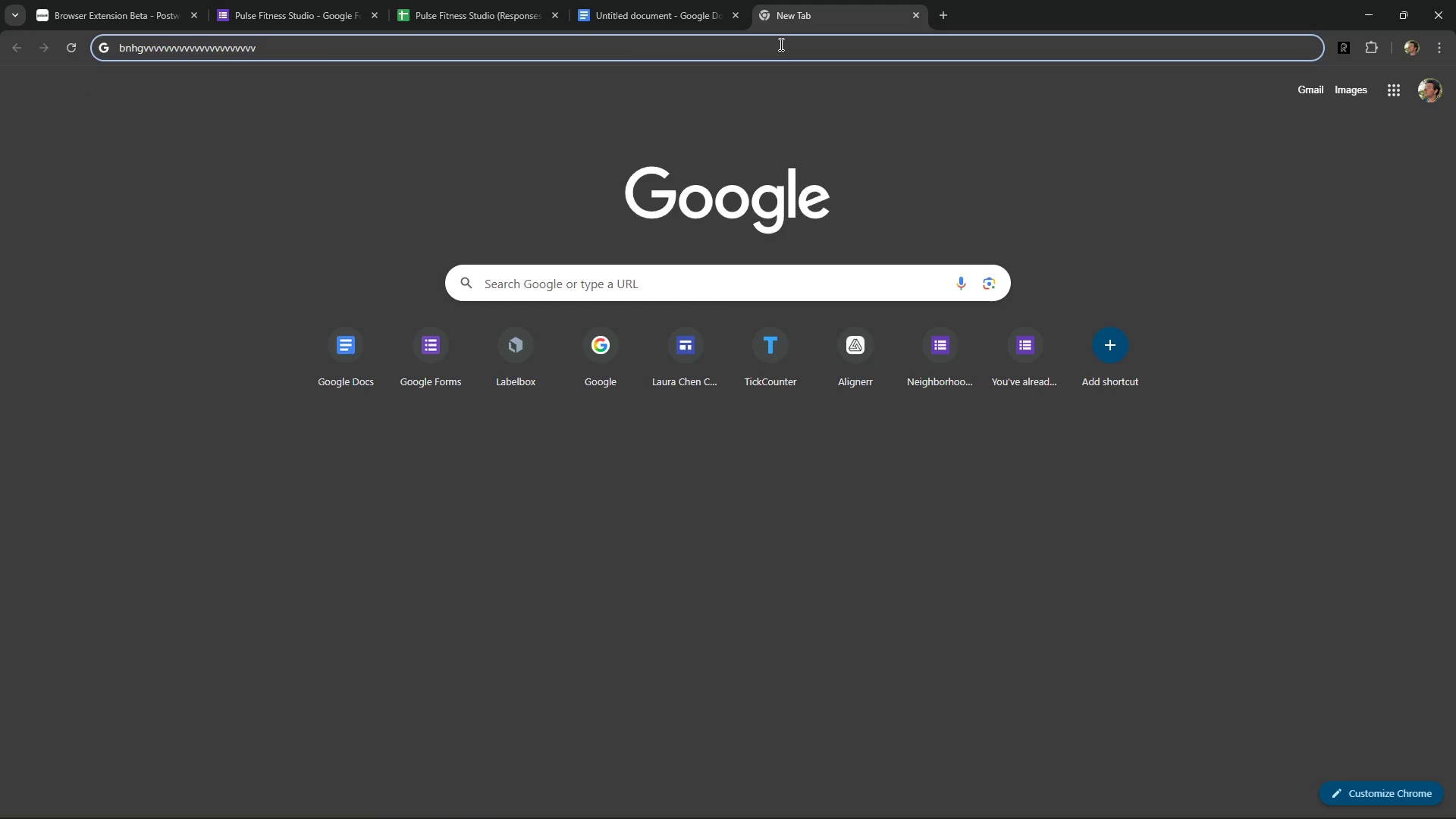 
key(Alt+Control+ControlRight)
 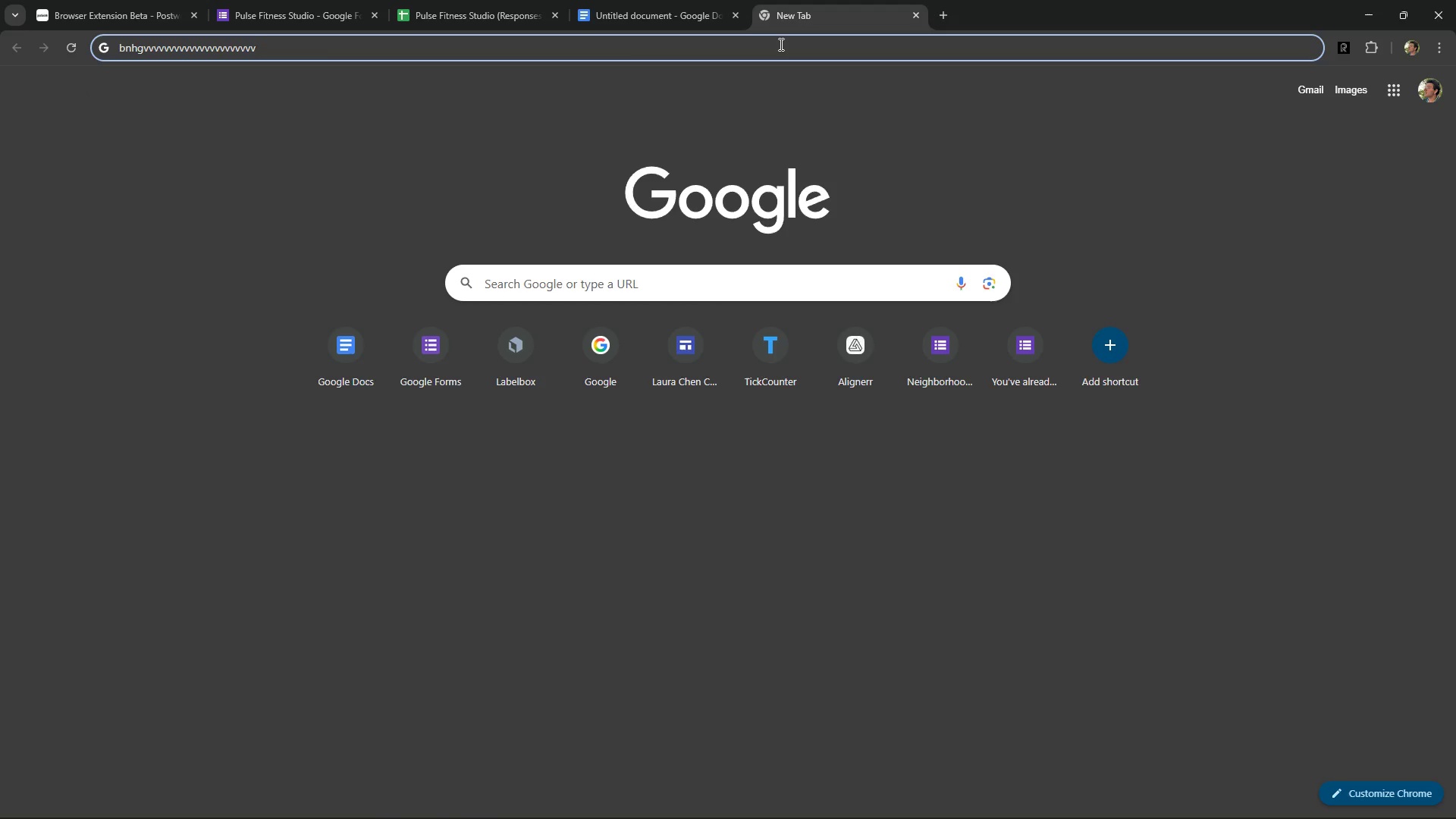 
key(Alt+Control+AltRight)
 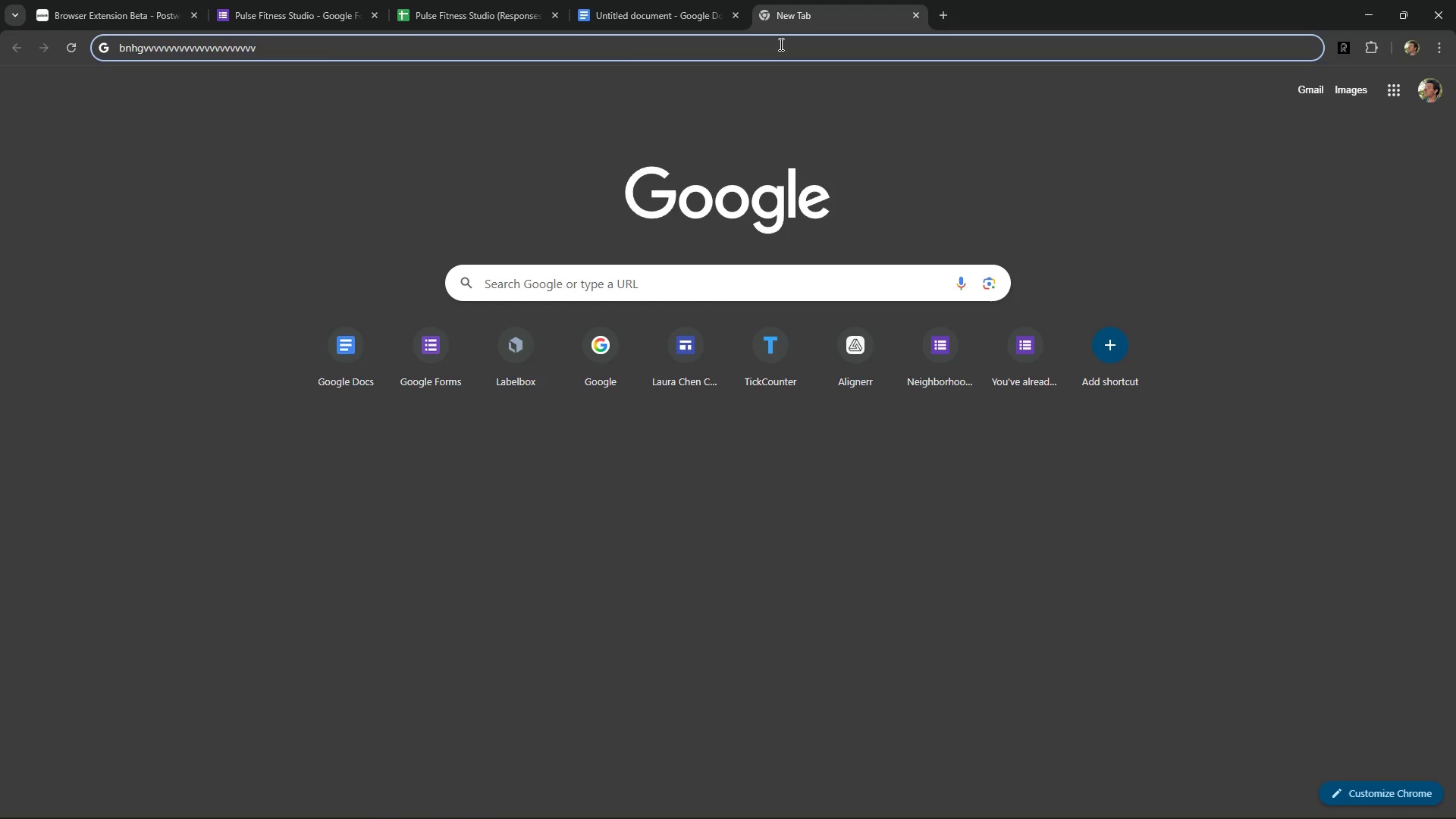 
key(Alt+Control+Space)
 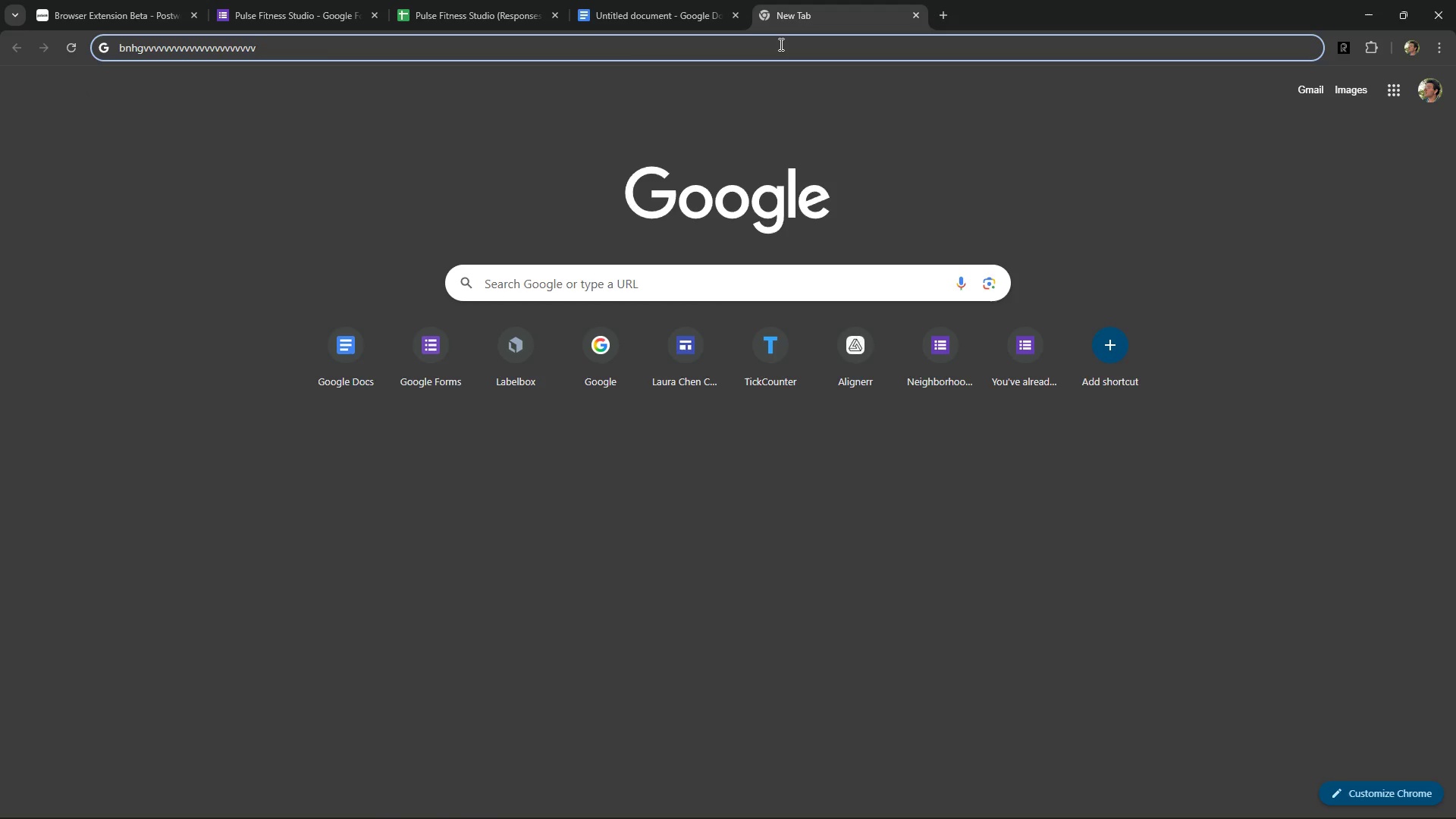 
key(Alt+Control+Numpad0)
 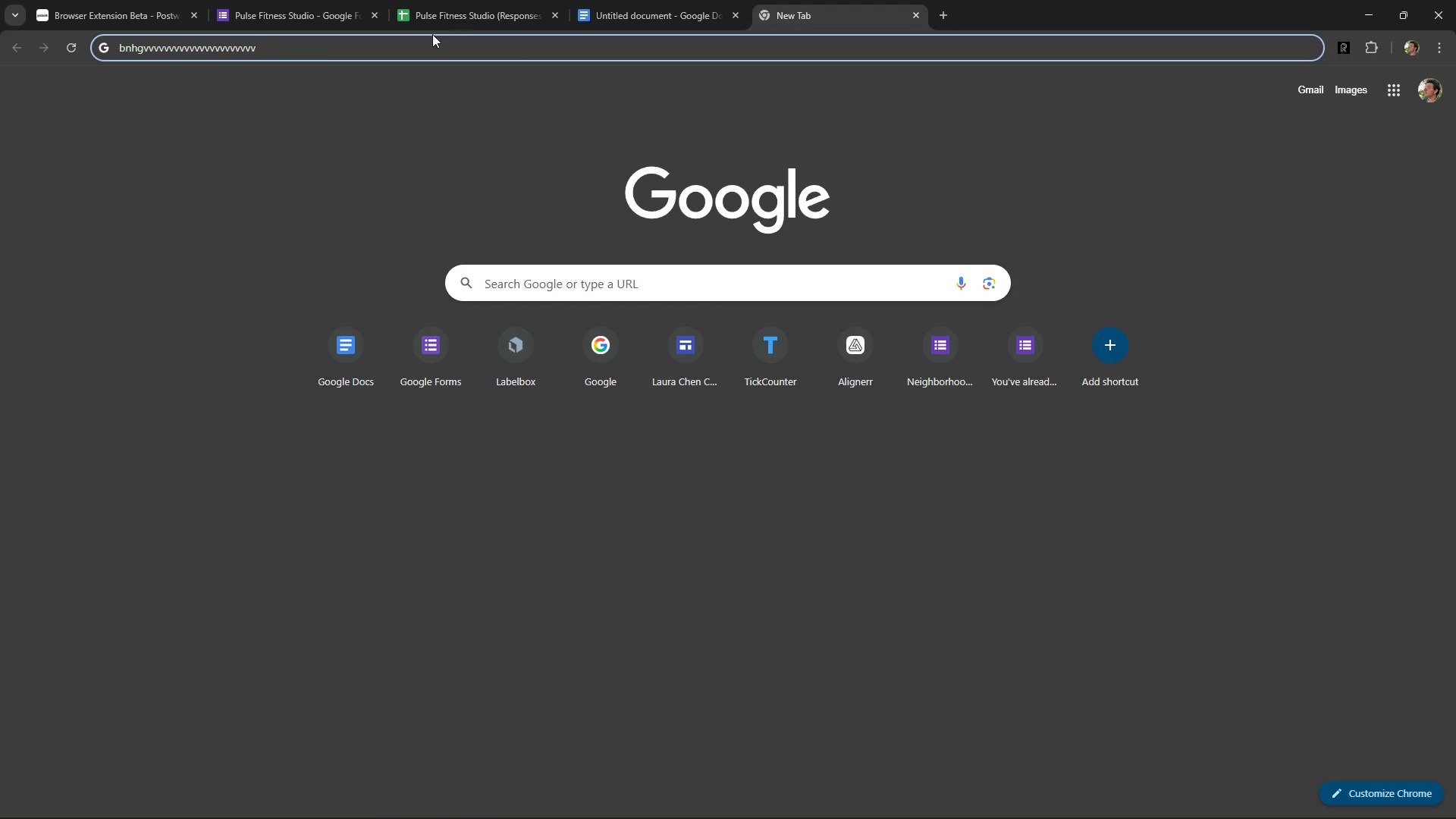 
left_click([409, 37])
 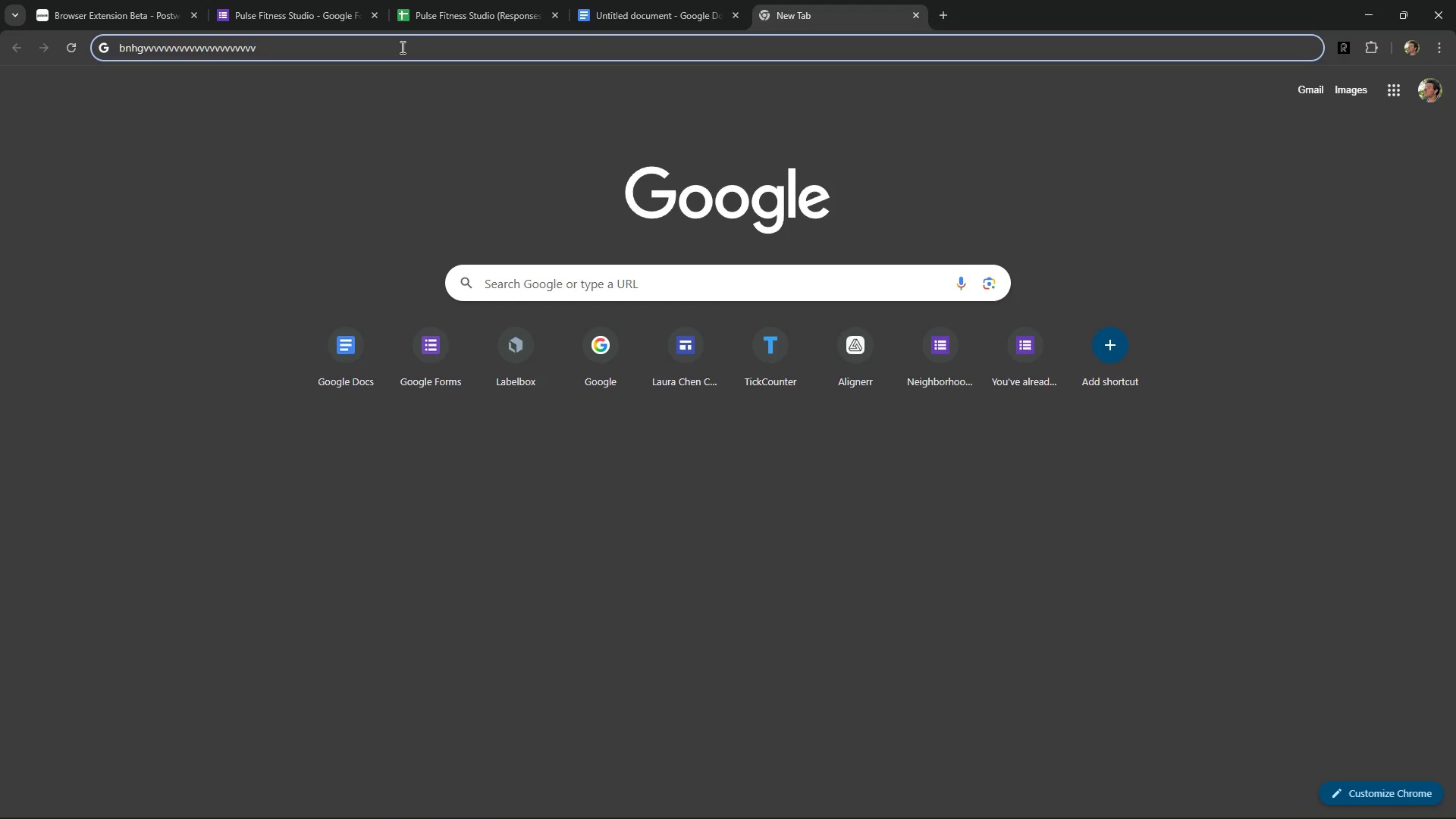 
key(Alt+Control+AltLeft)
 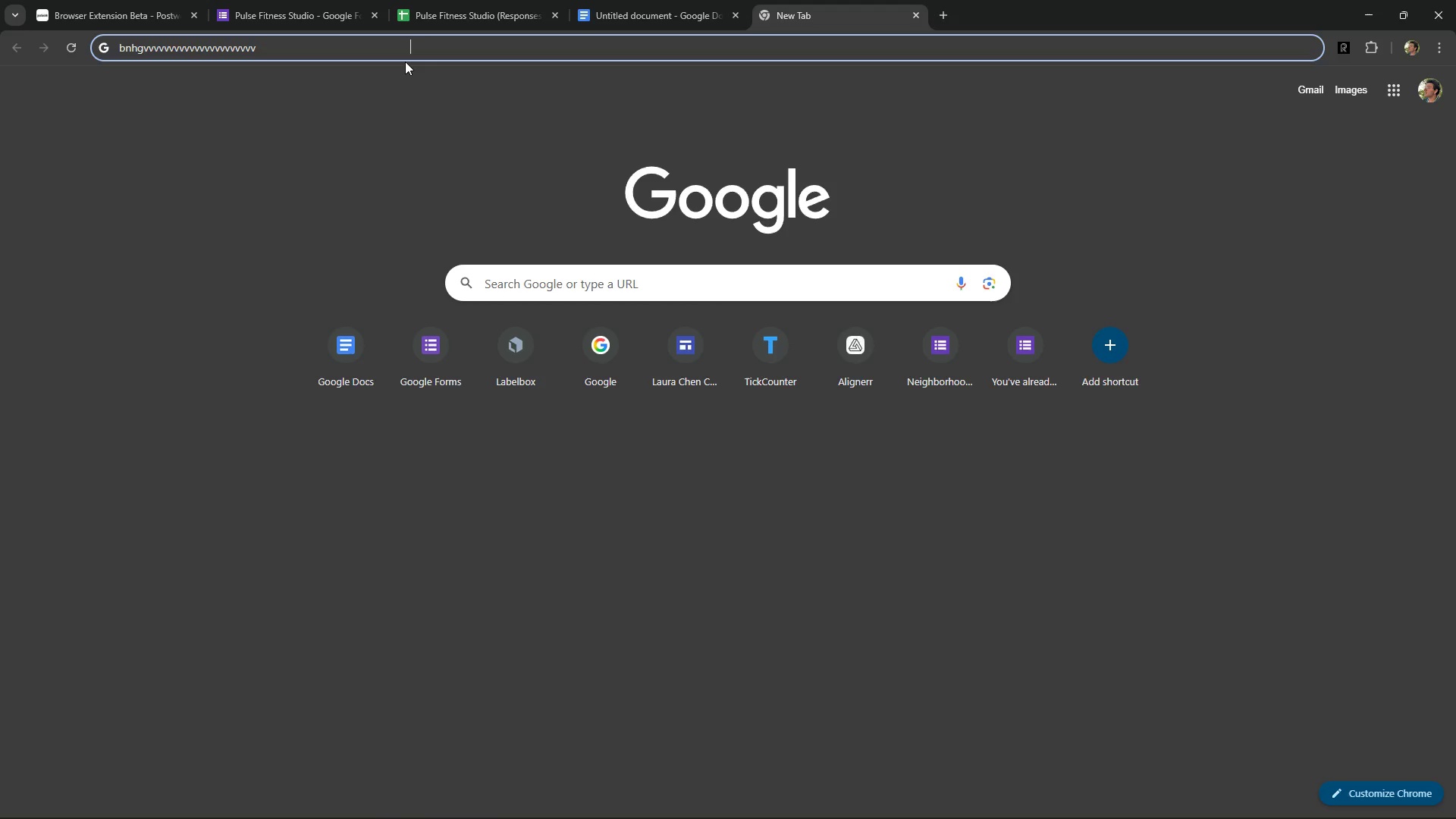 
key(Control+ControlLeft)
 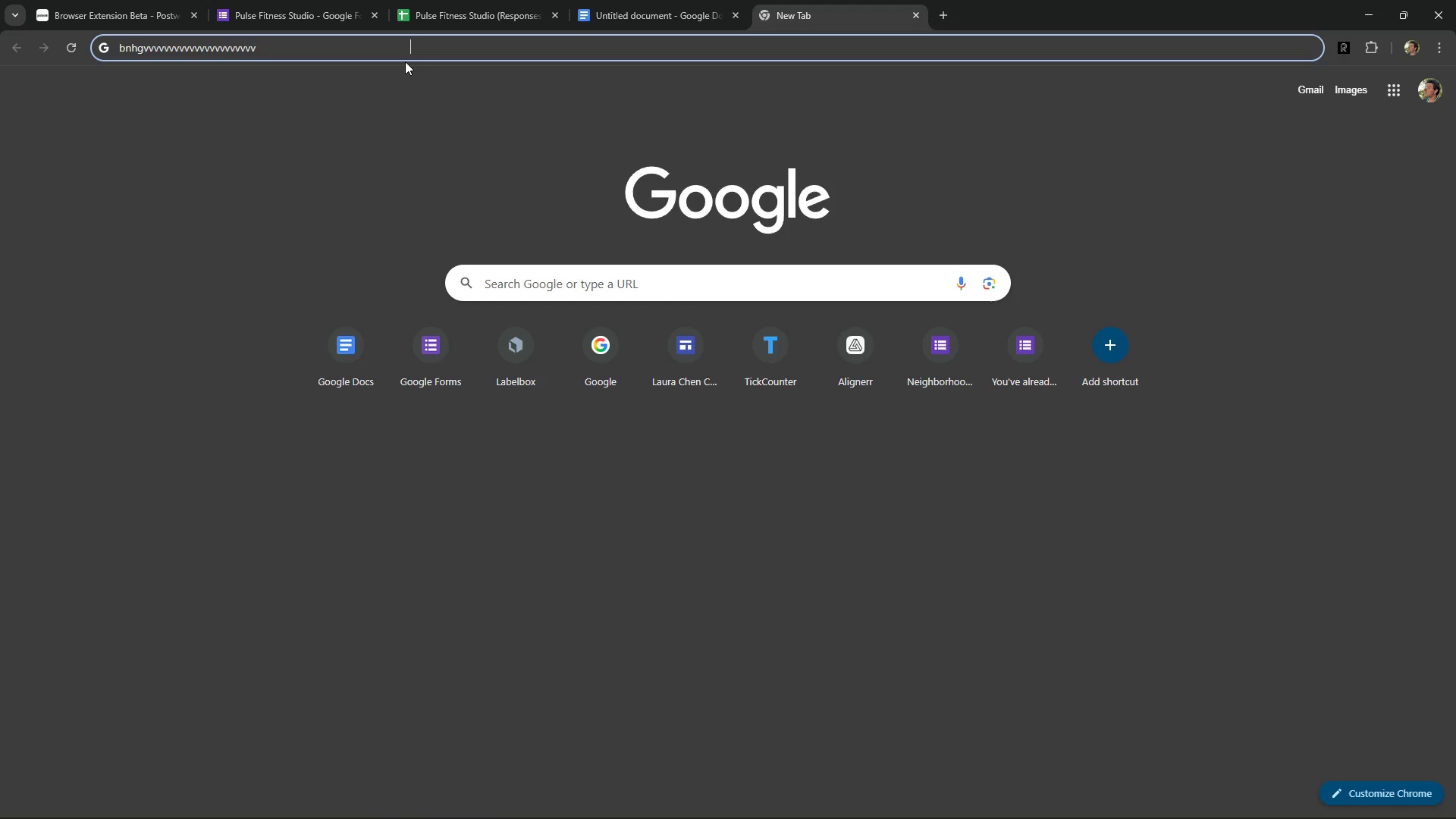 
key(Alt+Control+ControlRight)
 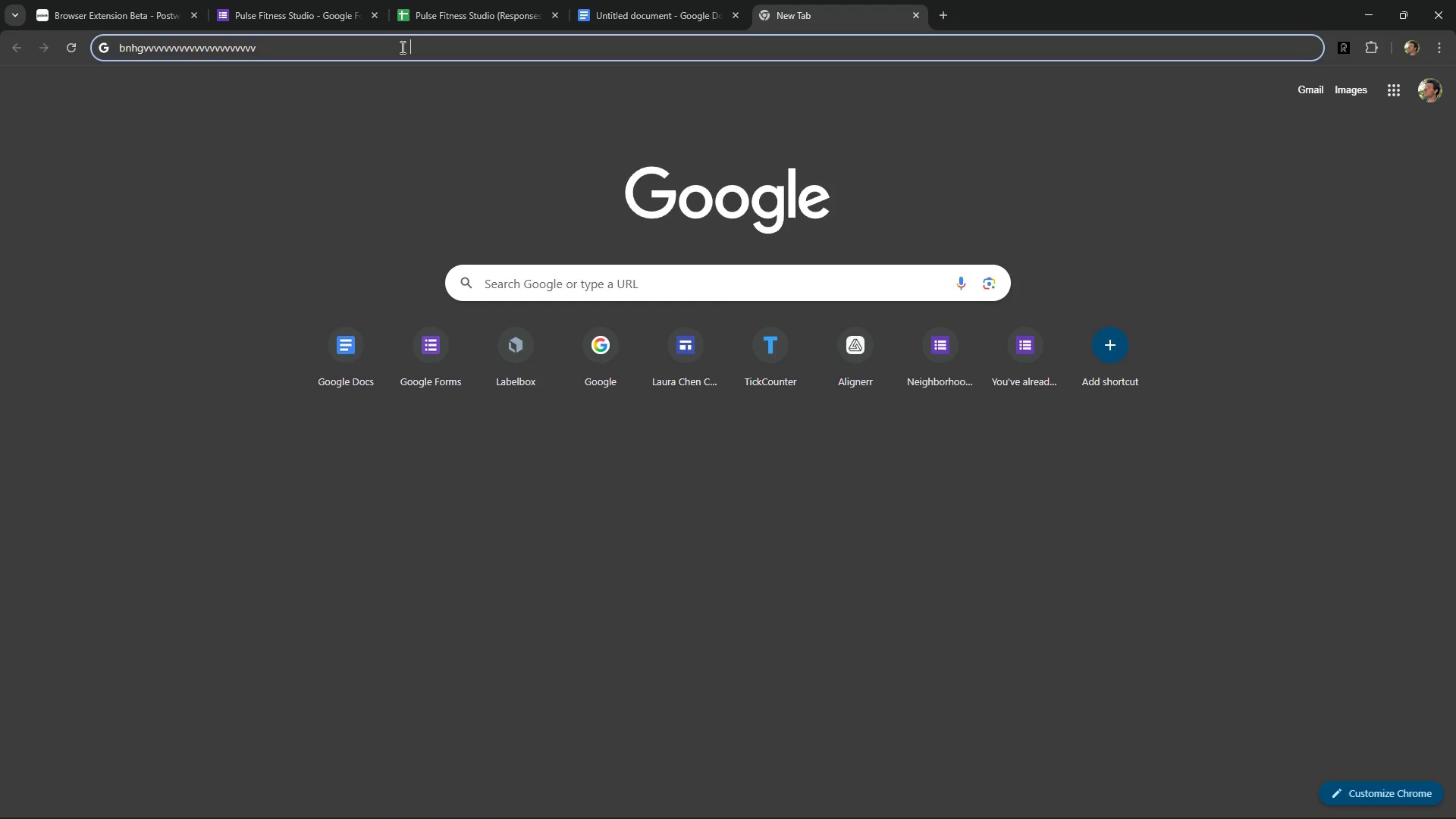 
key(Alt+Control+Space)
 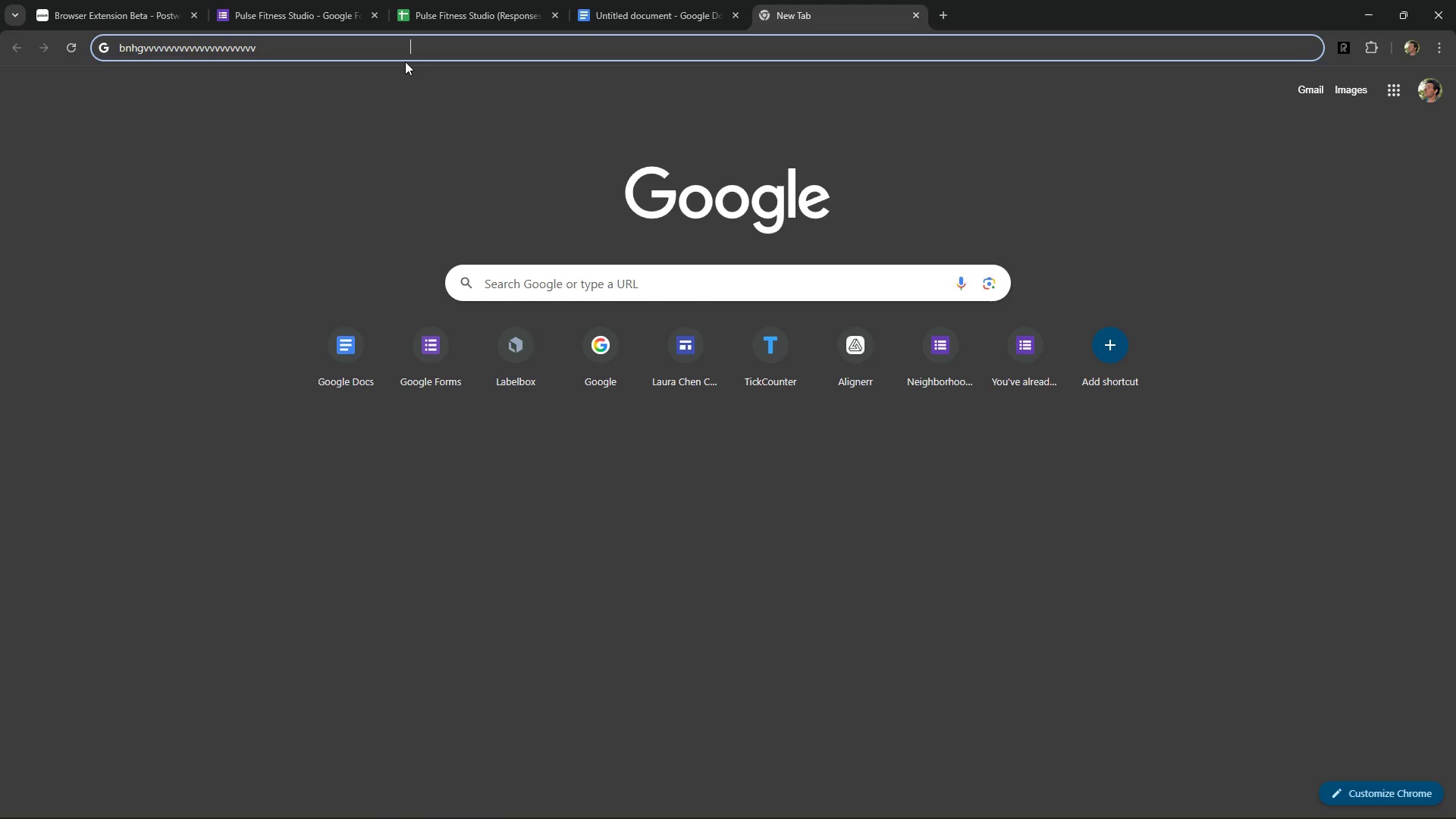 
key(Alt+Control+Numpad0)
 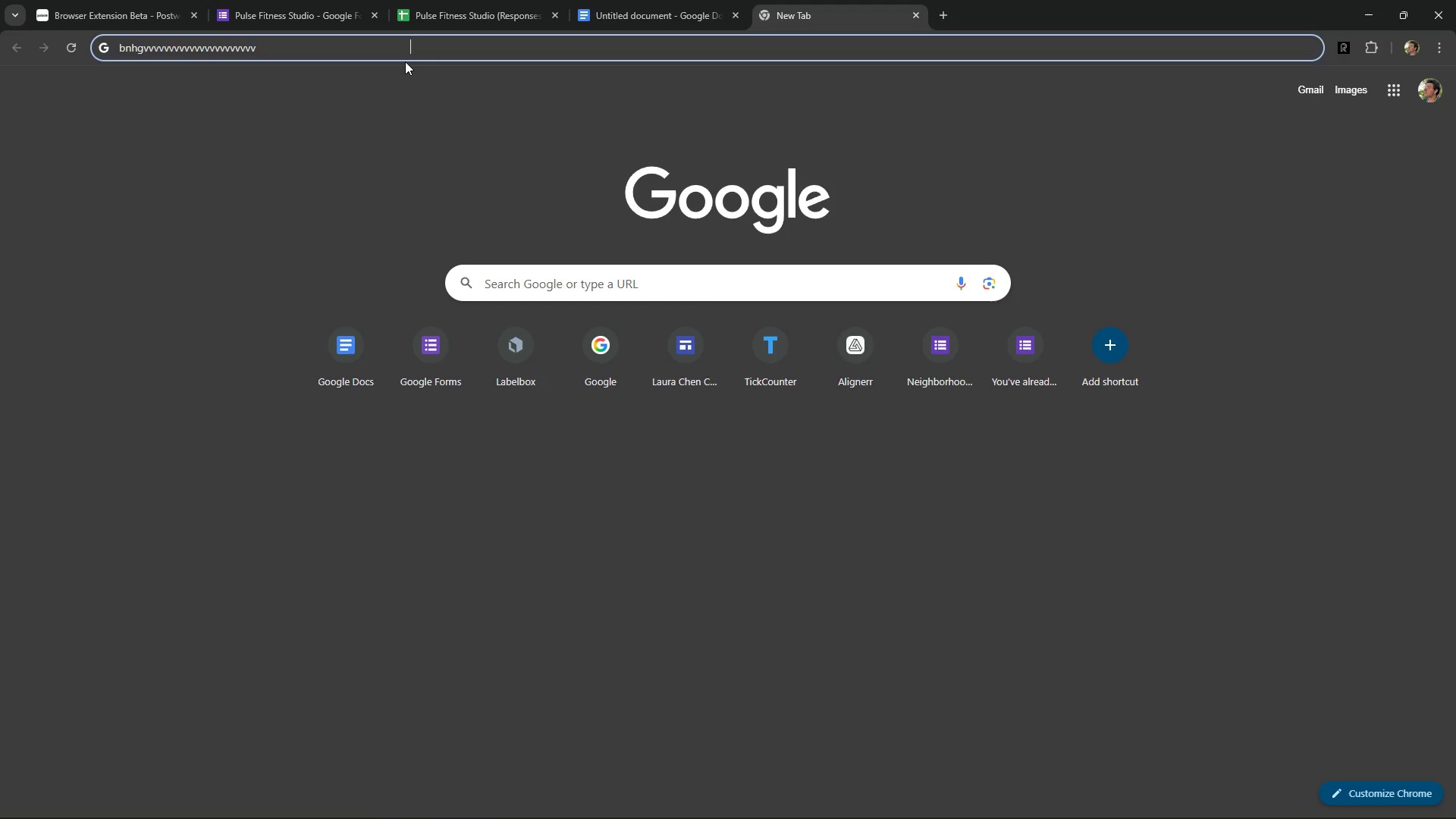 
key(Alt+Control+AltRight)
 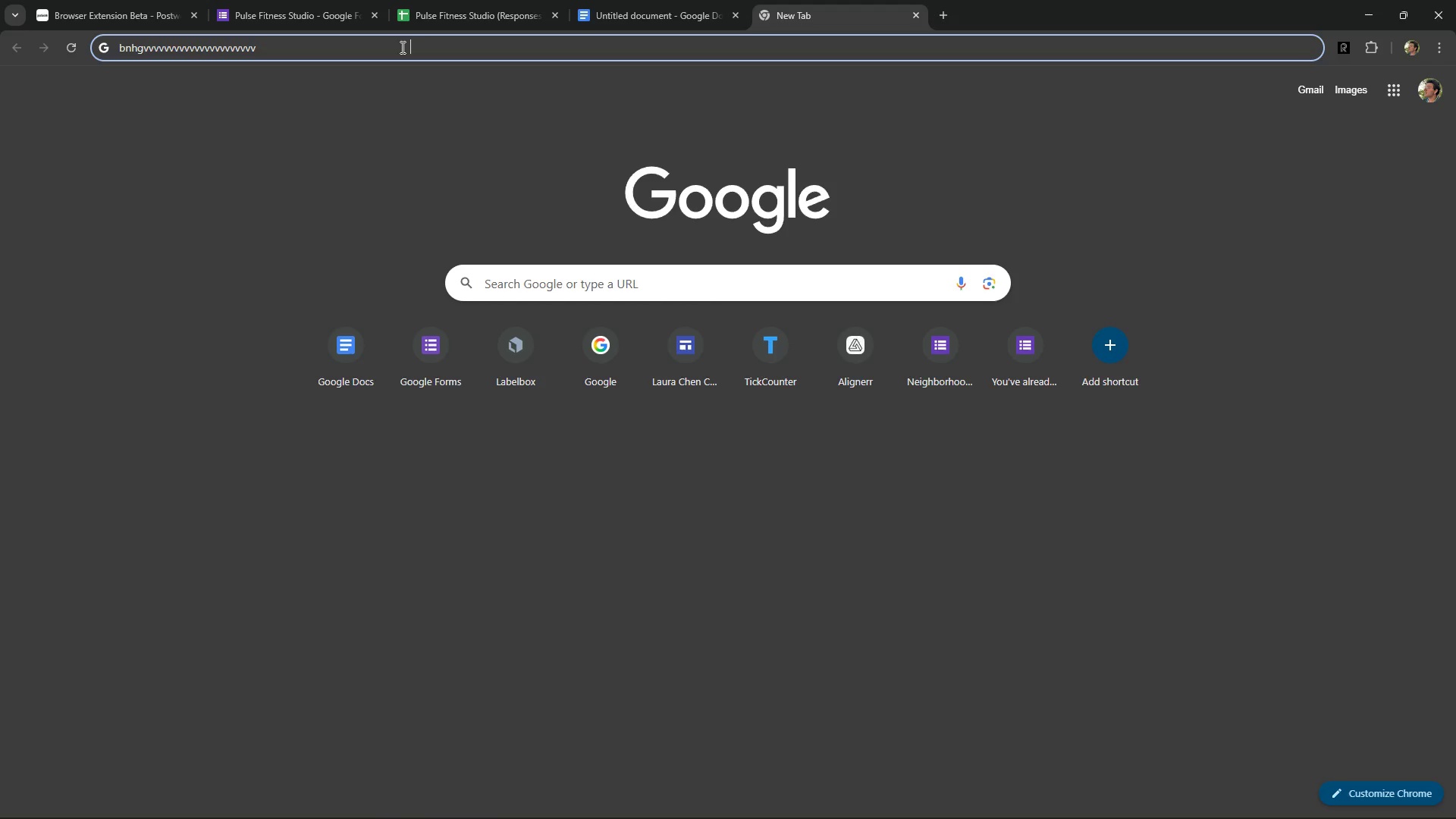 
hold_key(key=Delete, duration=1.72)
 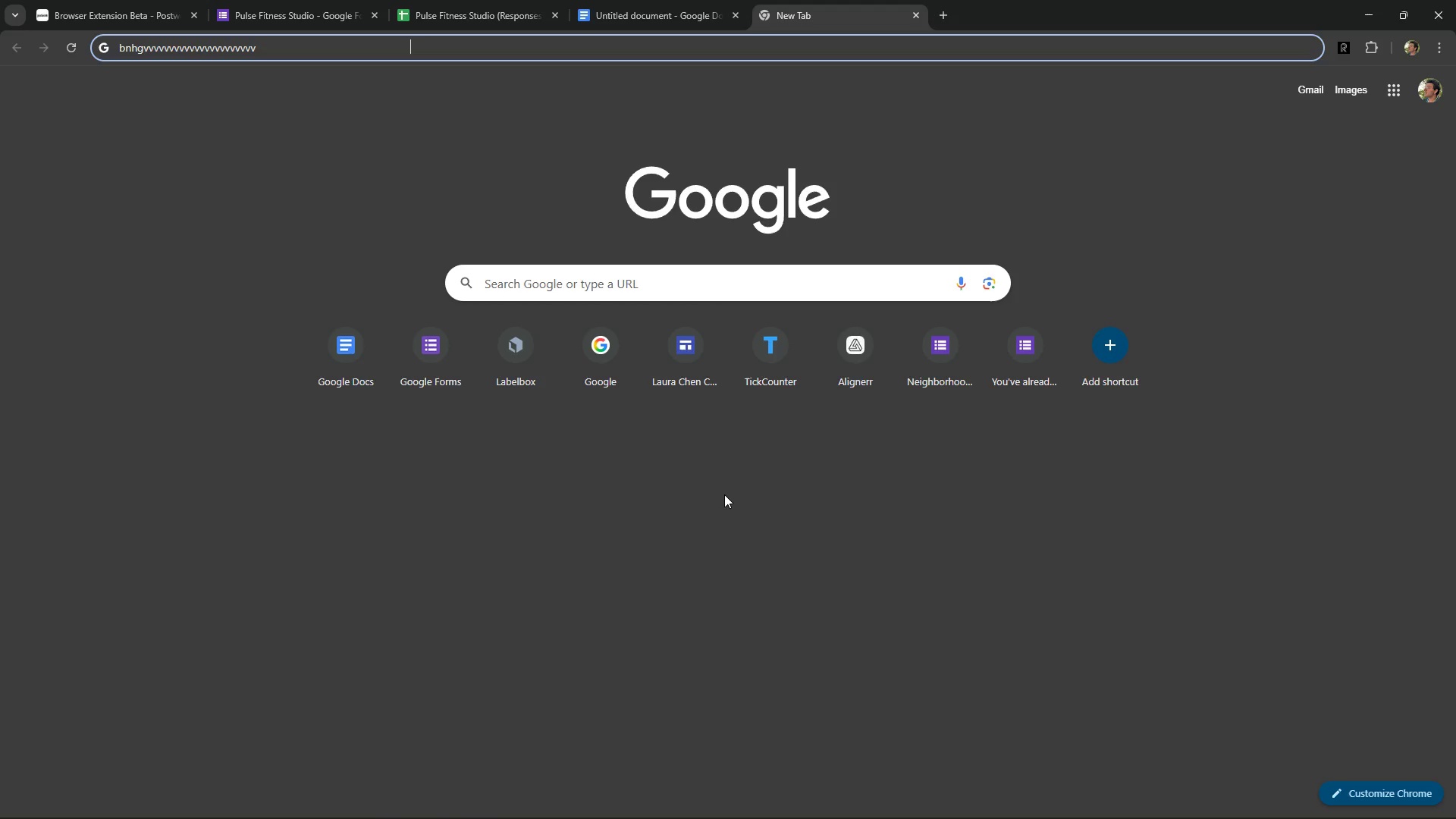 
key(Control+ControlLeft)
 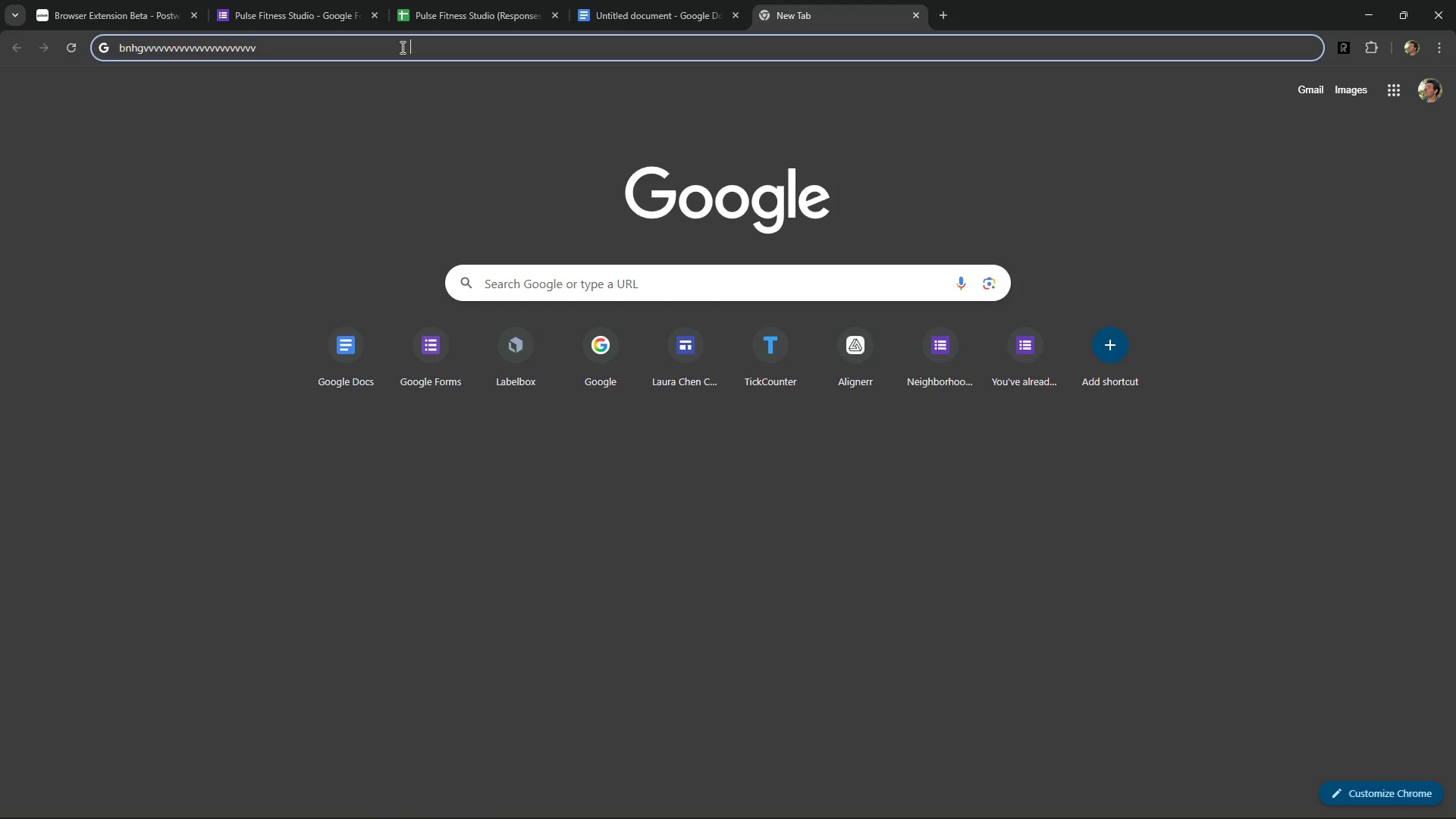 
key(Alt+Control+AltLeft)
 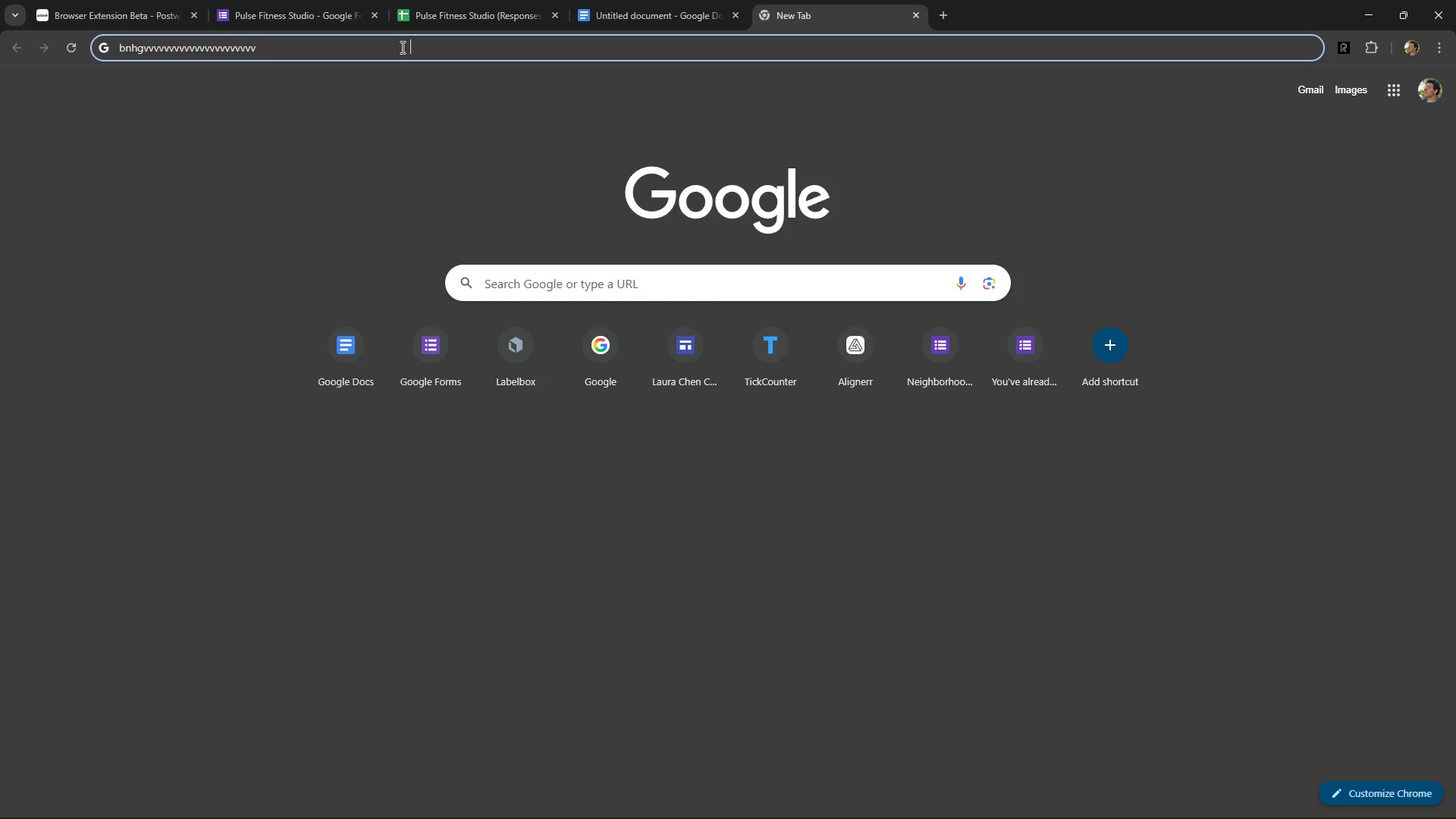 
key(Alt+Control+ControlRight)
 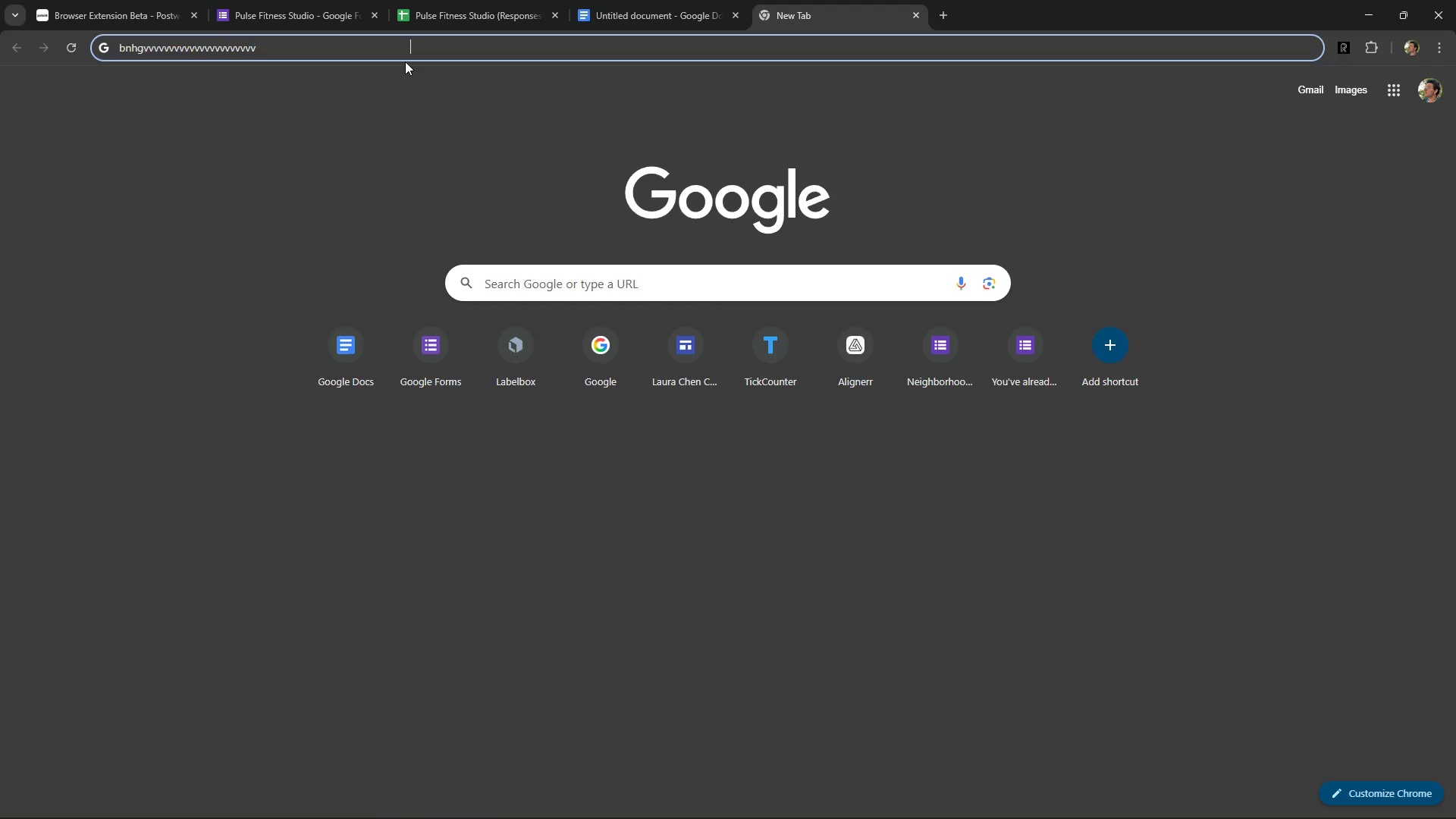 
key(Alt+Control+Numpad0)
 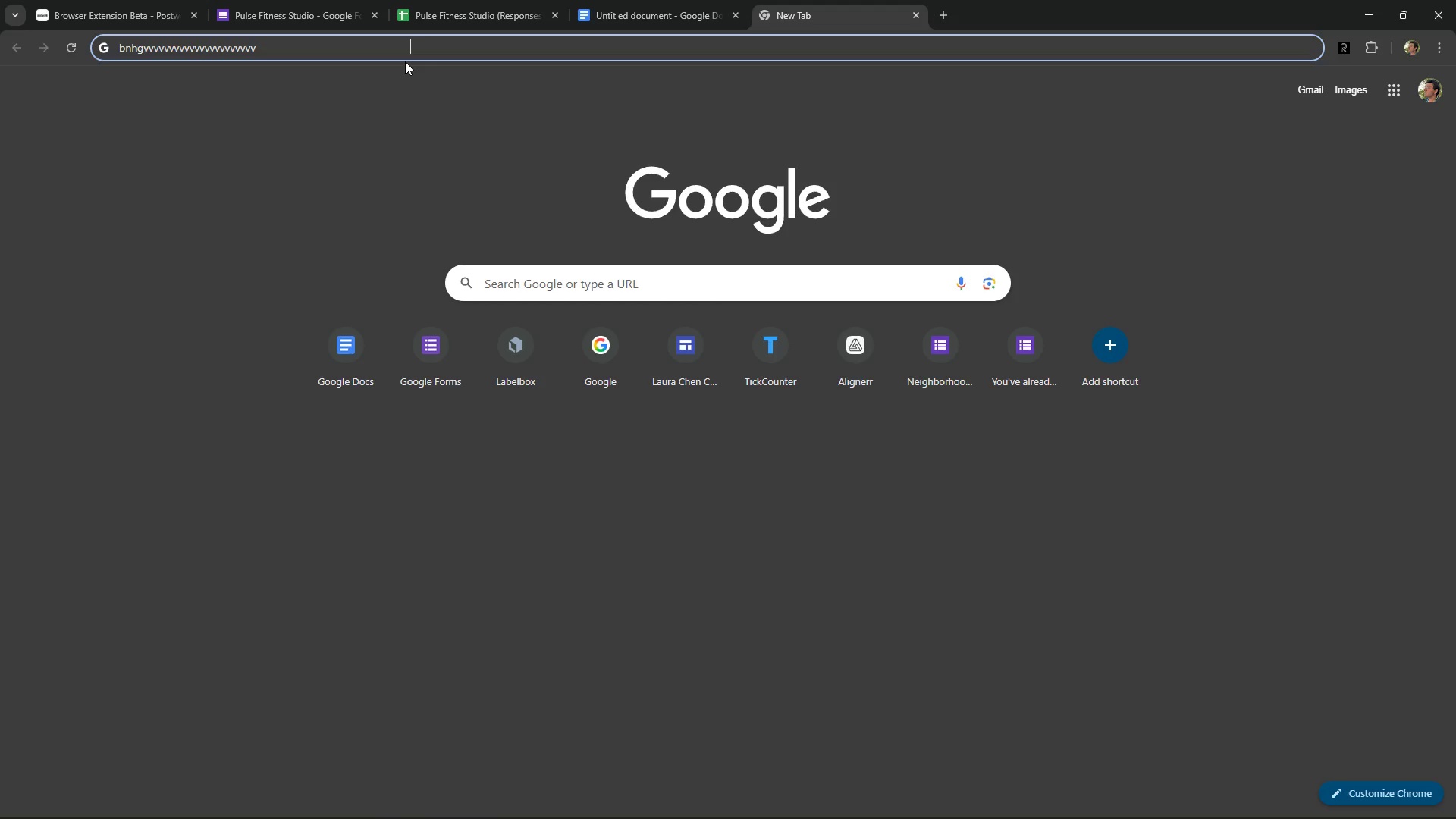 
key(Alt+Control+AltRight)
 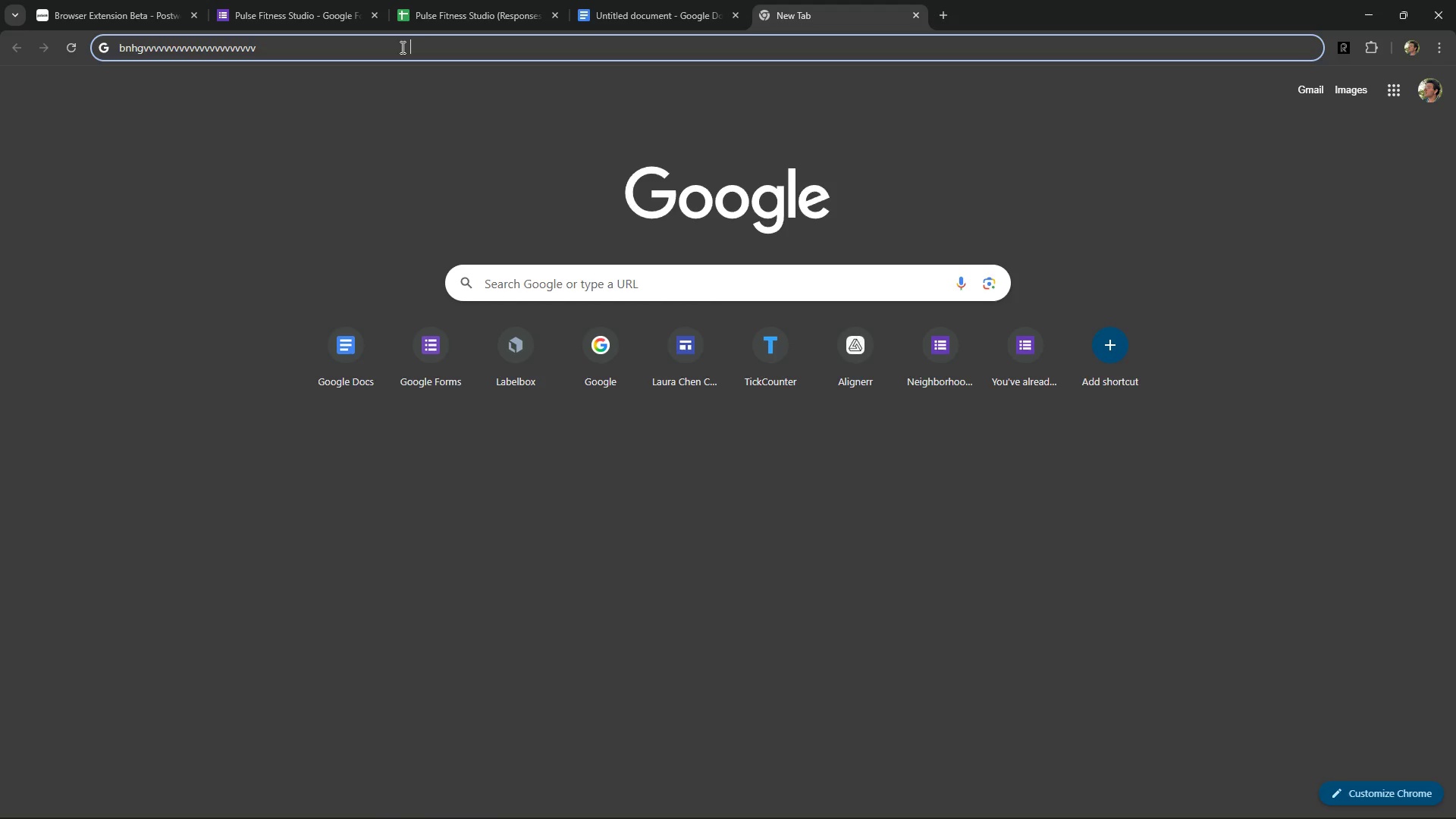 
key(Alt+Control+Space)
 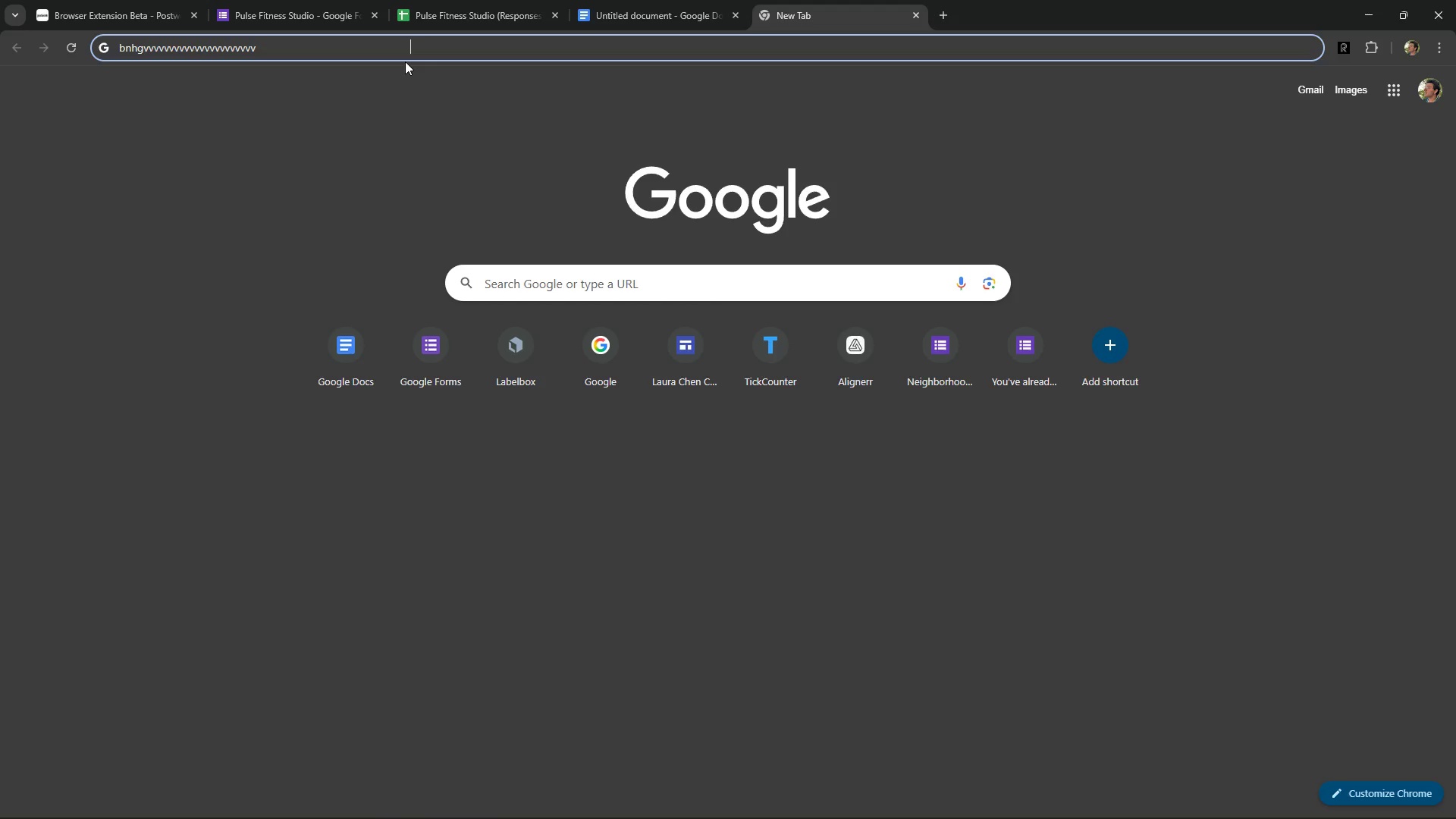 
key(Control+ControlLeft)
 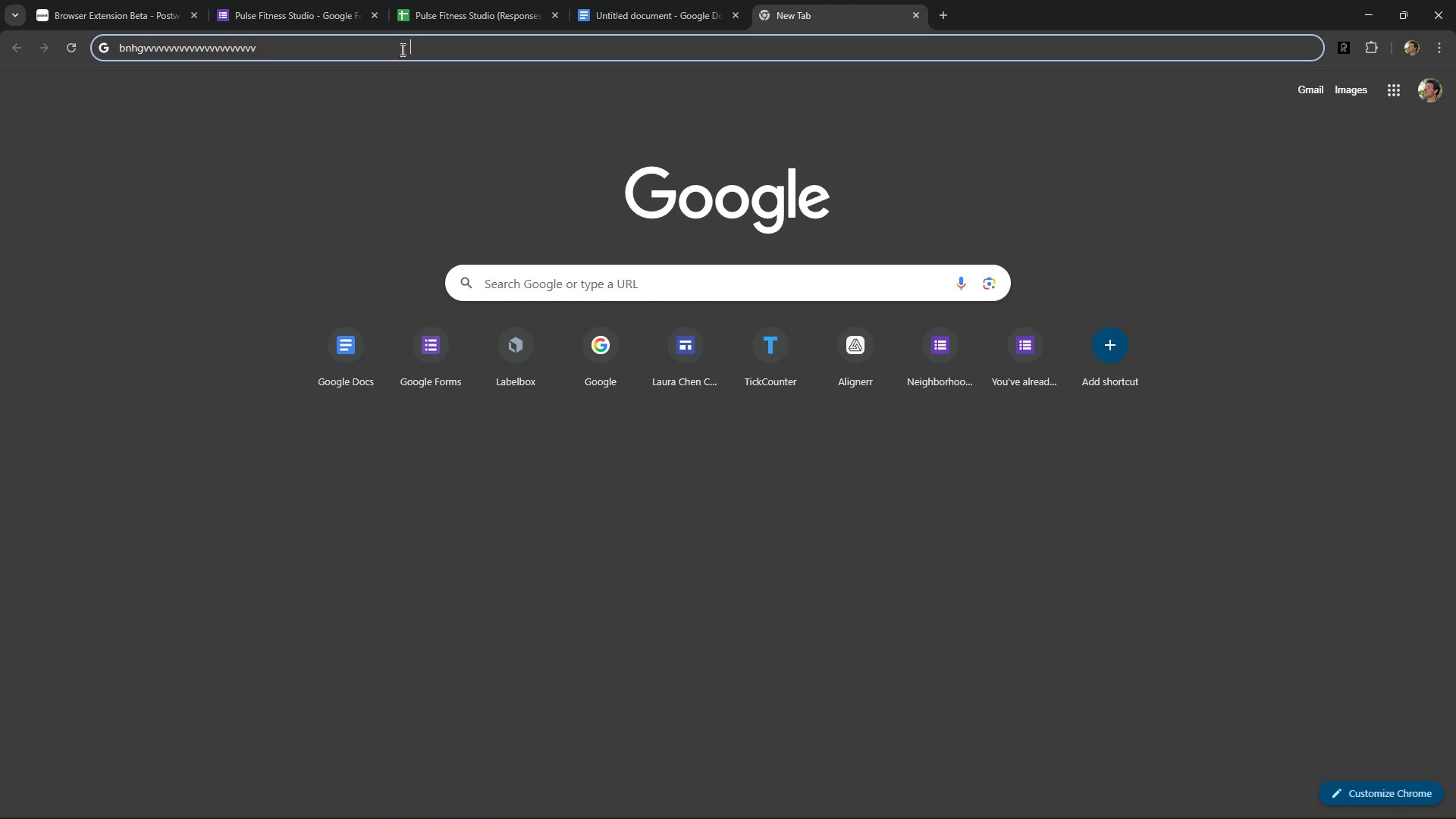 
key(Alt+Control+AltLeft)
 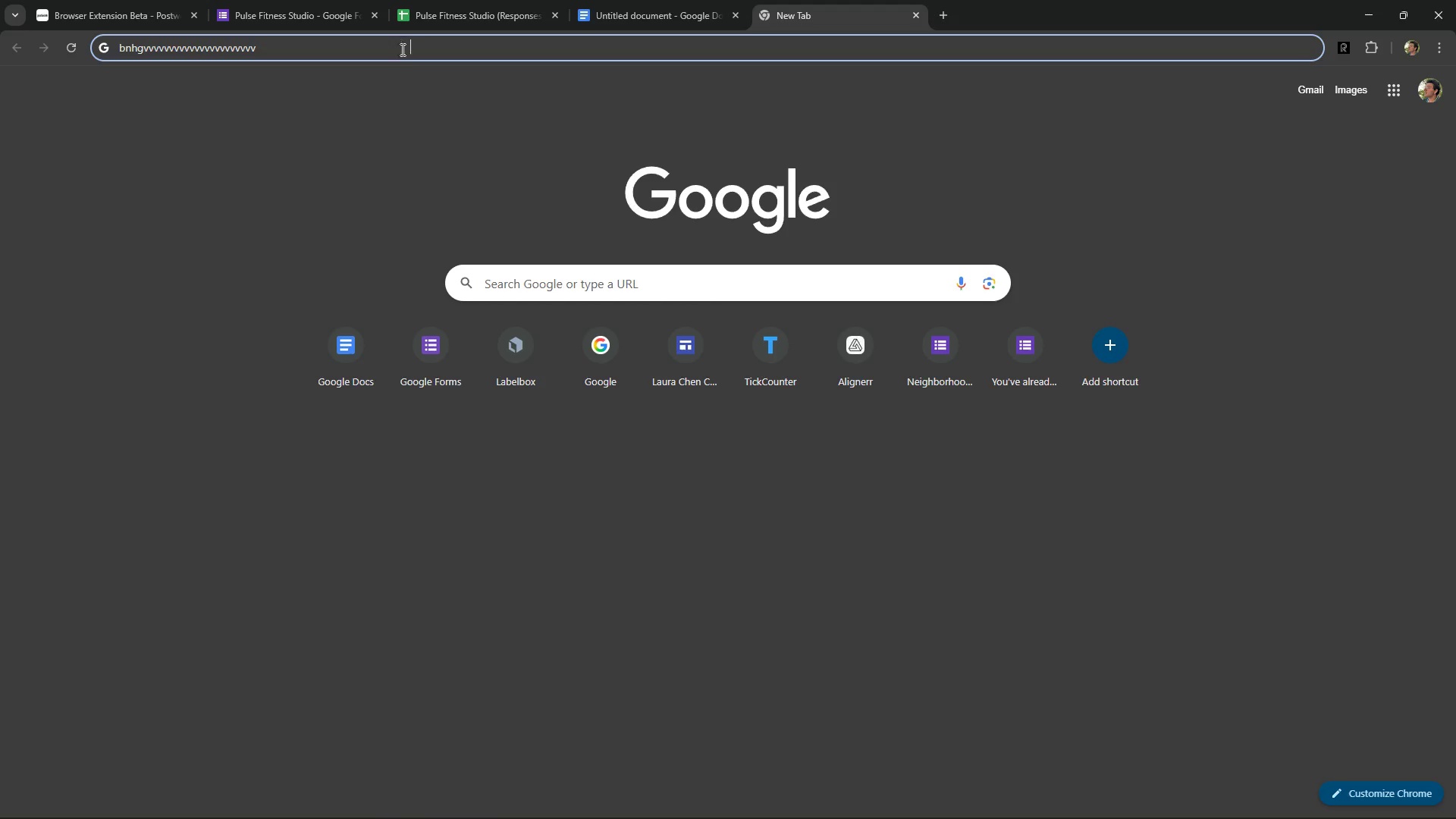 
key(Alt+Control+ControlRight)
 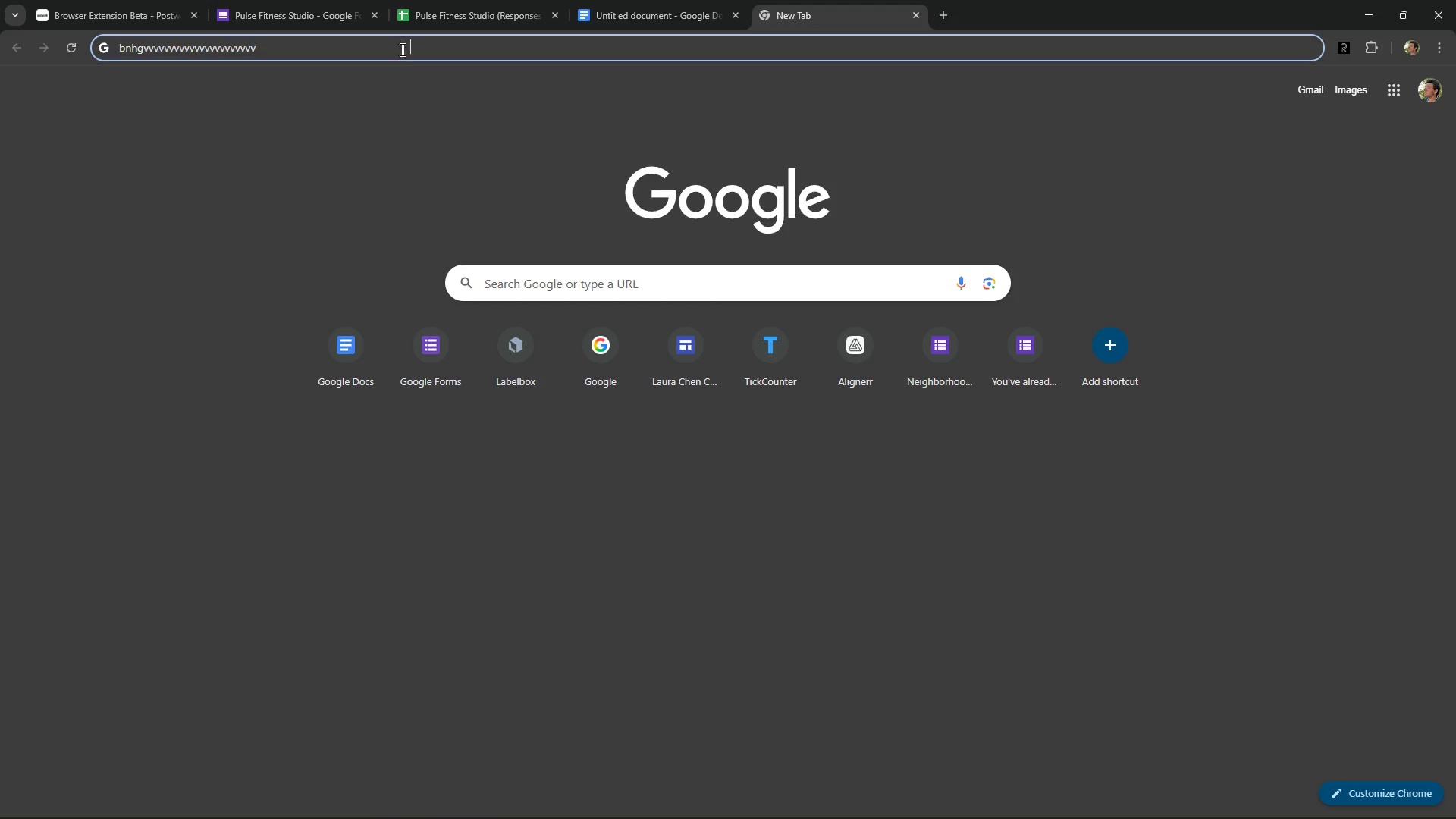 
key(Alt+Control+AltRight)
 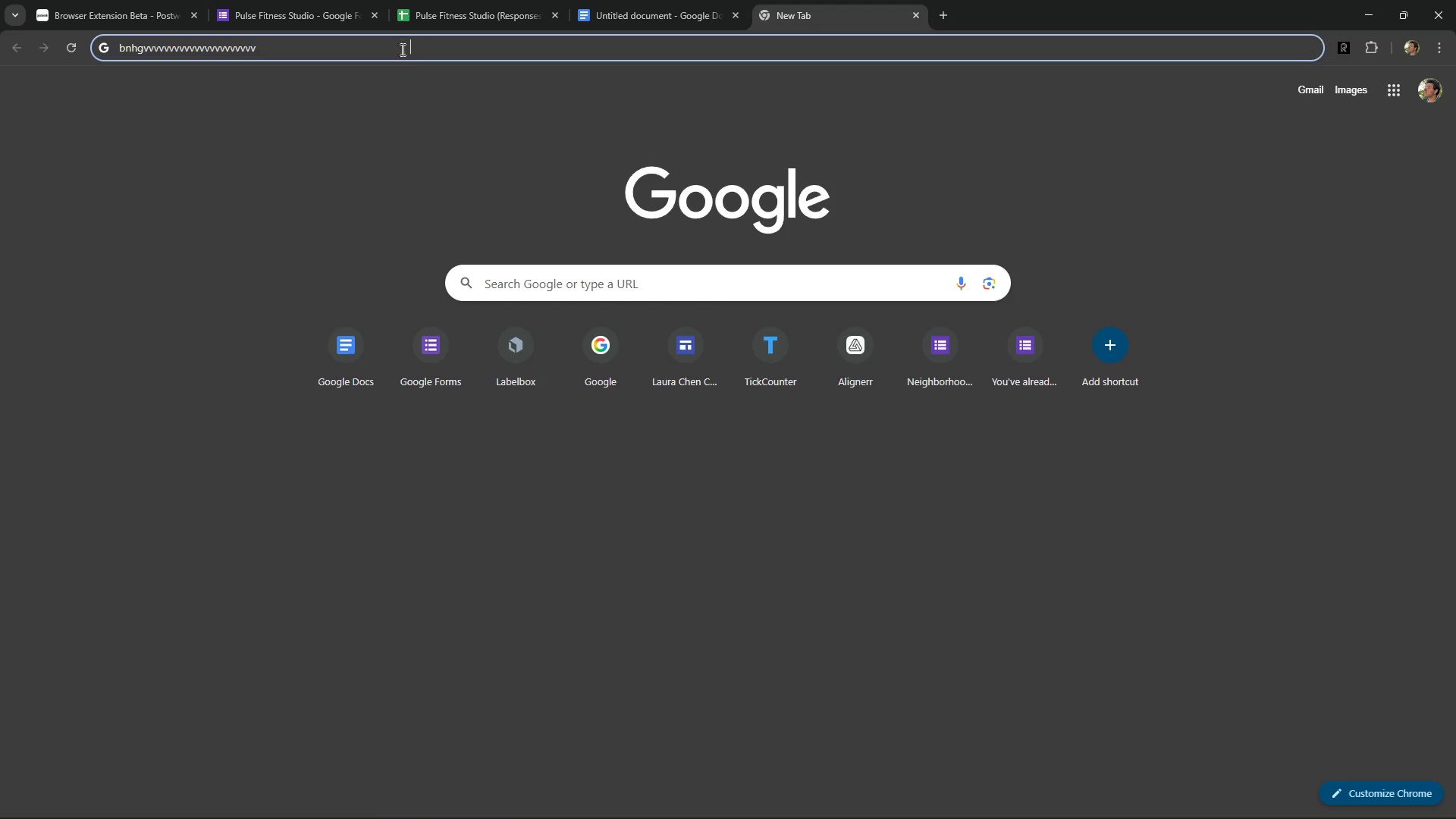 
key(Alt+Control+Space)
 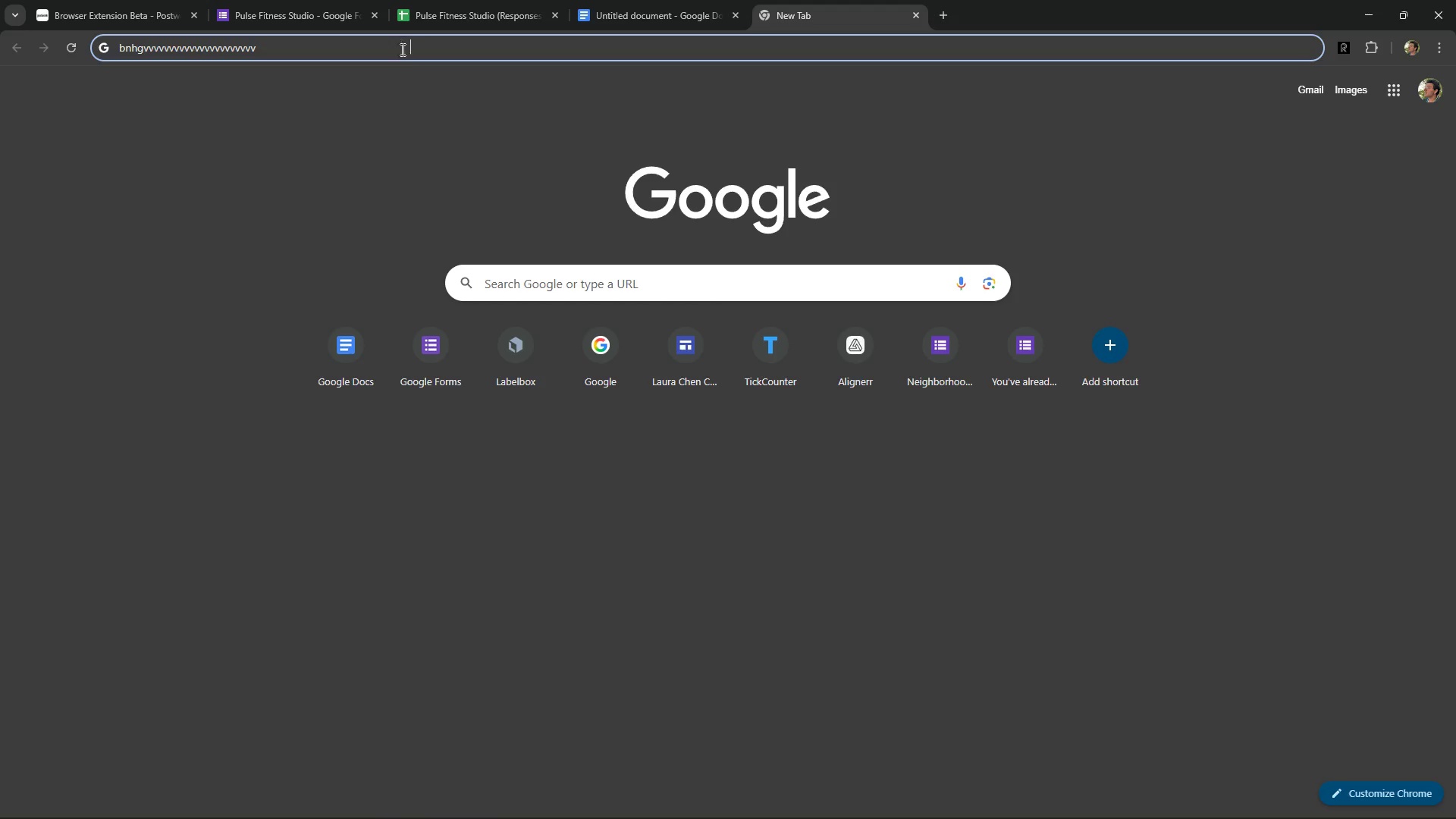 
key(Alt+Control+Numpad0)
 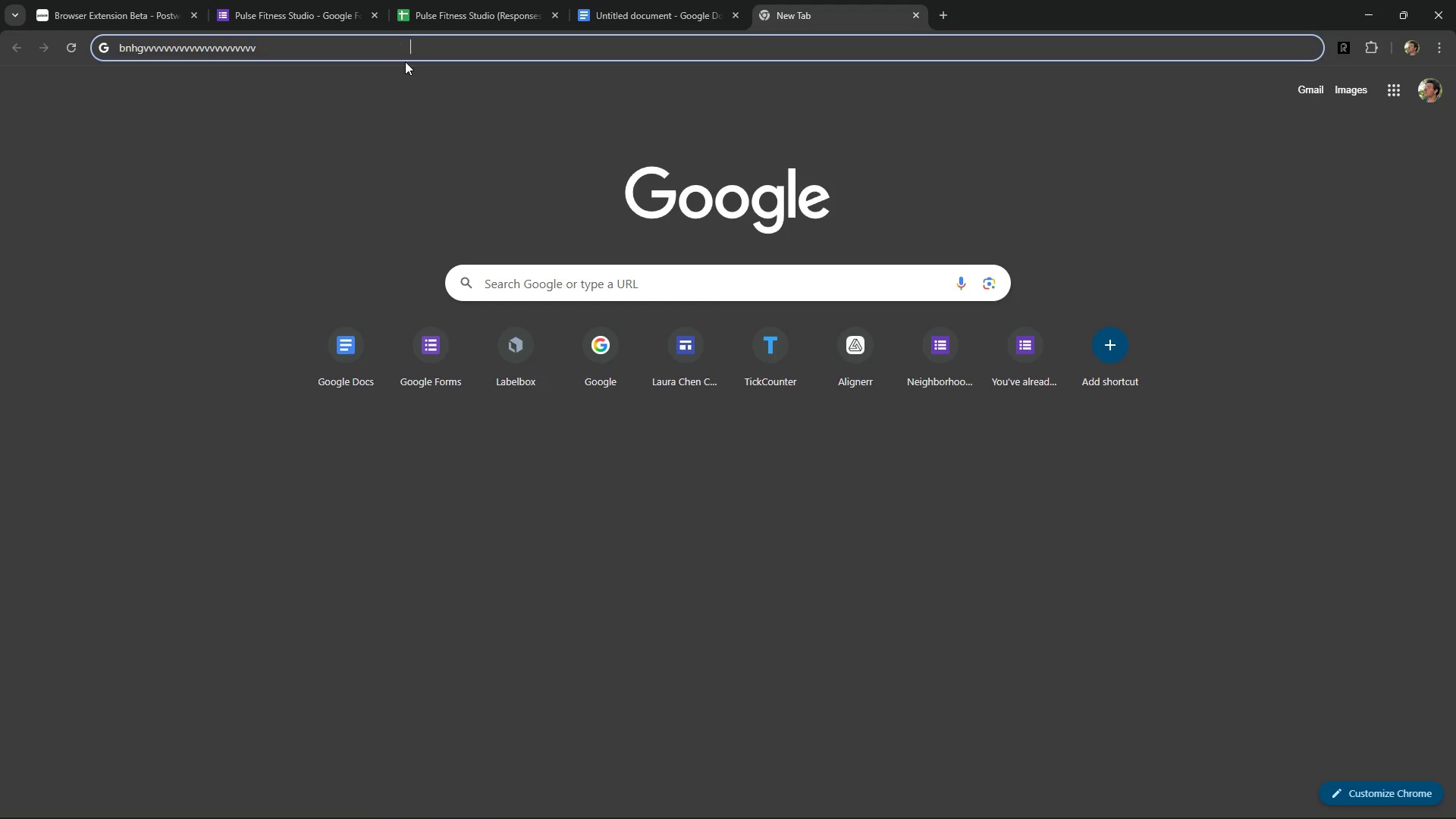 
key(Control+ControlLeft)
 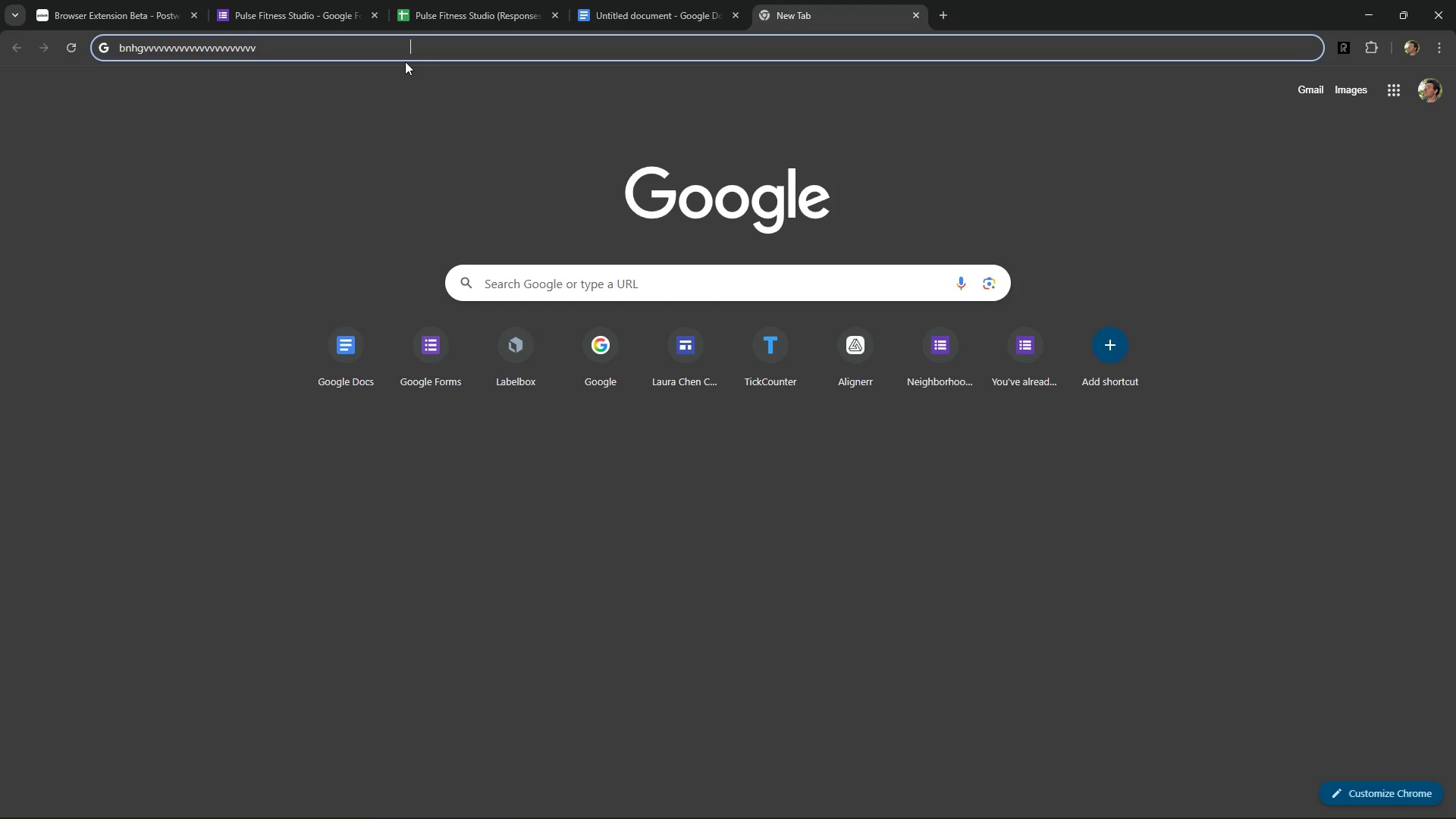 
key(Alt+Control+AltLeft)
 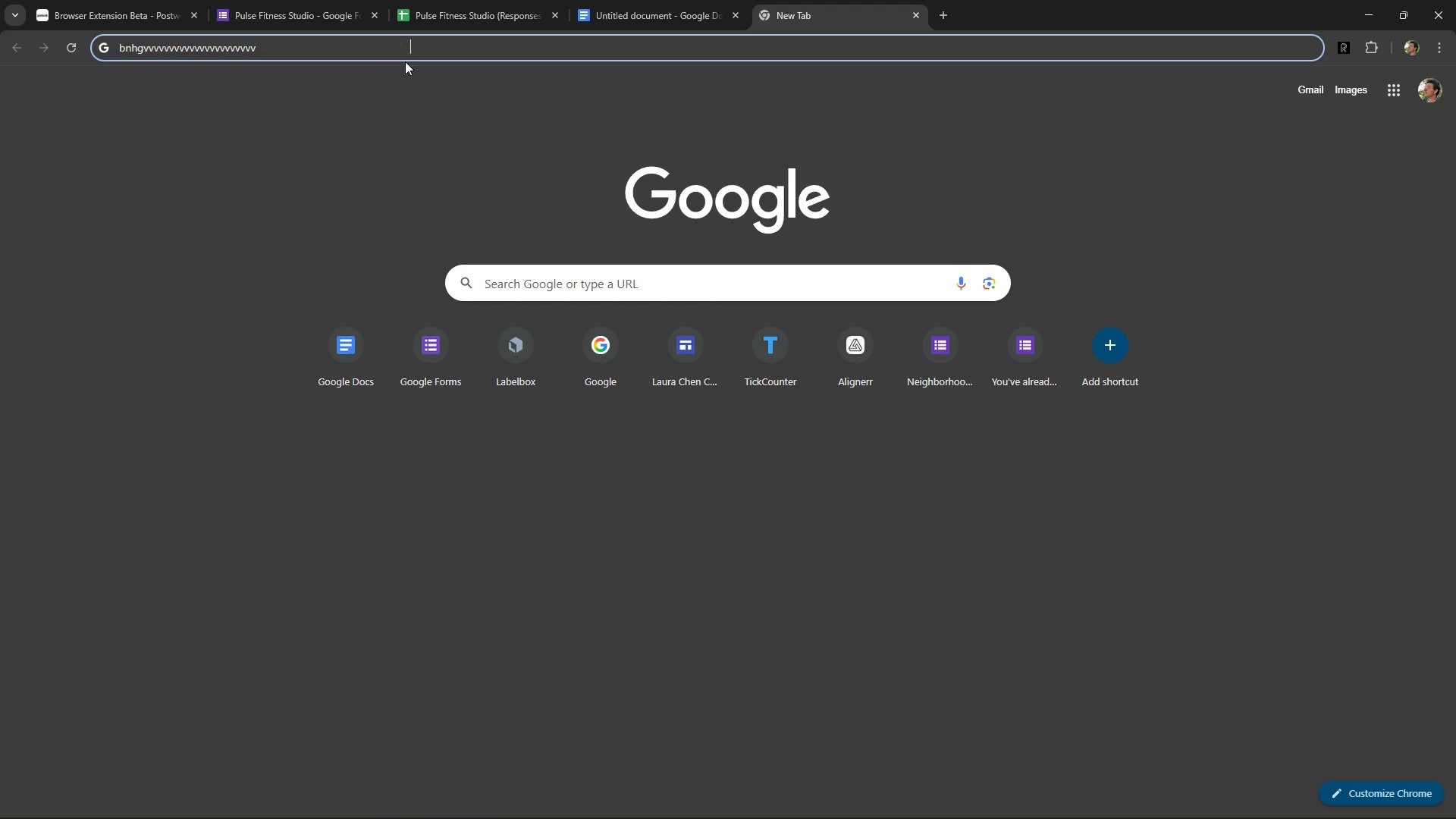 
key(Alt+Control+ControlRight)
 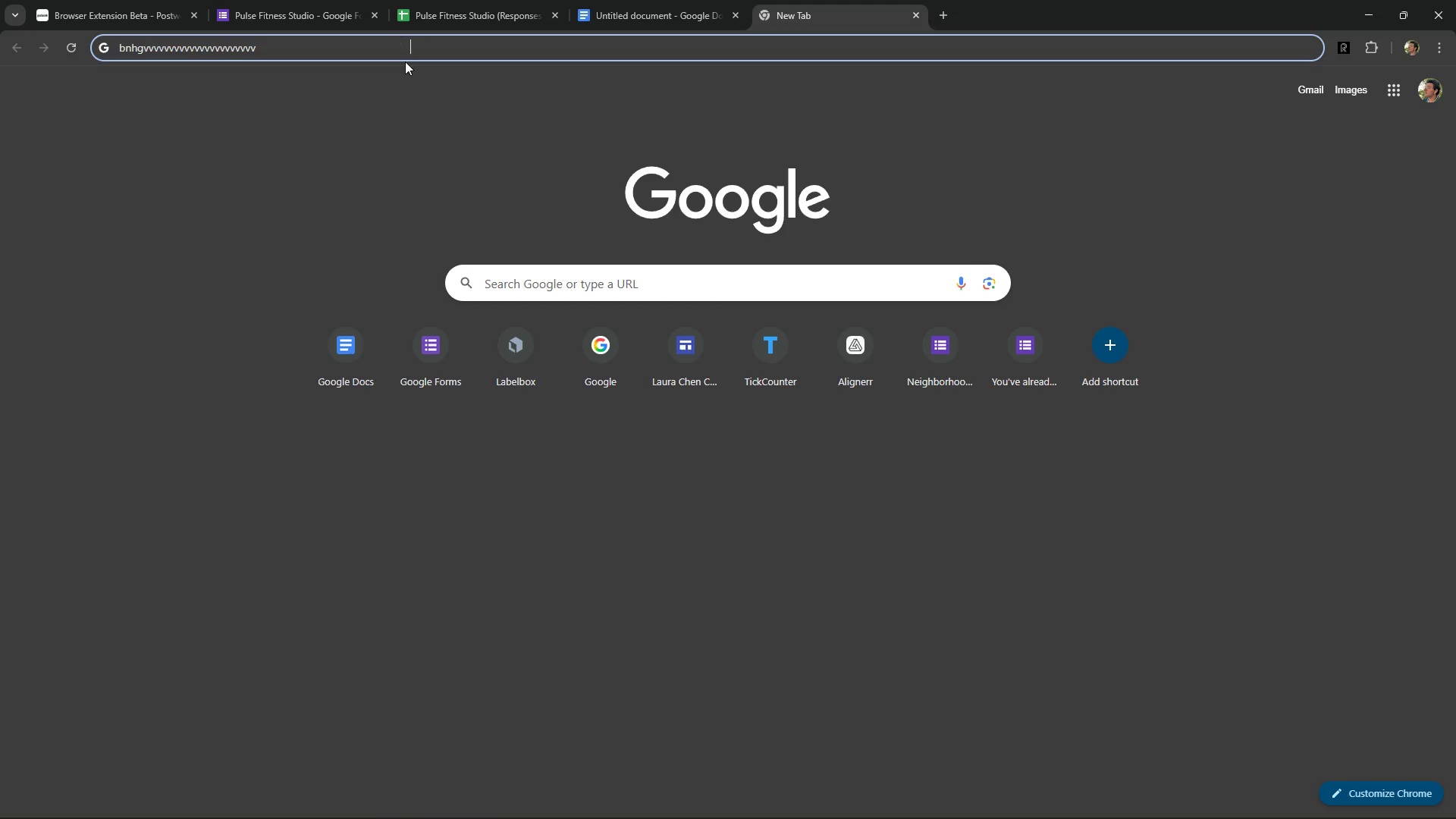 
key(Alt+Control+AltRight)
 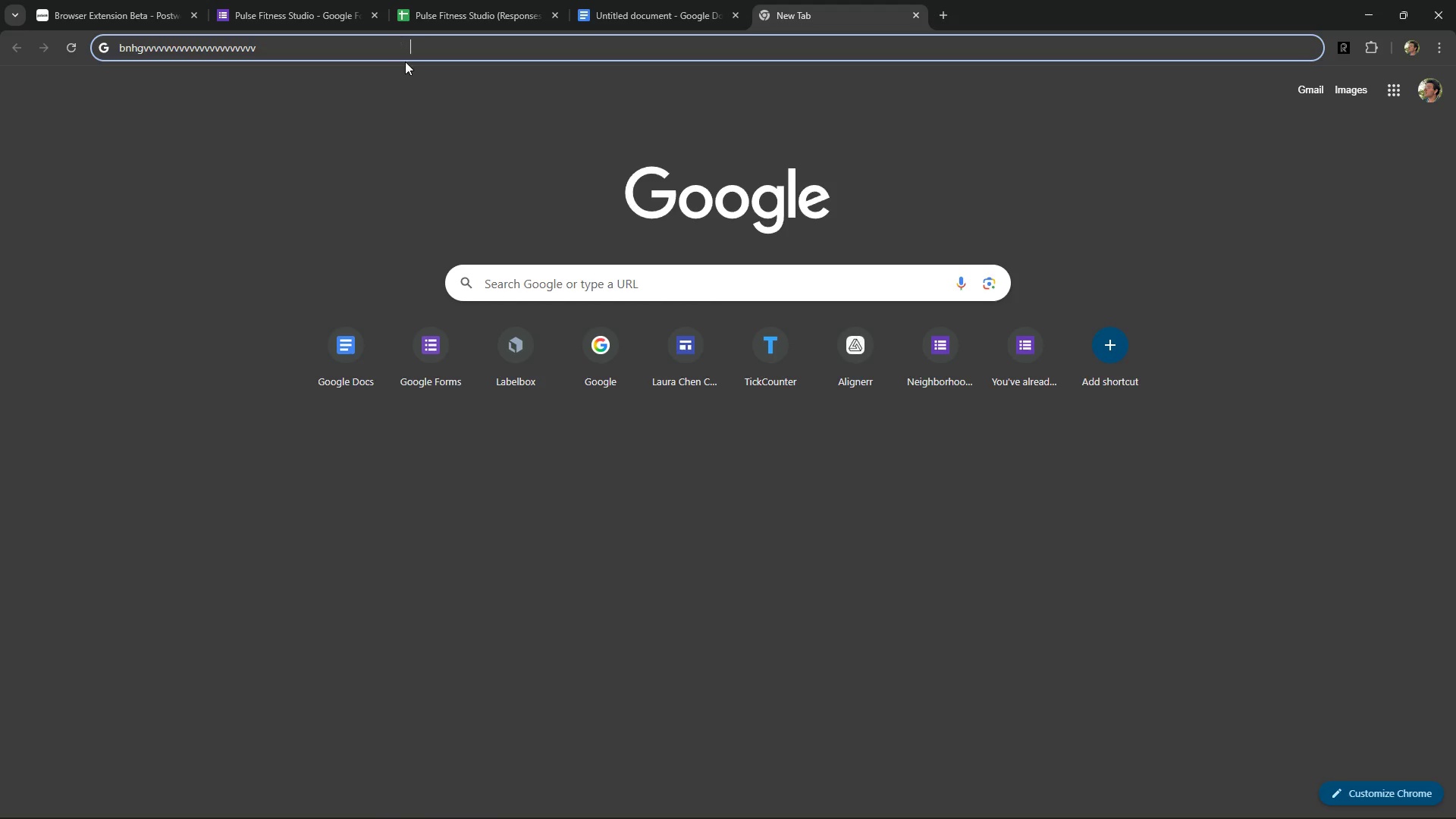 
key(Alt+Control+Space)
 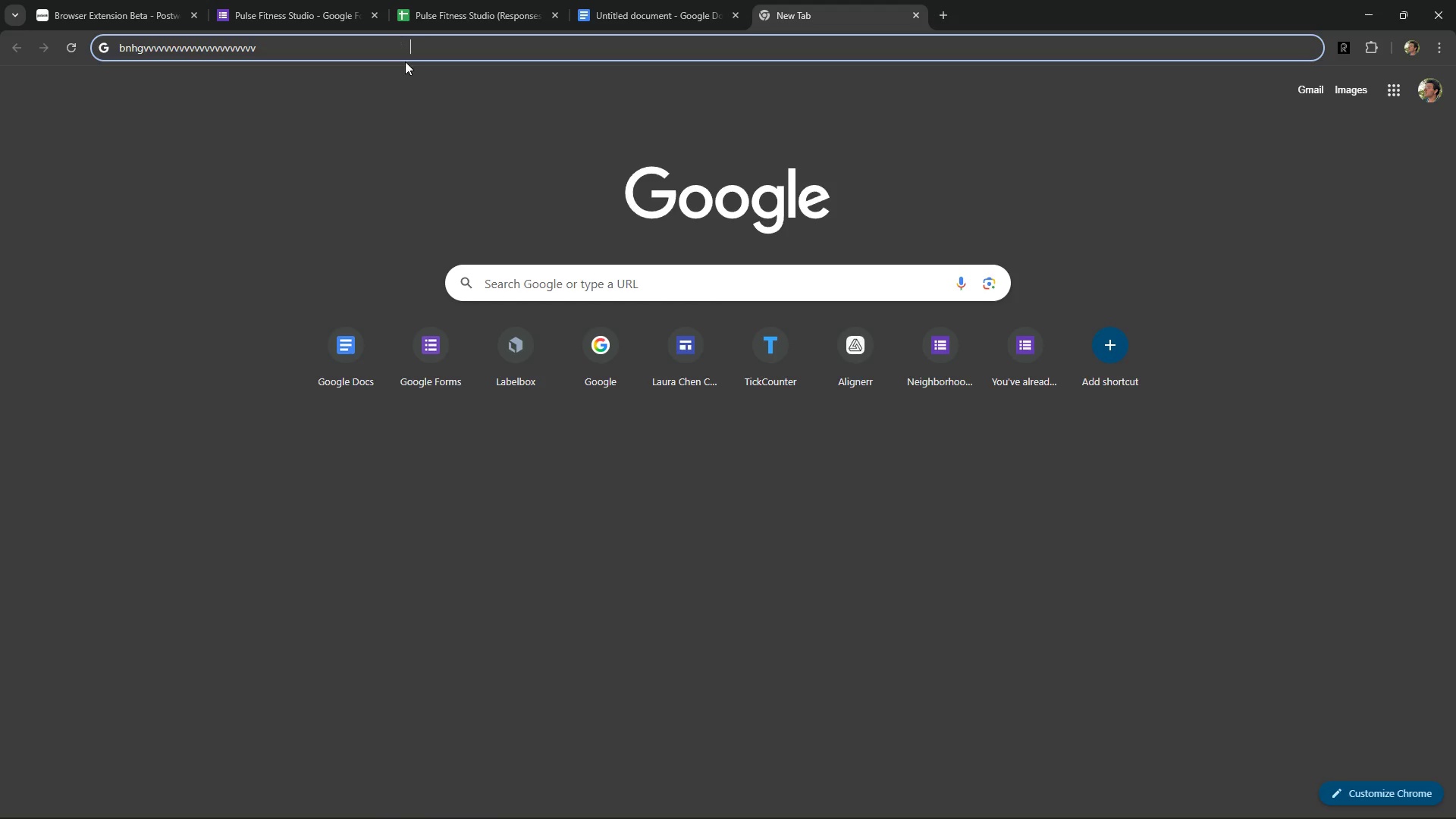 
key(Alt+Control+Numpad0)
 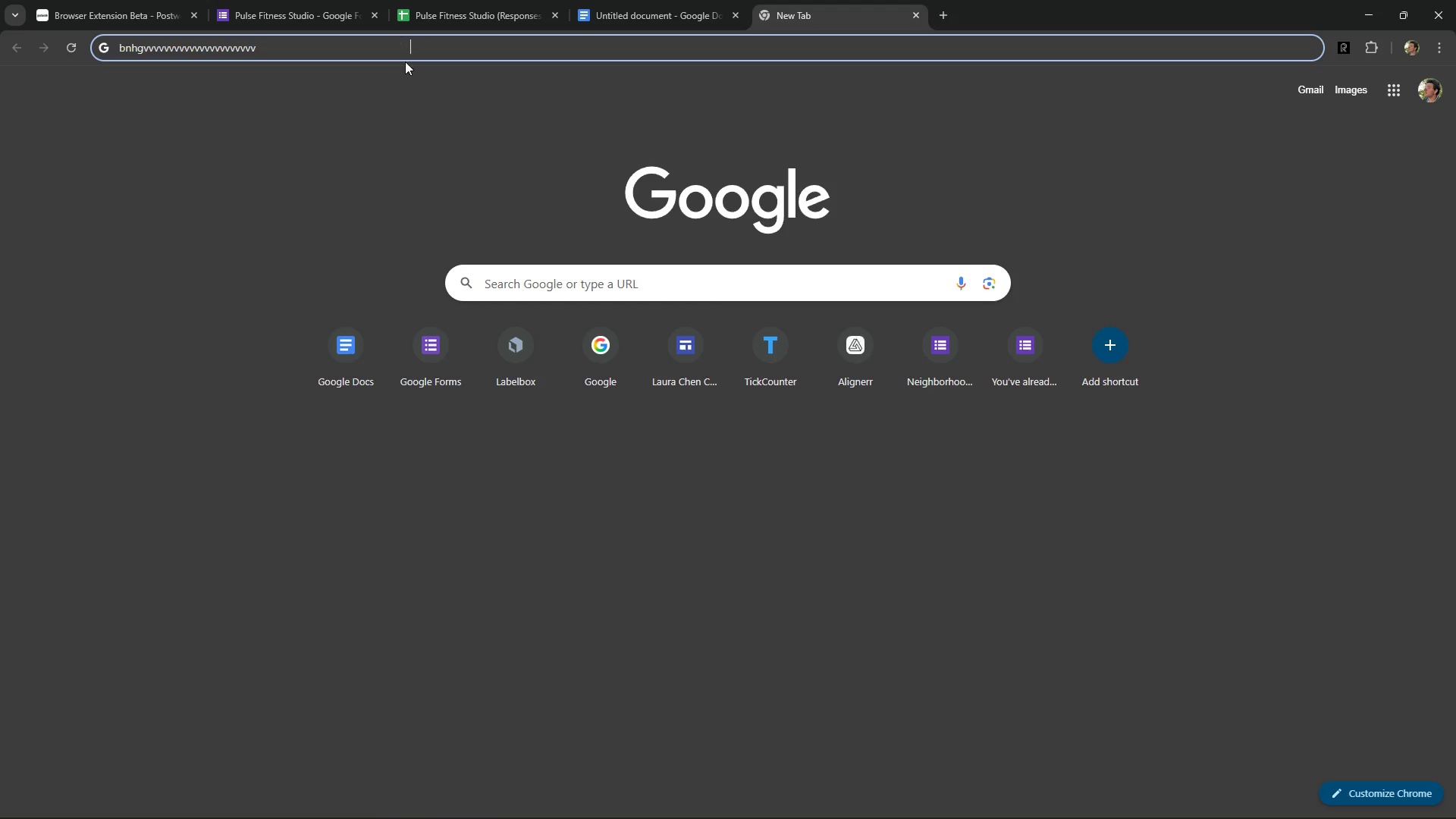 
key(Alt+Control+AltLeft)
 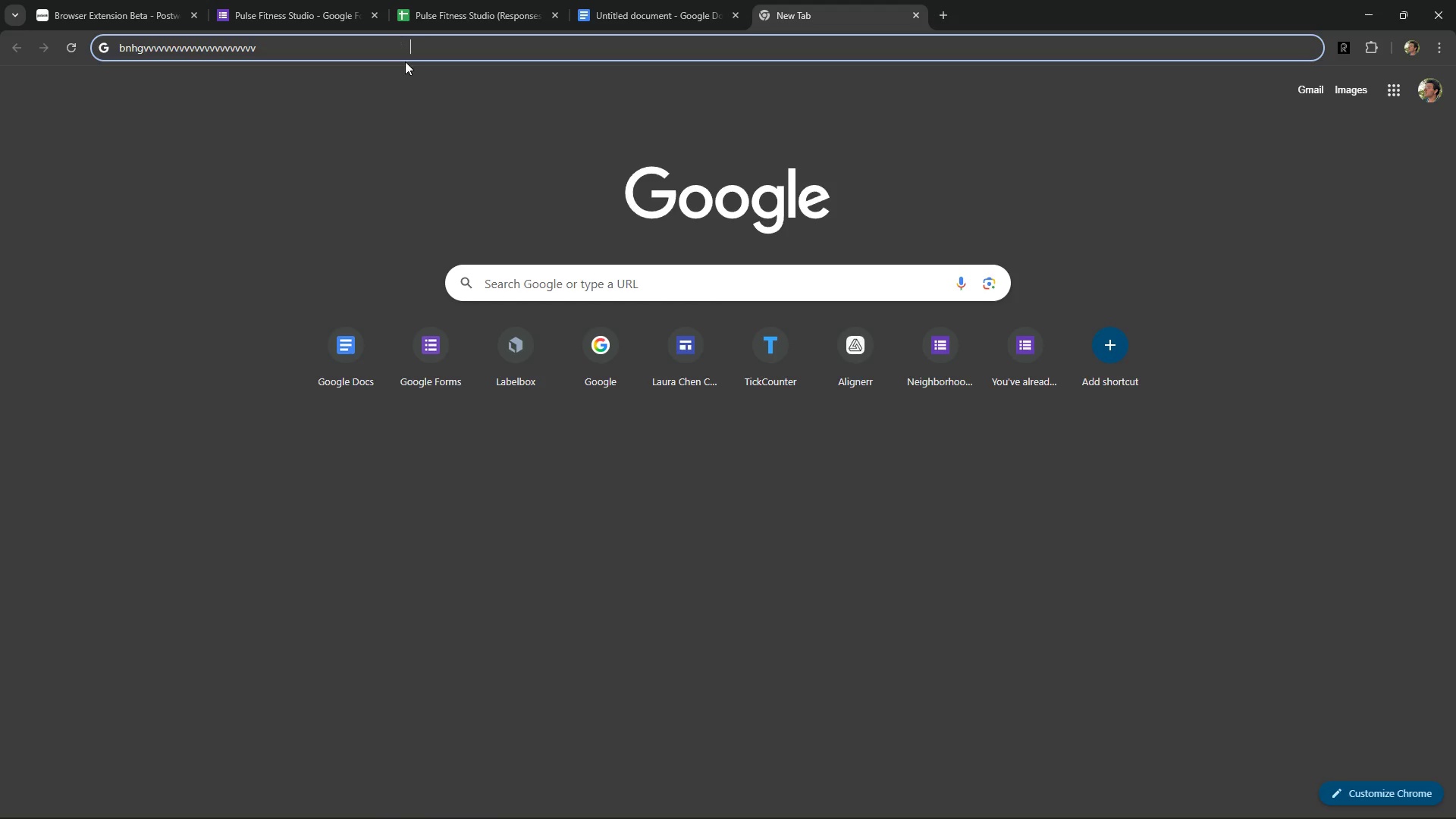 
key(Control+ControlLeft)
 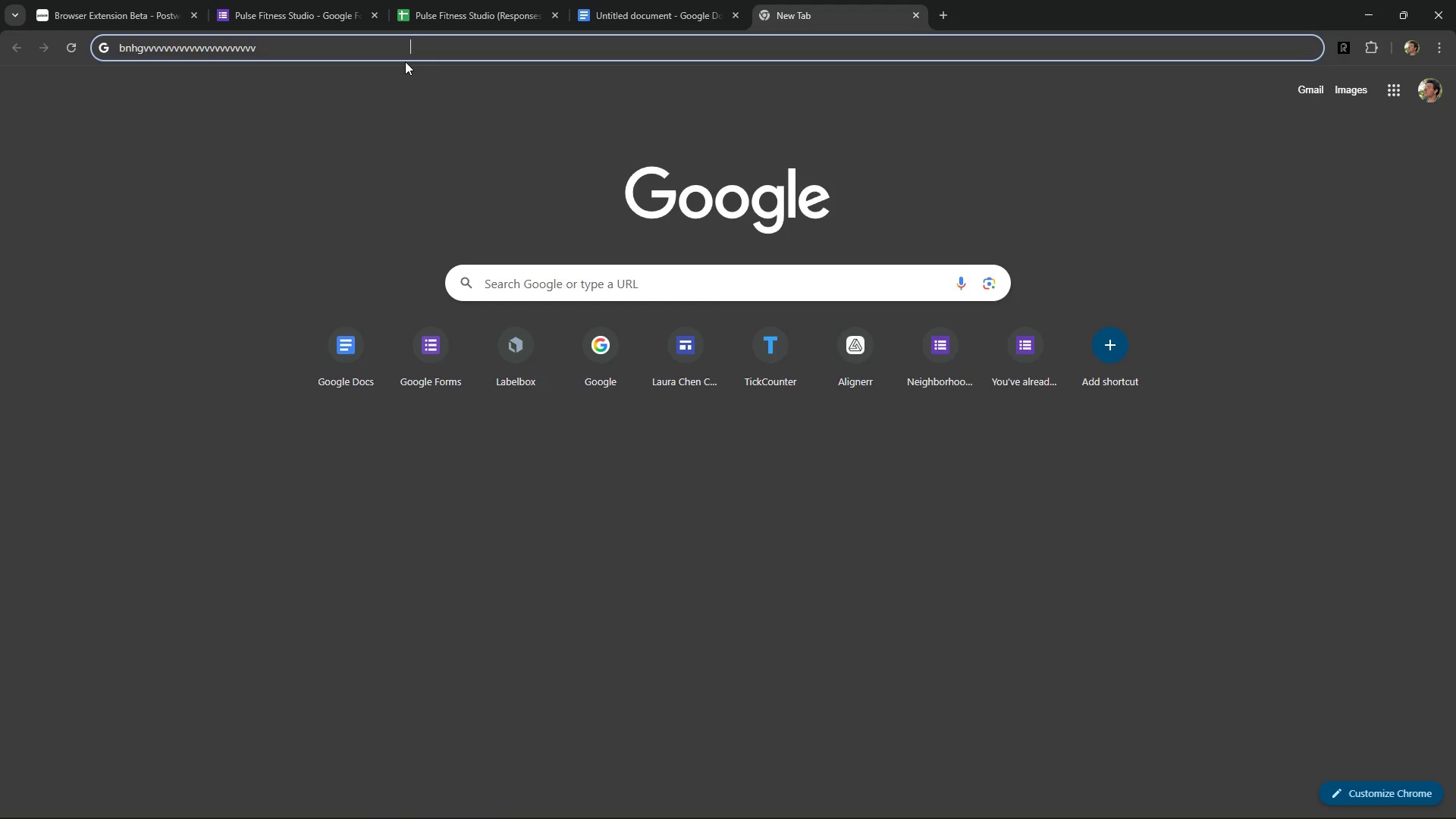 
key(Alt+Control+ControlRight)
 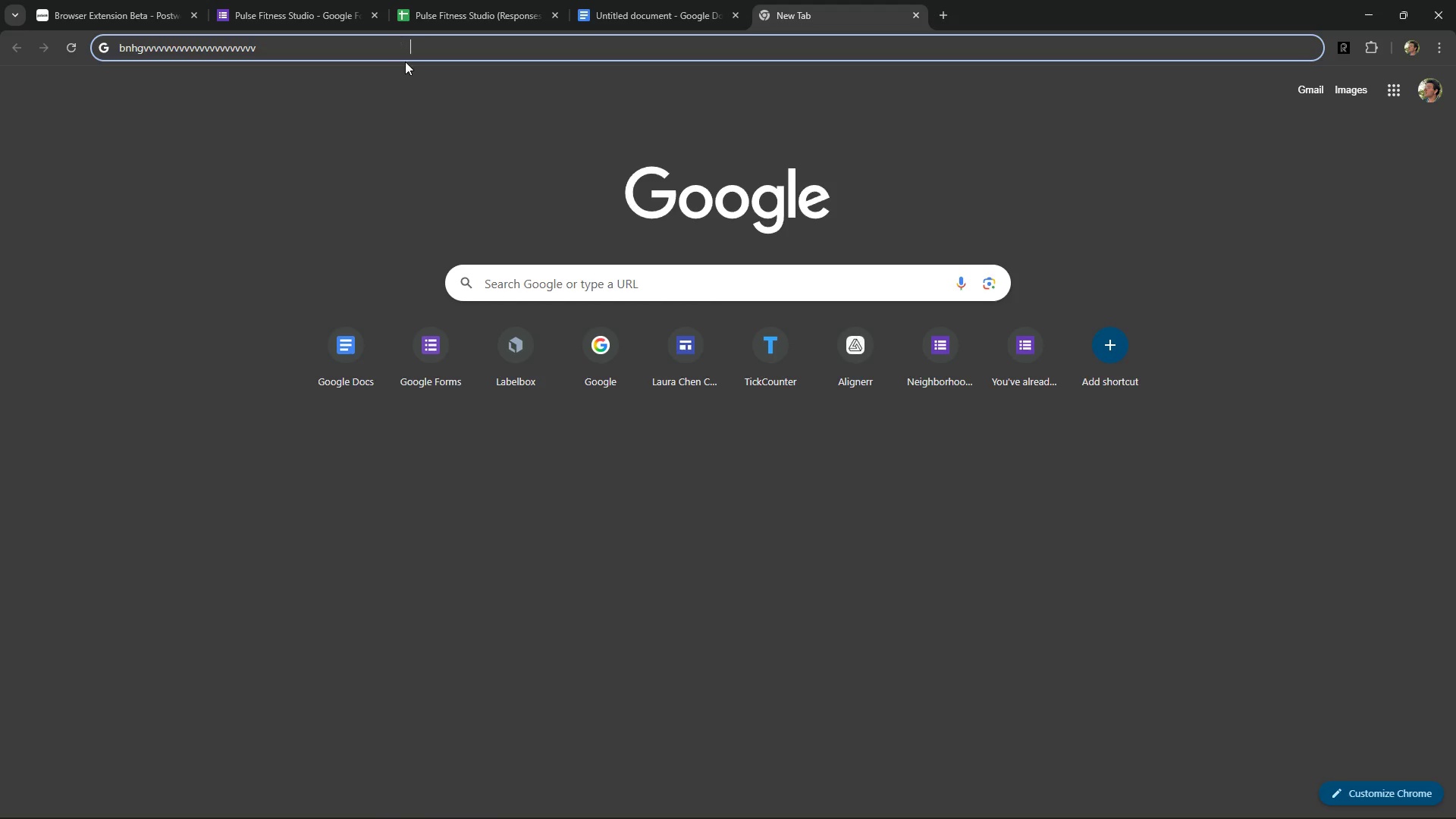 
key(Alt+Control+AltRight)
 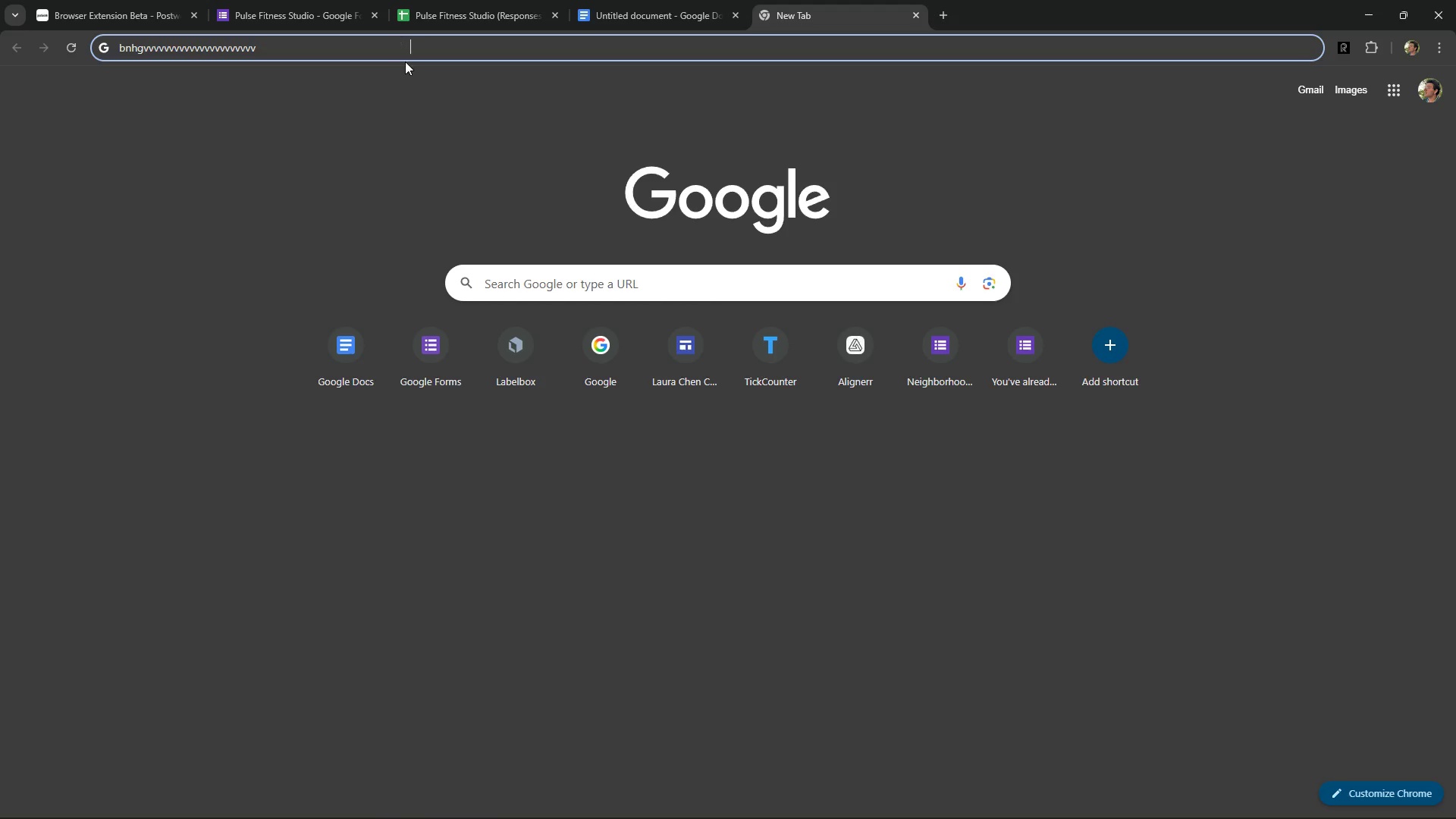 
key(Alt+Control+Space)
 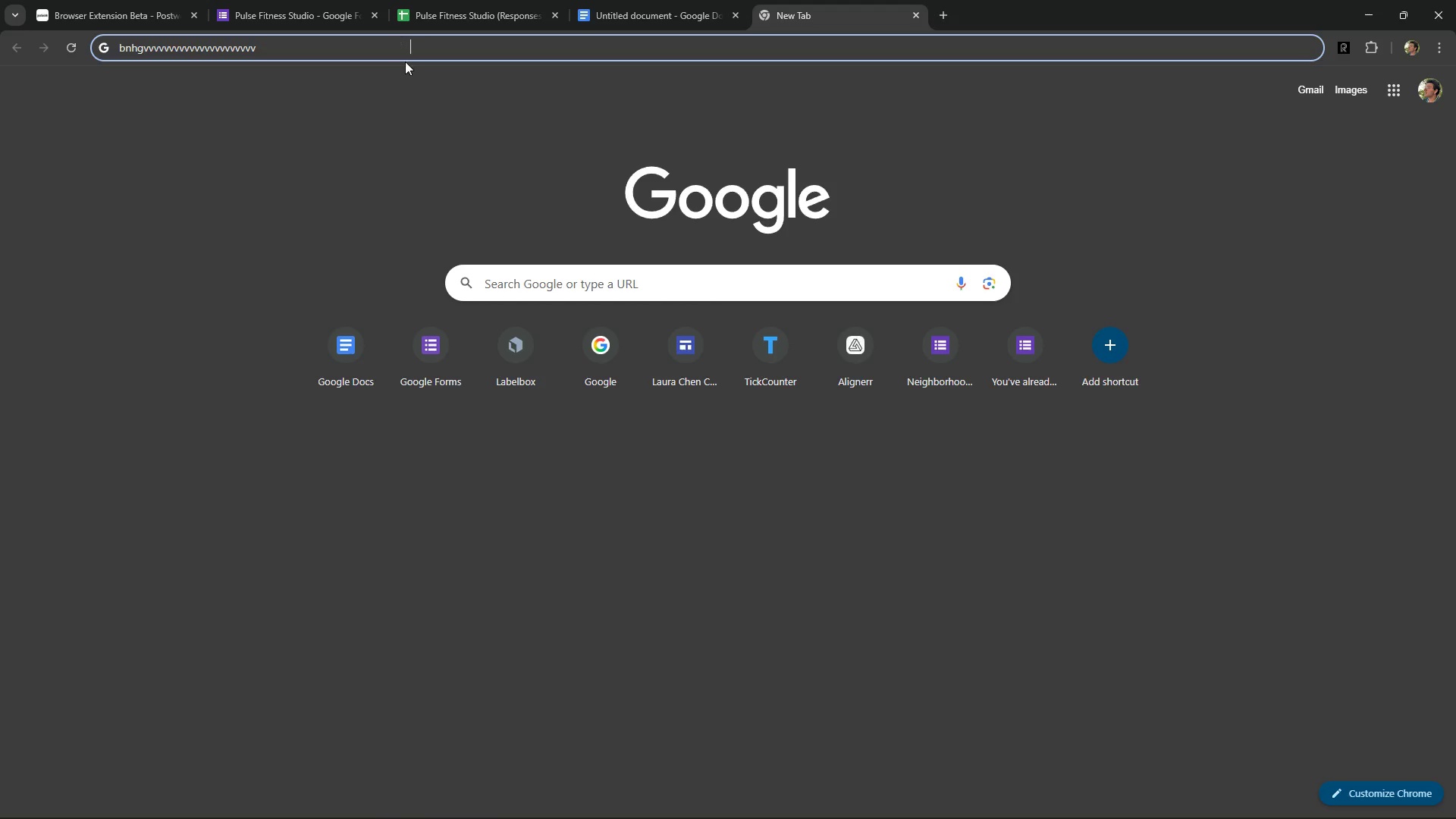 
key(Alt+Control+Numpad0)
 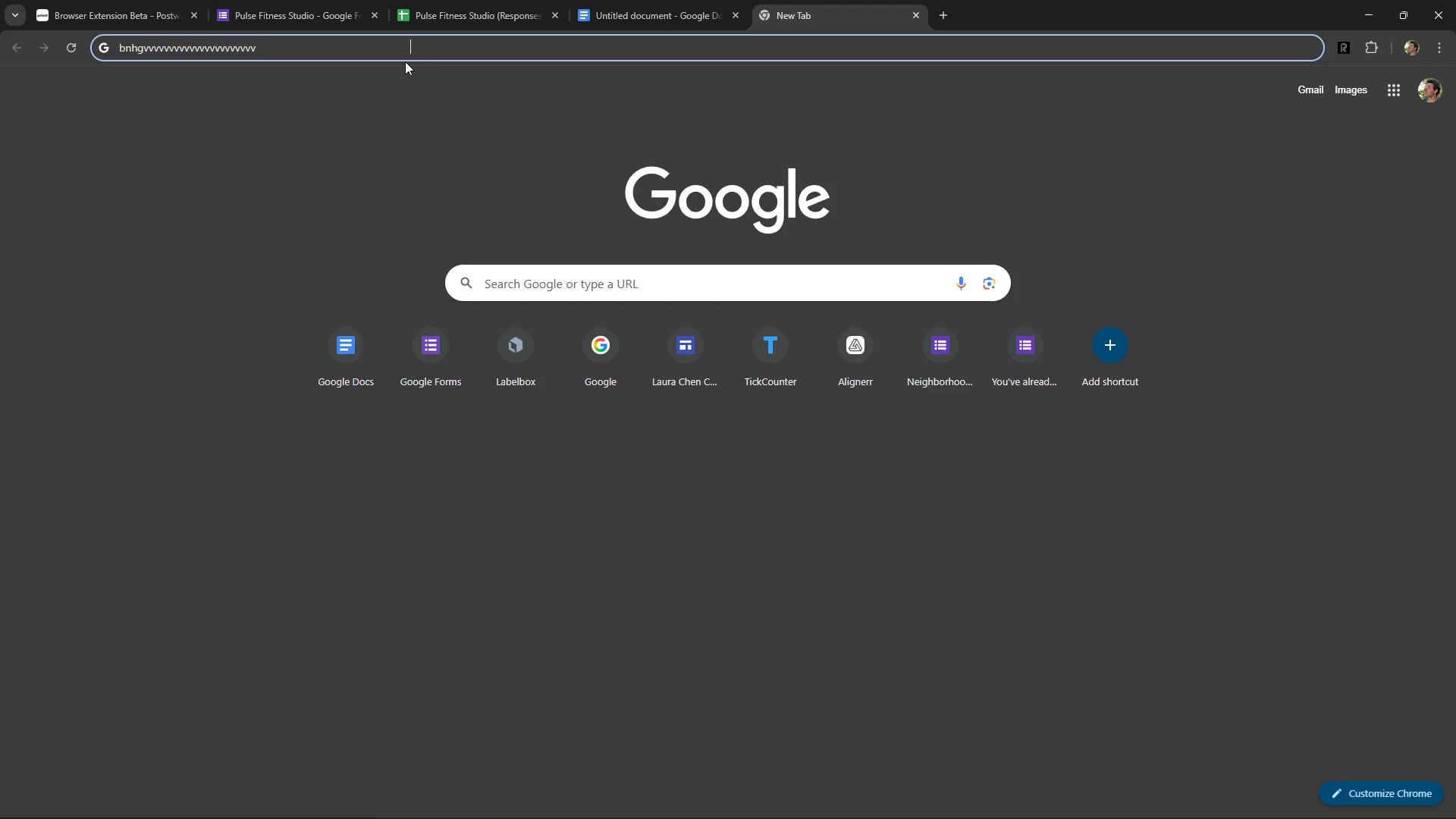 
key(Control+ControlLeft)
 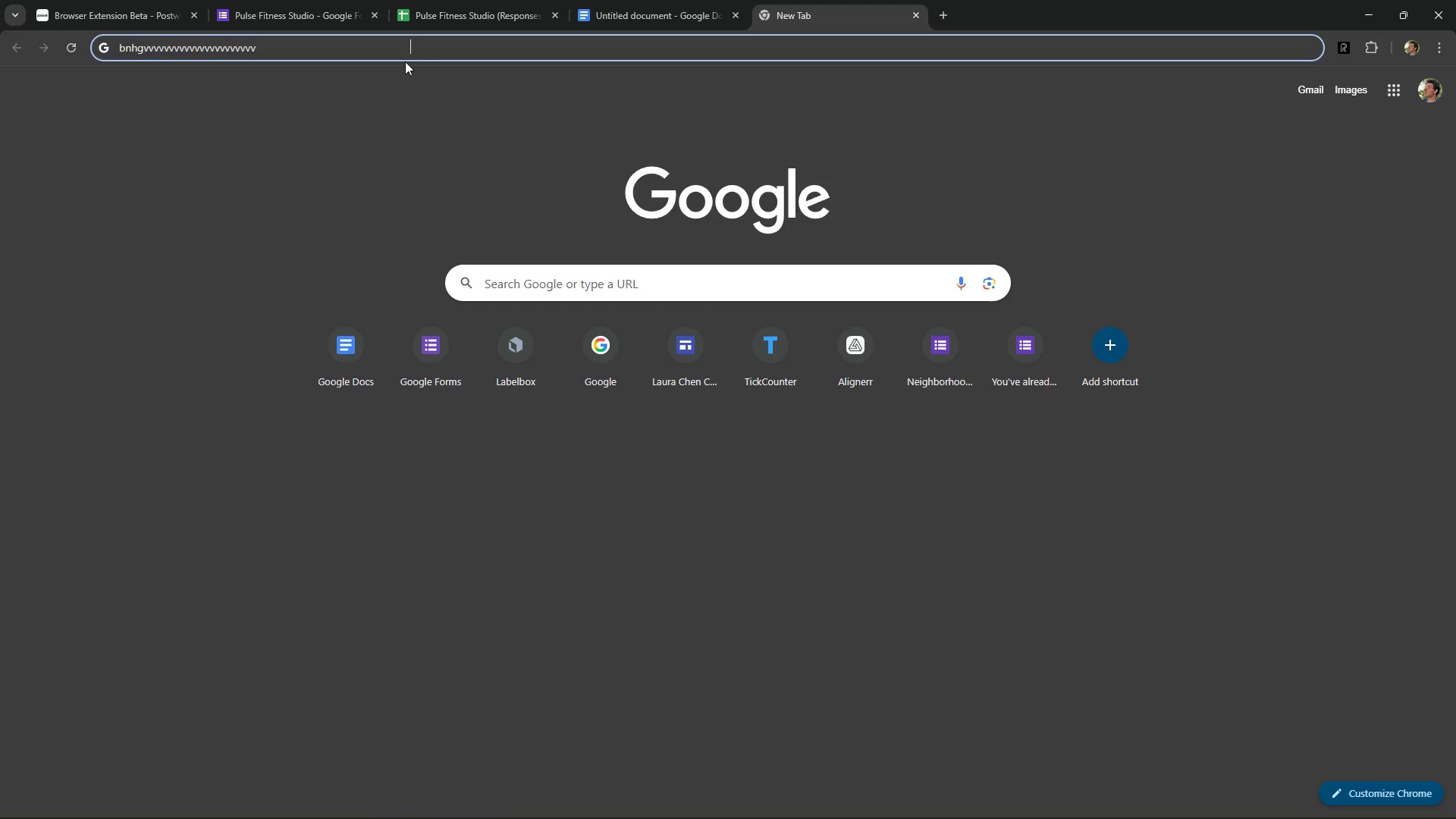 
key(Alt+Control+AltLeft)
 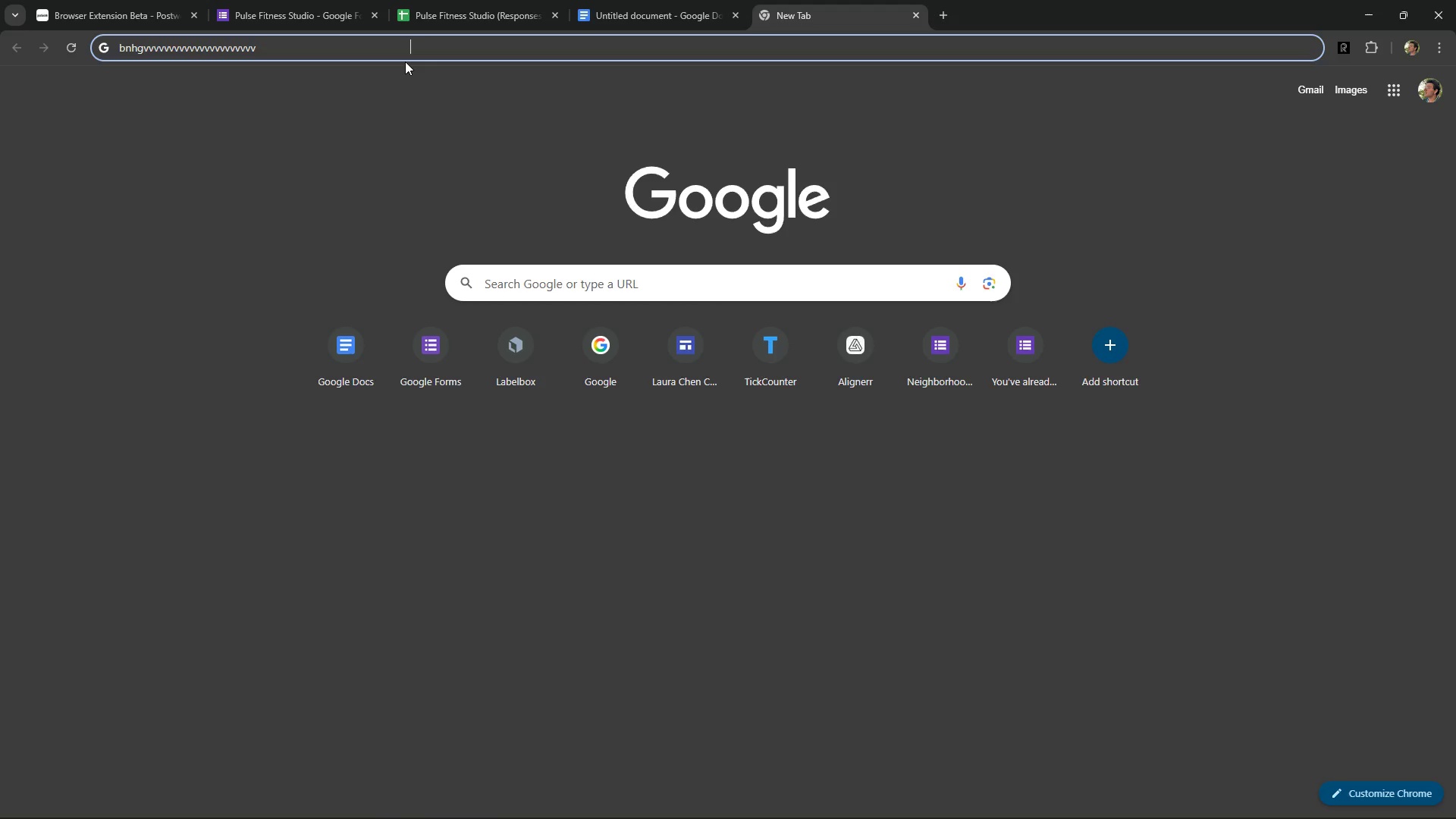 
key(Alt+Control+ControlRight)
 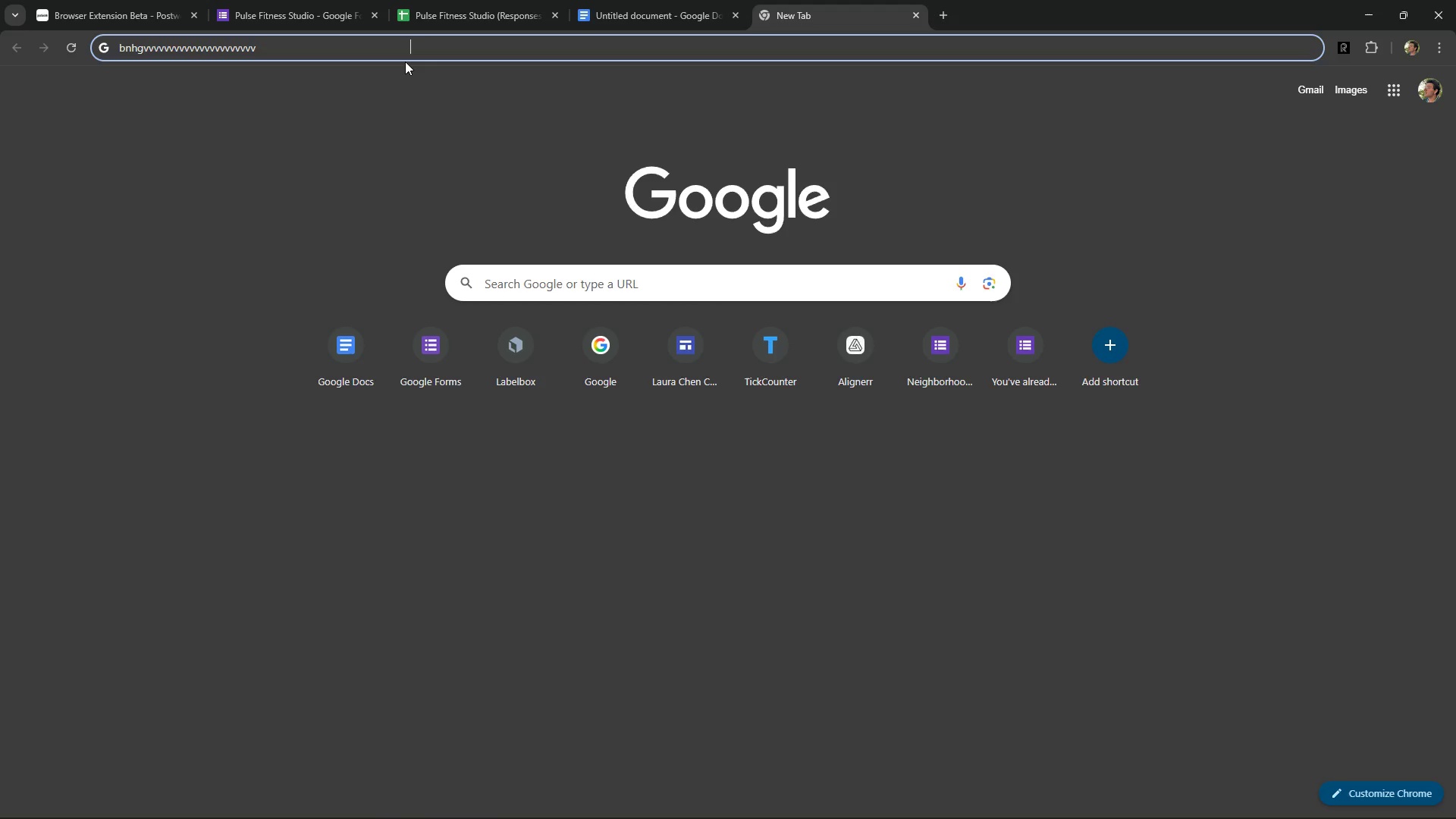 
key(Alt+Control+AltRight)
 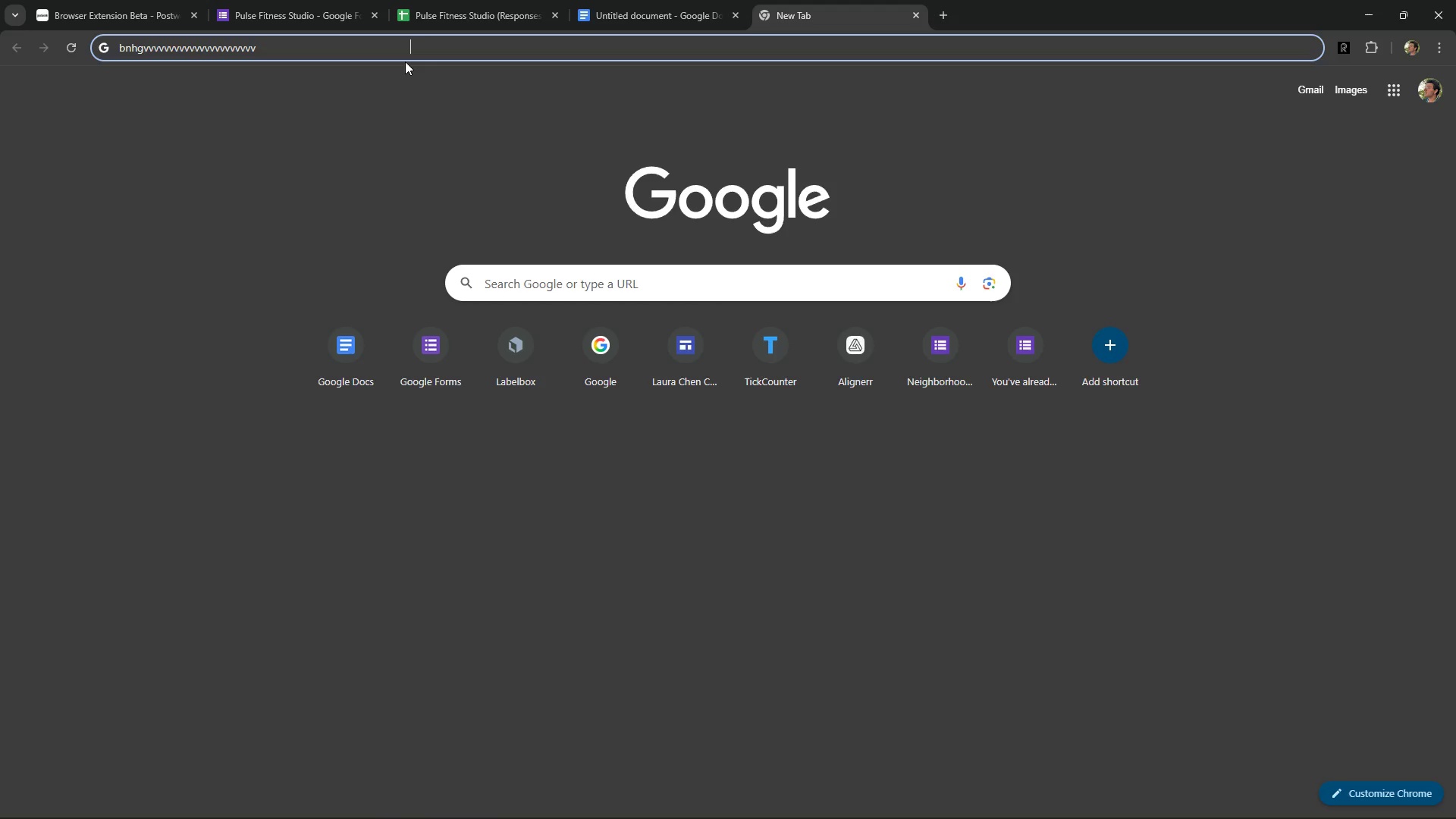 
key(Alt+Control+Space)
 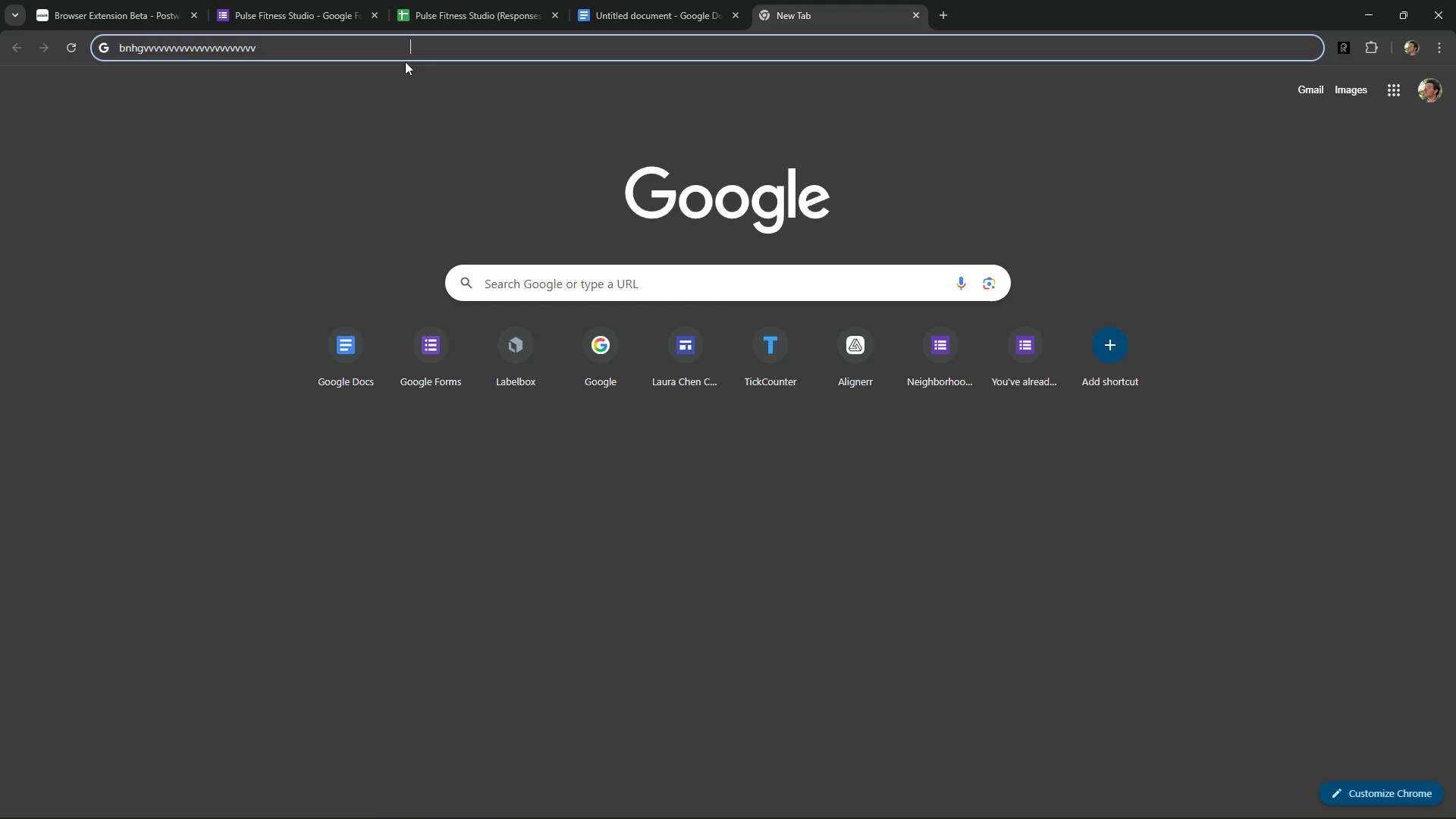 
key(Alt+Control+Numpad0)
 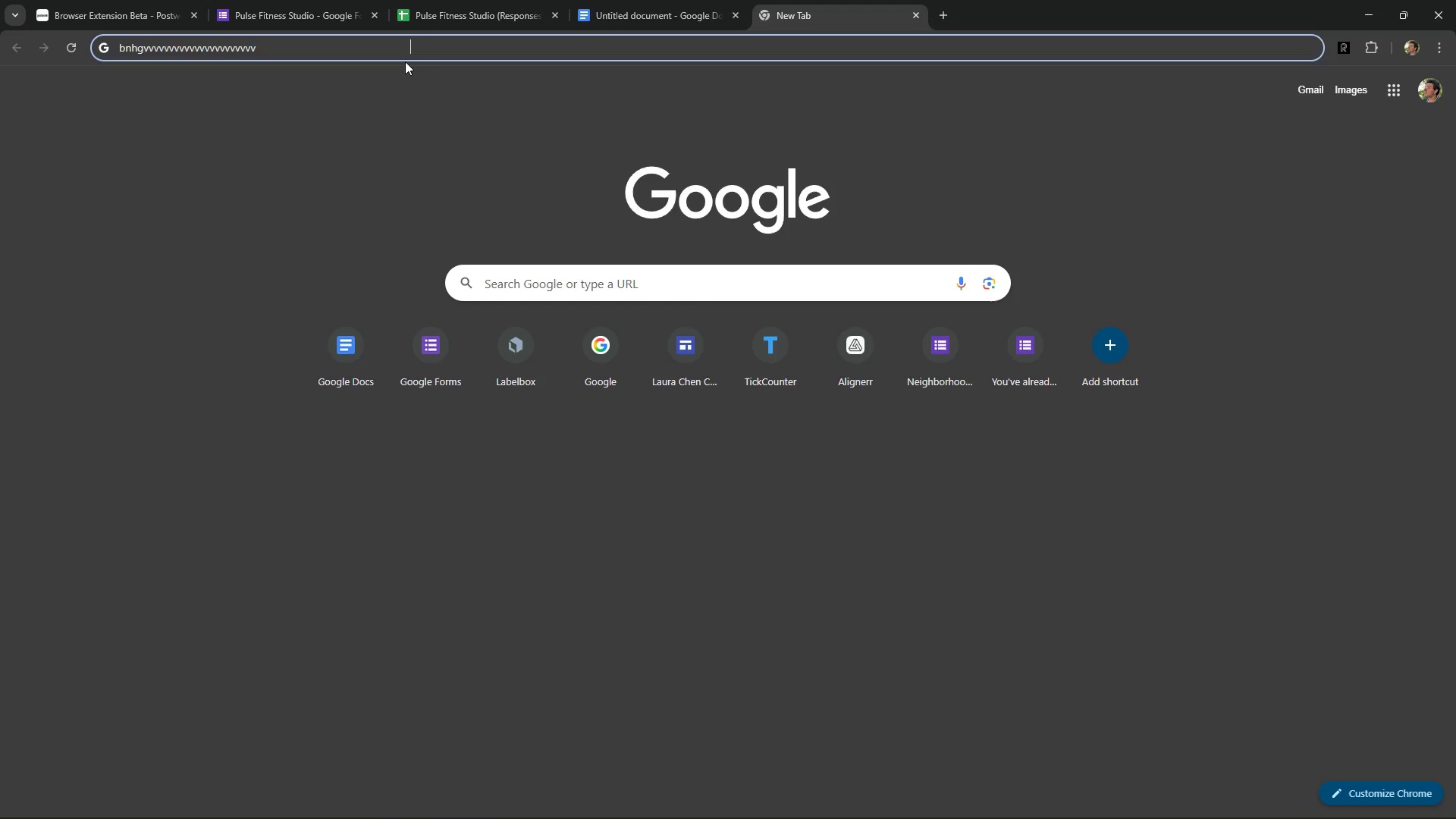 
key(Control+ControlLeft)
 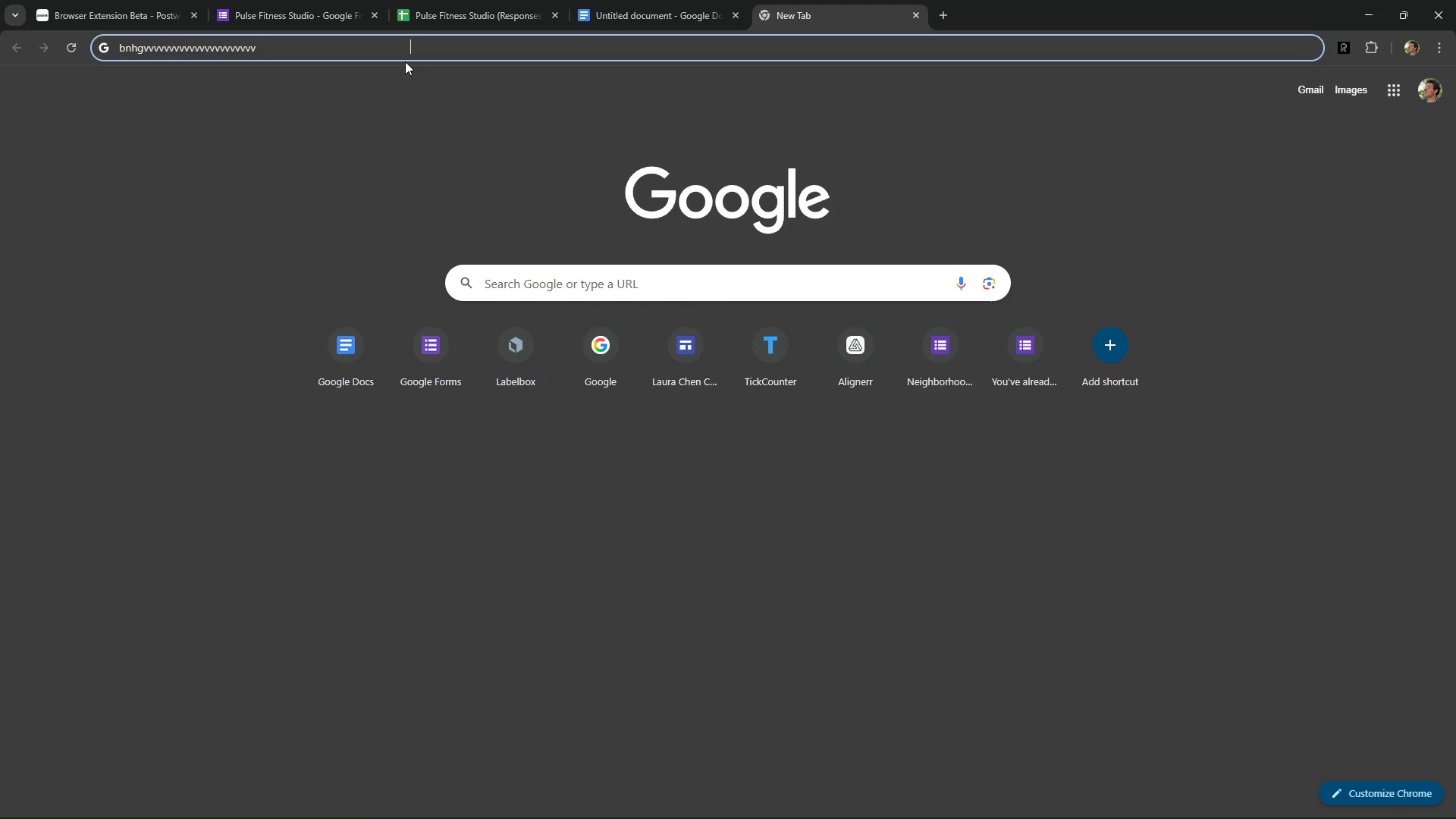 
key(Alt+Control+AltLeft)
 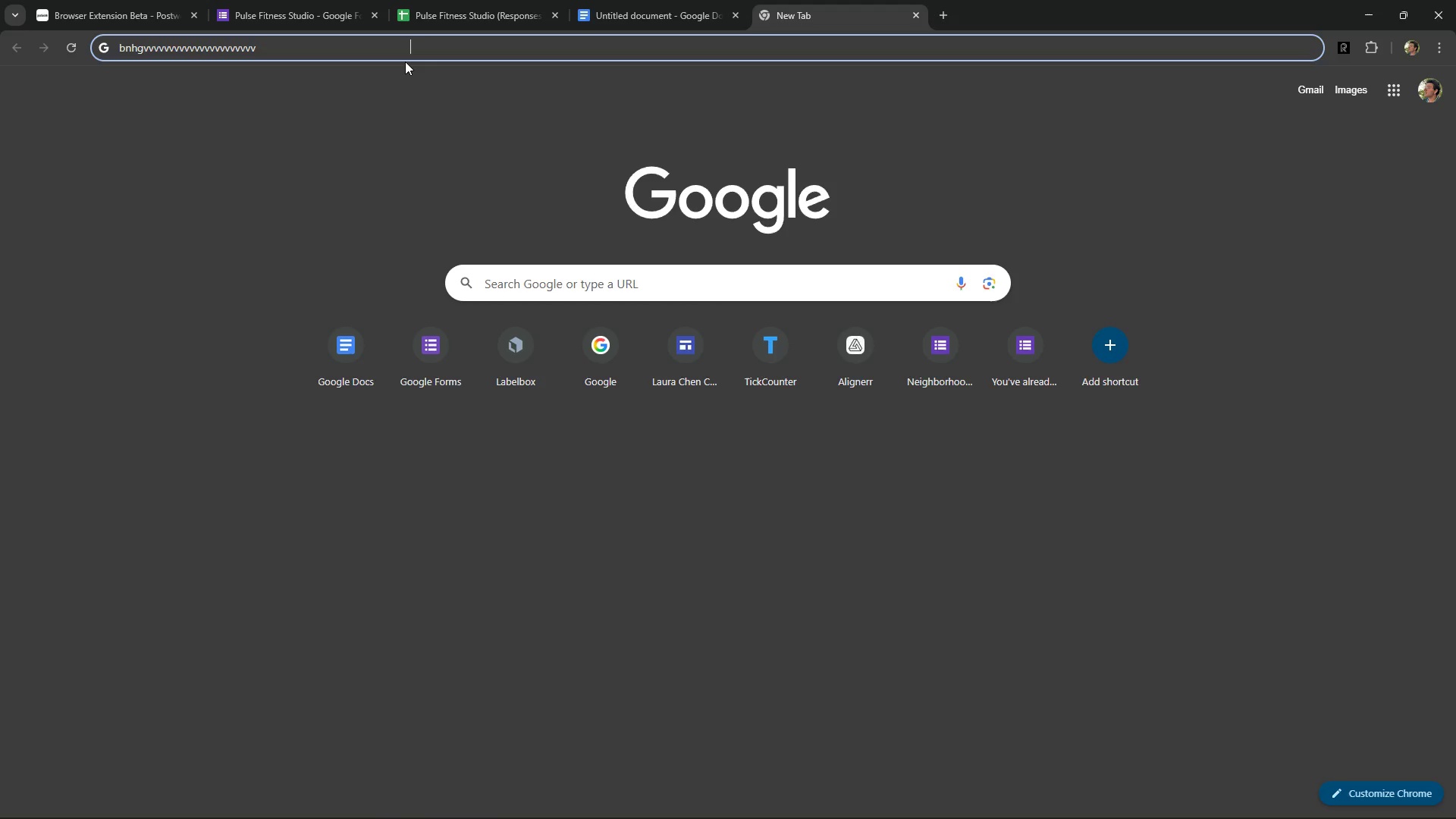 
key(Alt+Control+ControlRight)
 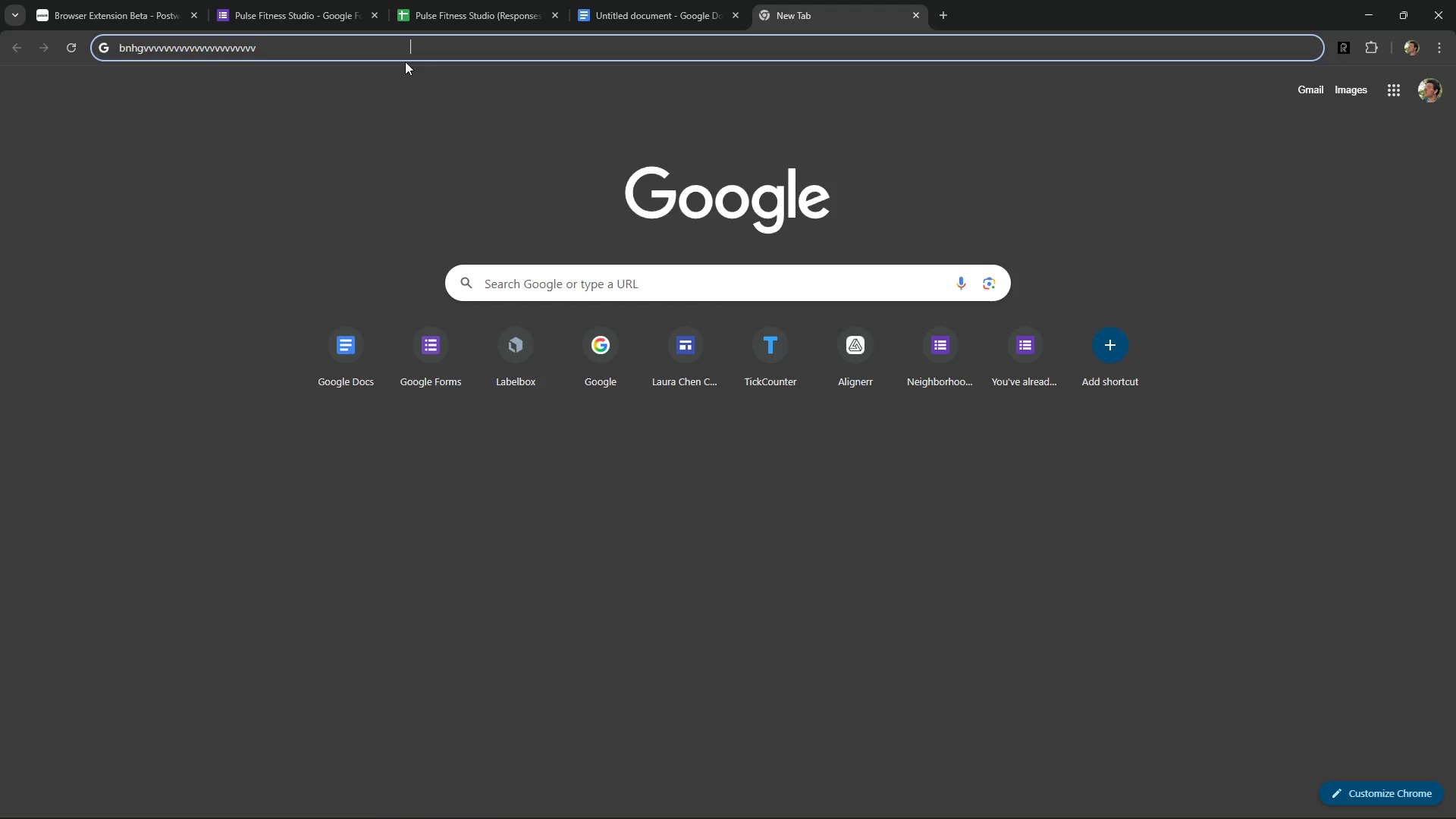 
key(Alt+Control+Space)
 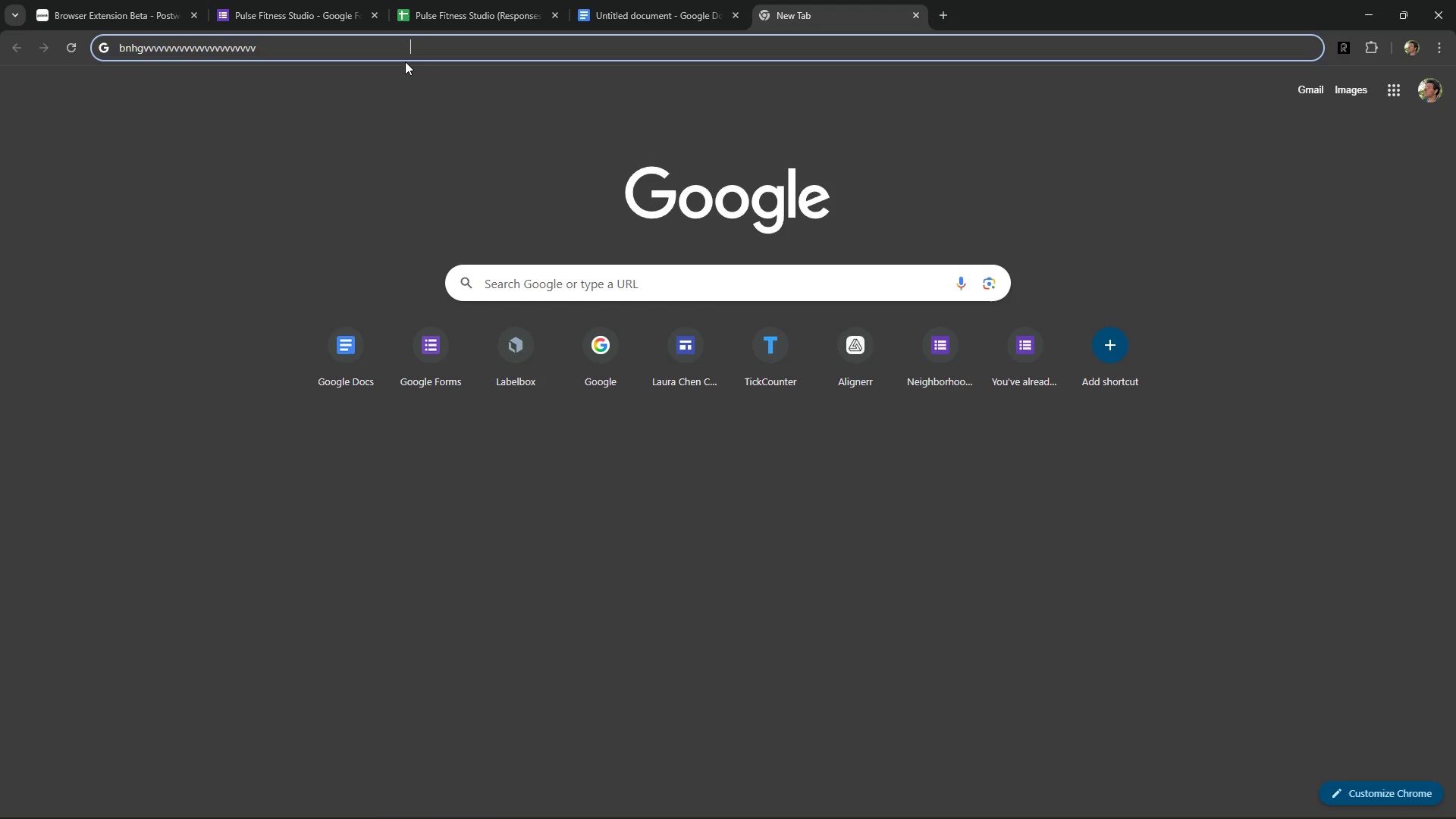 
key(Alt+Control+AltRight)
 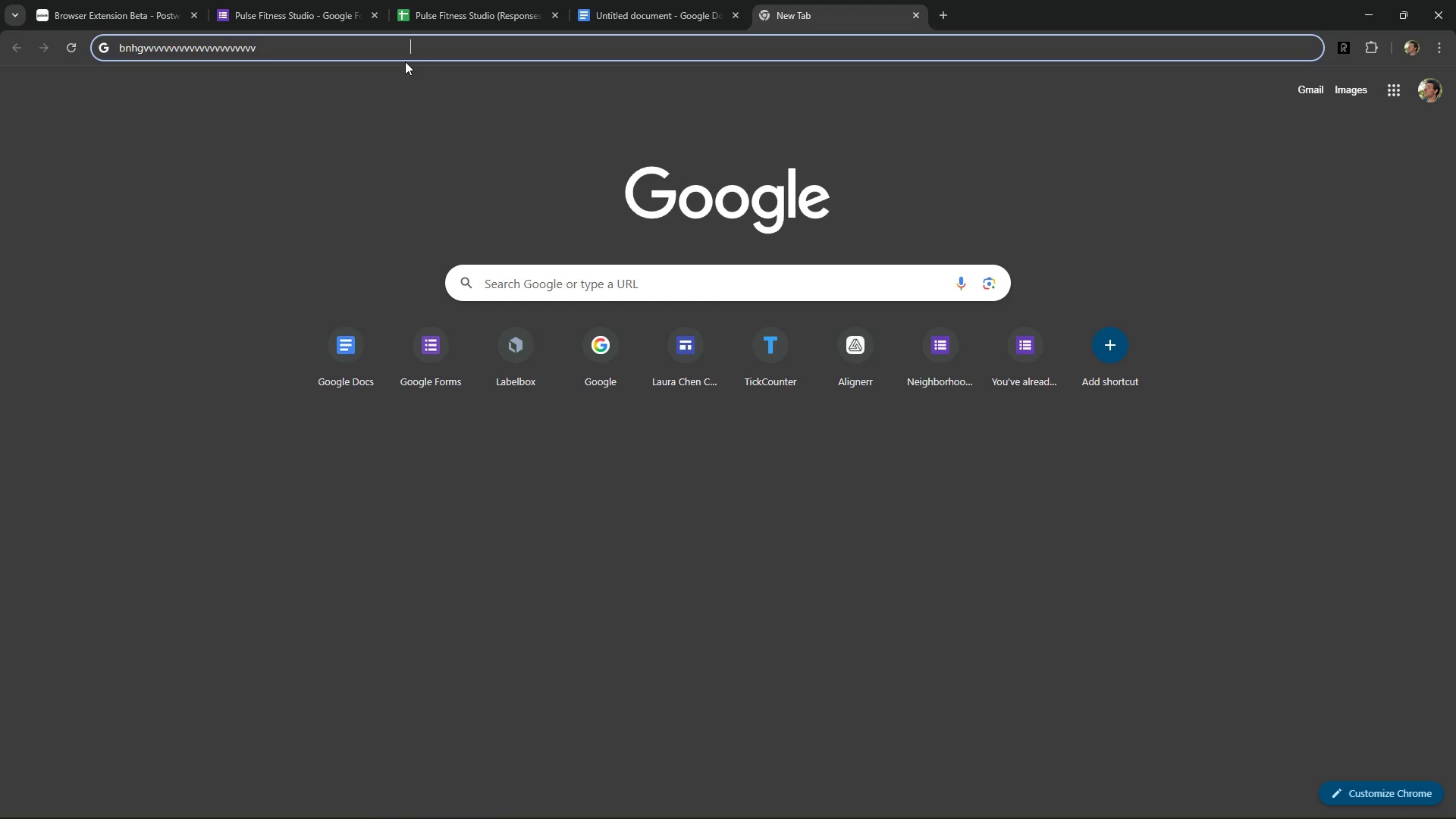 
key(Alt+Control+Numpad0)
 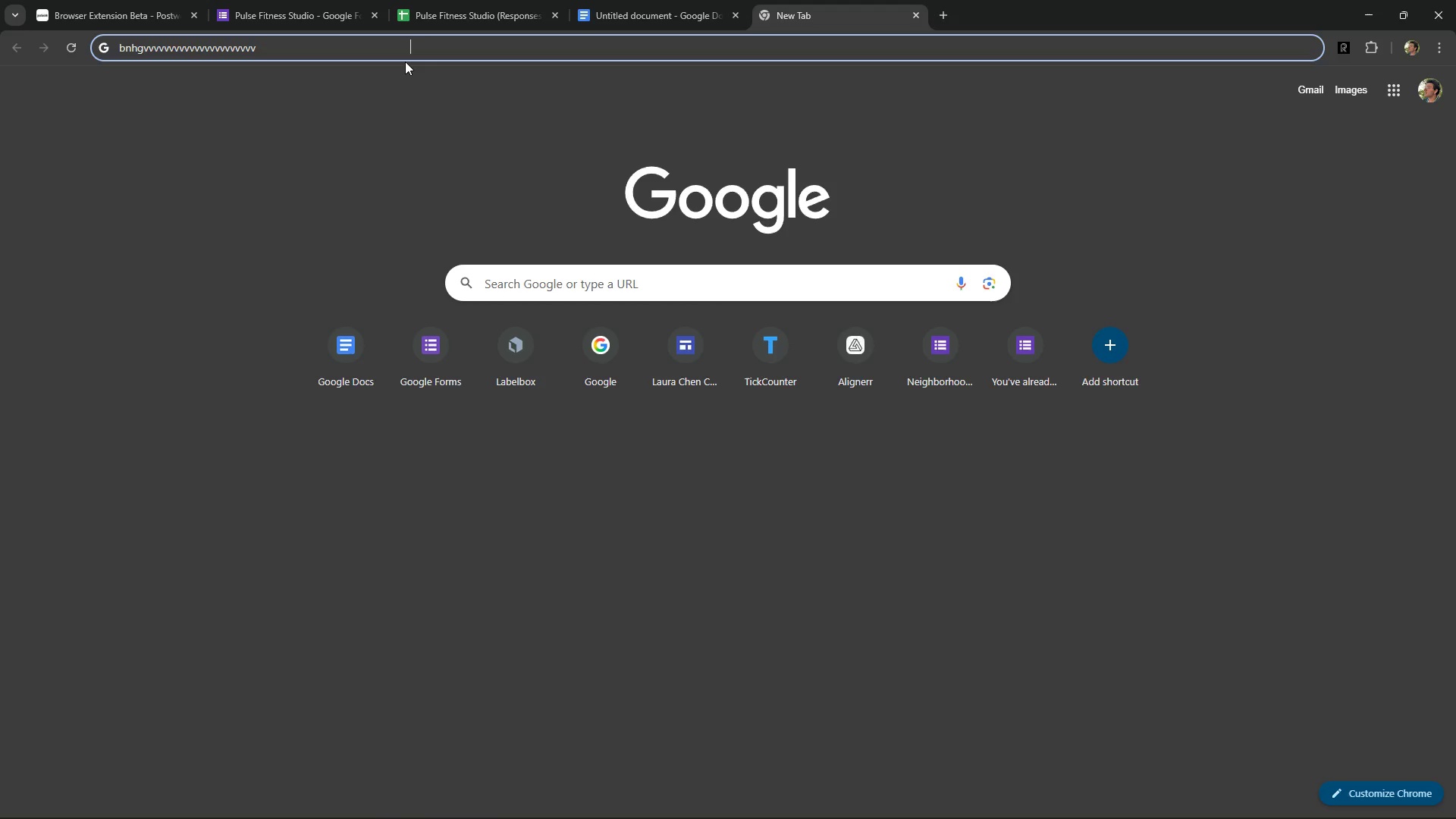 
key(Control+ControlLeft)
 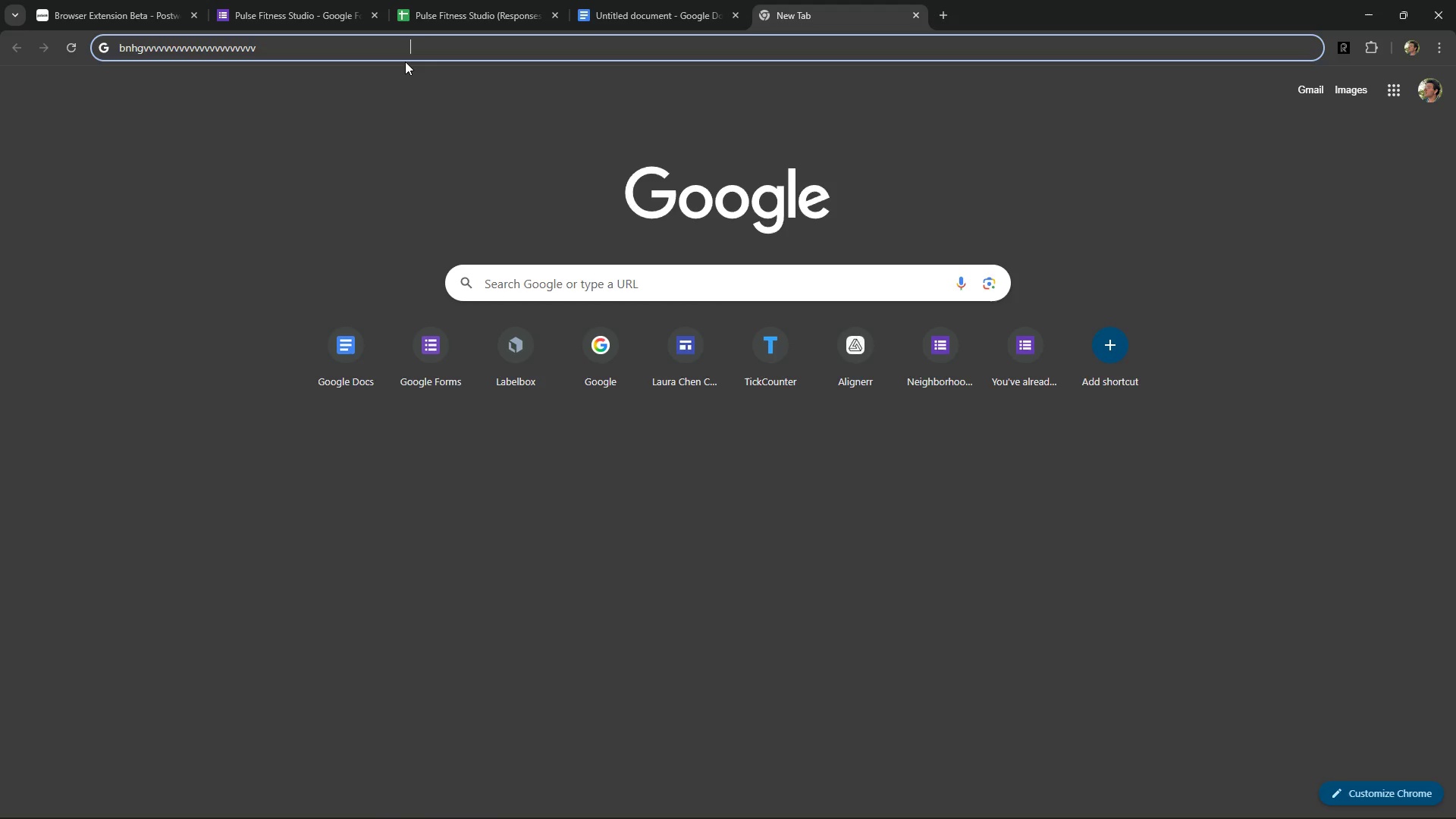 
key(Alt+Control+AltLeft)
 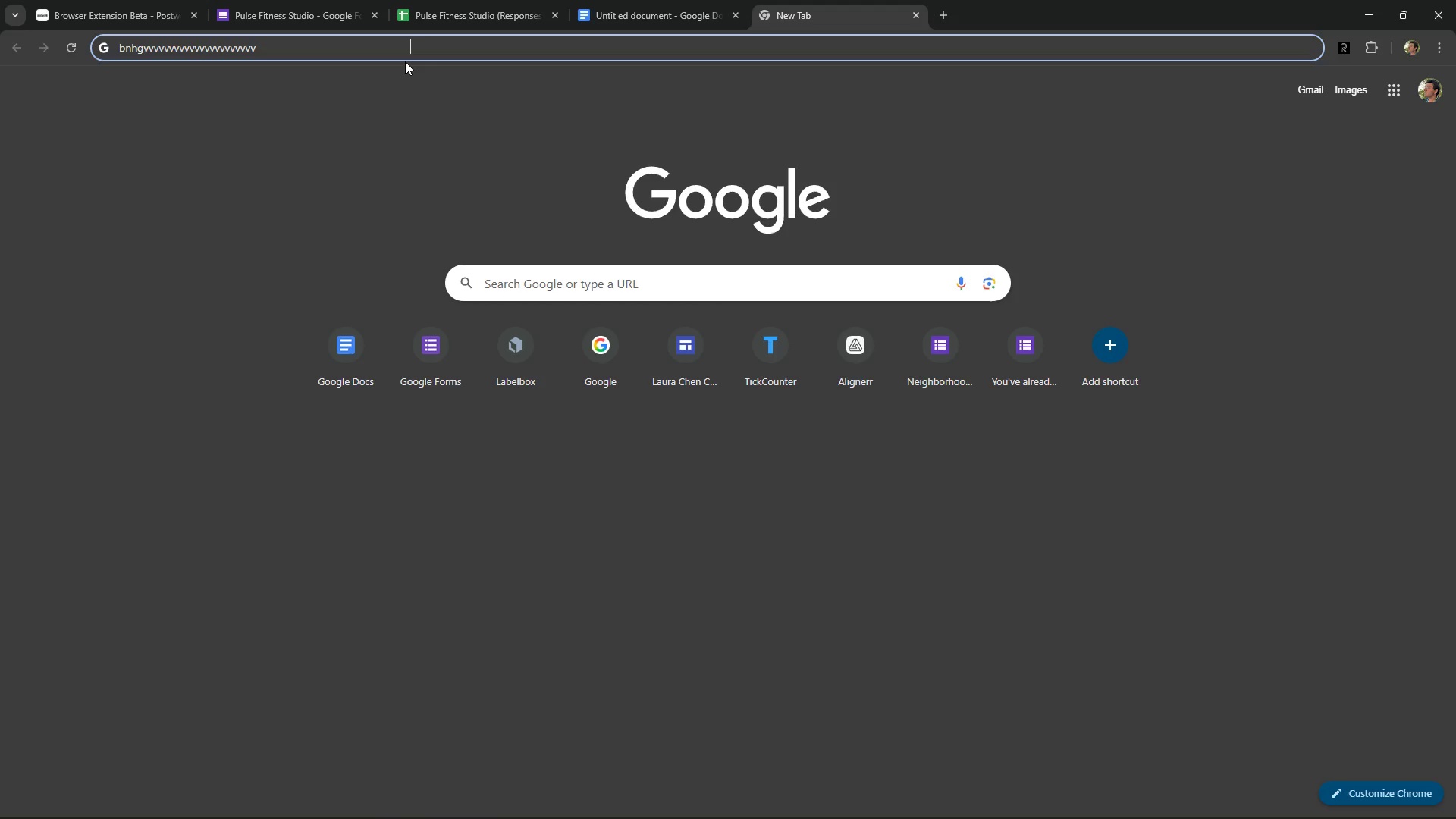 
key(Alt+Control+ControlRight)
 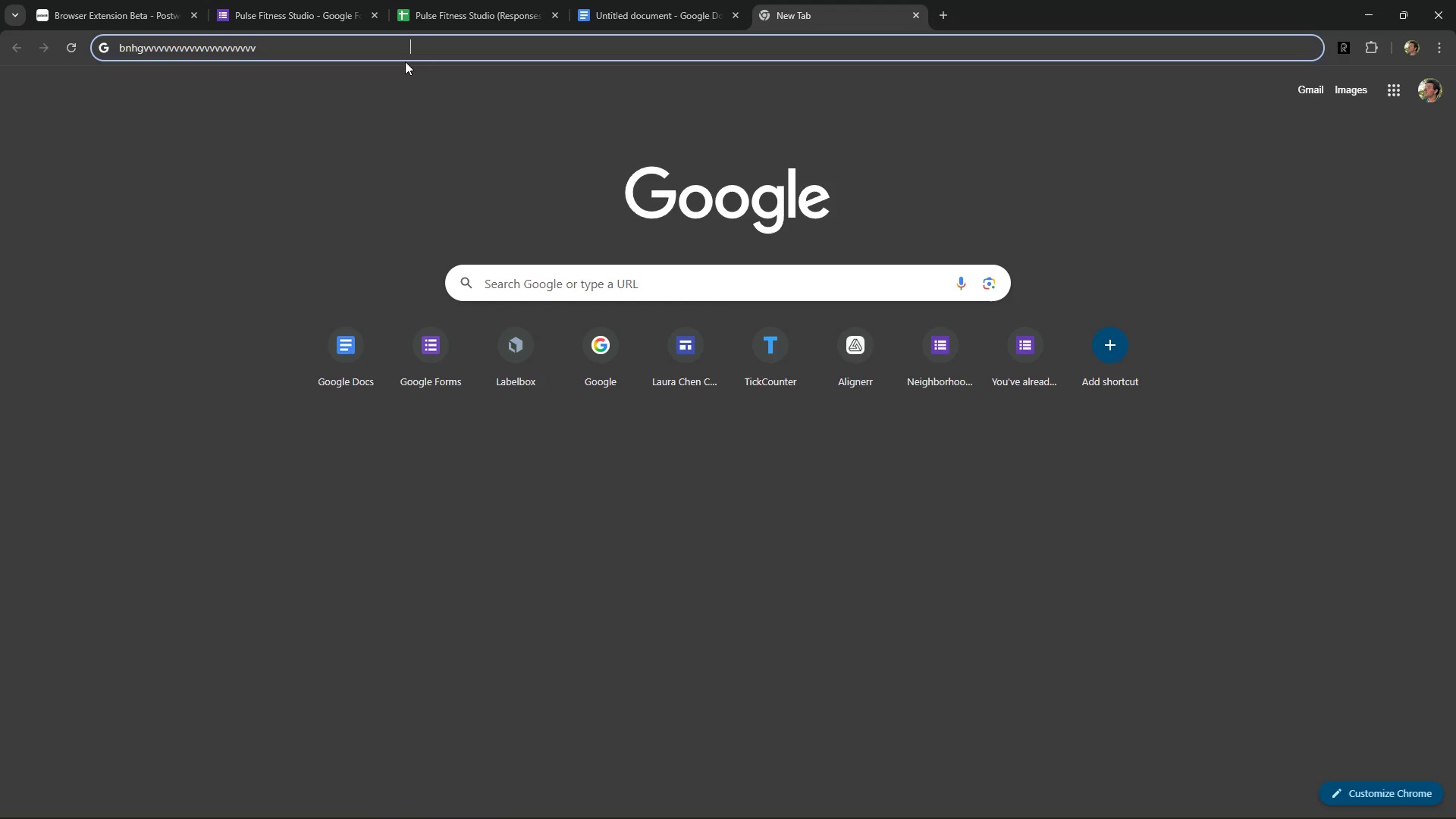 
key(Alt+Control+AltRight)
 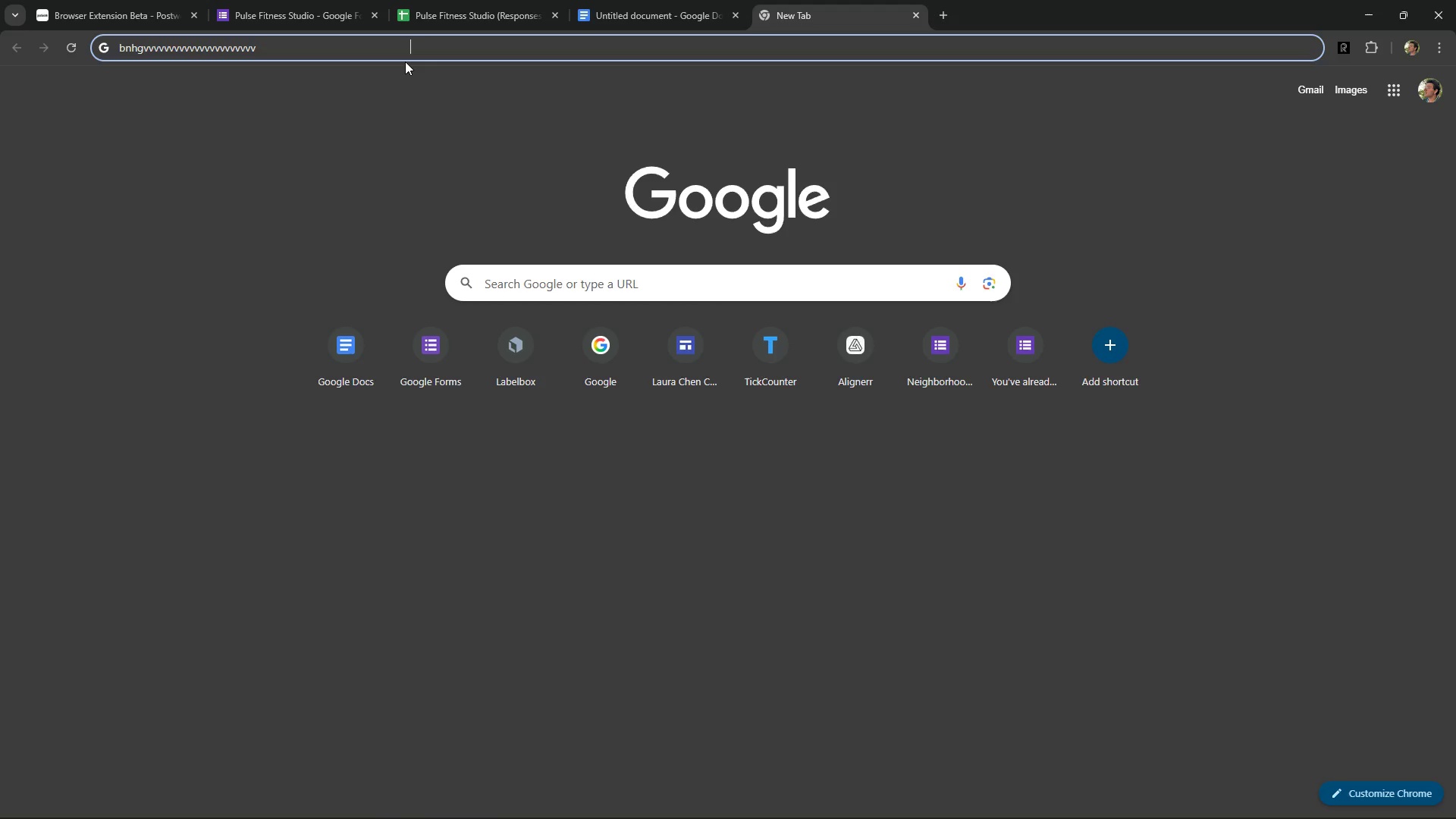 
key(Alt+Control+Space)
 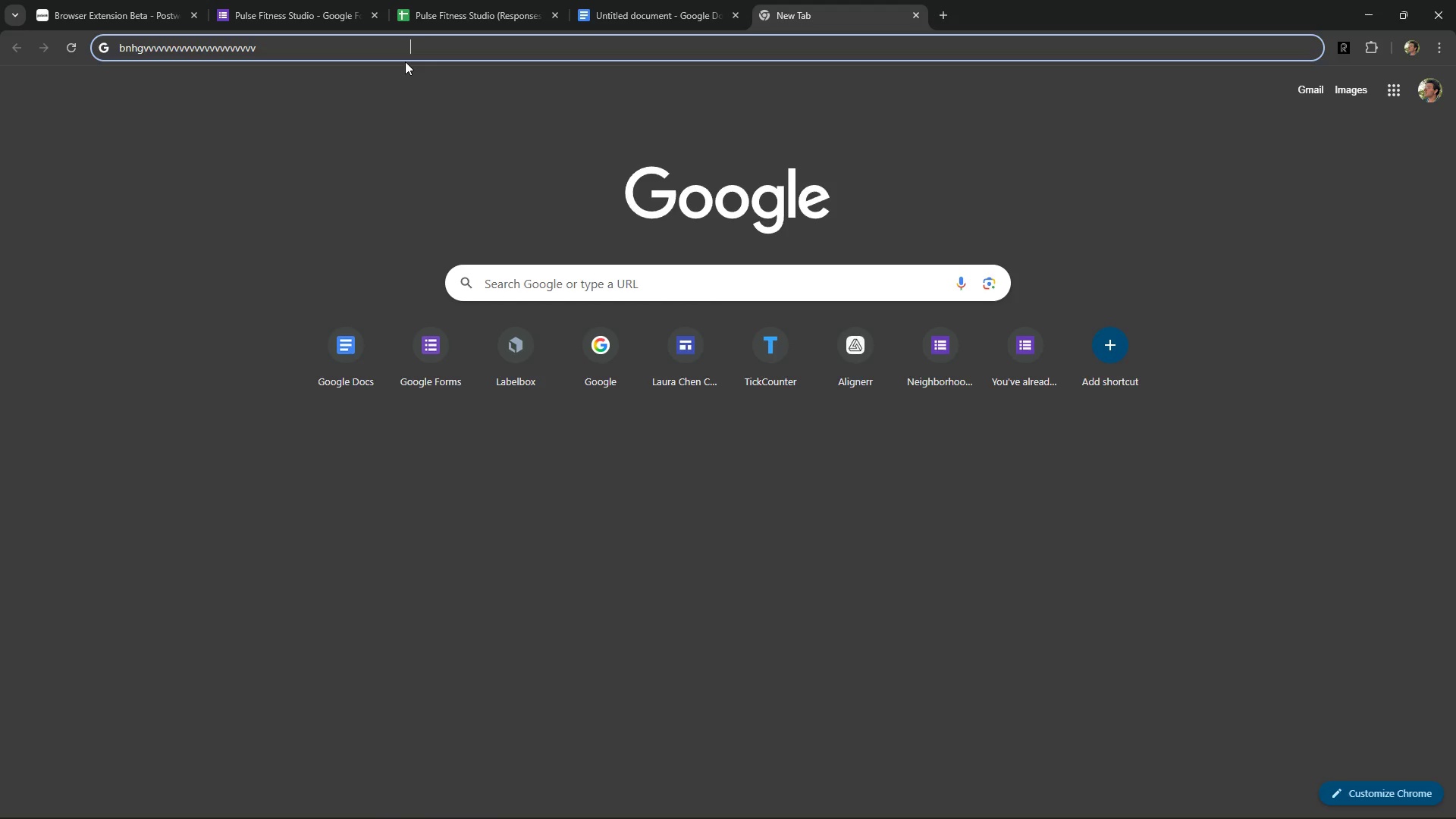 
key(Alt+Control+Numpad0)
 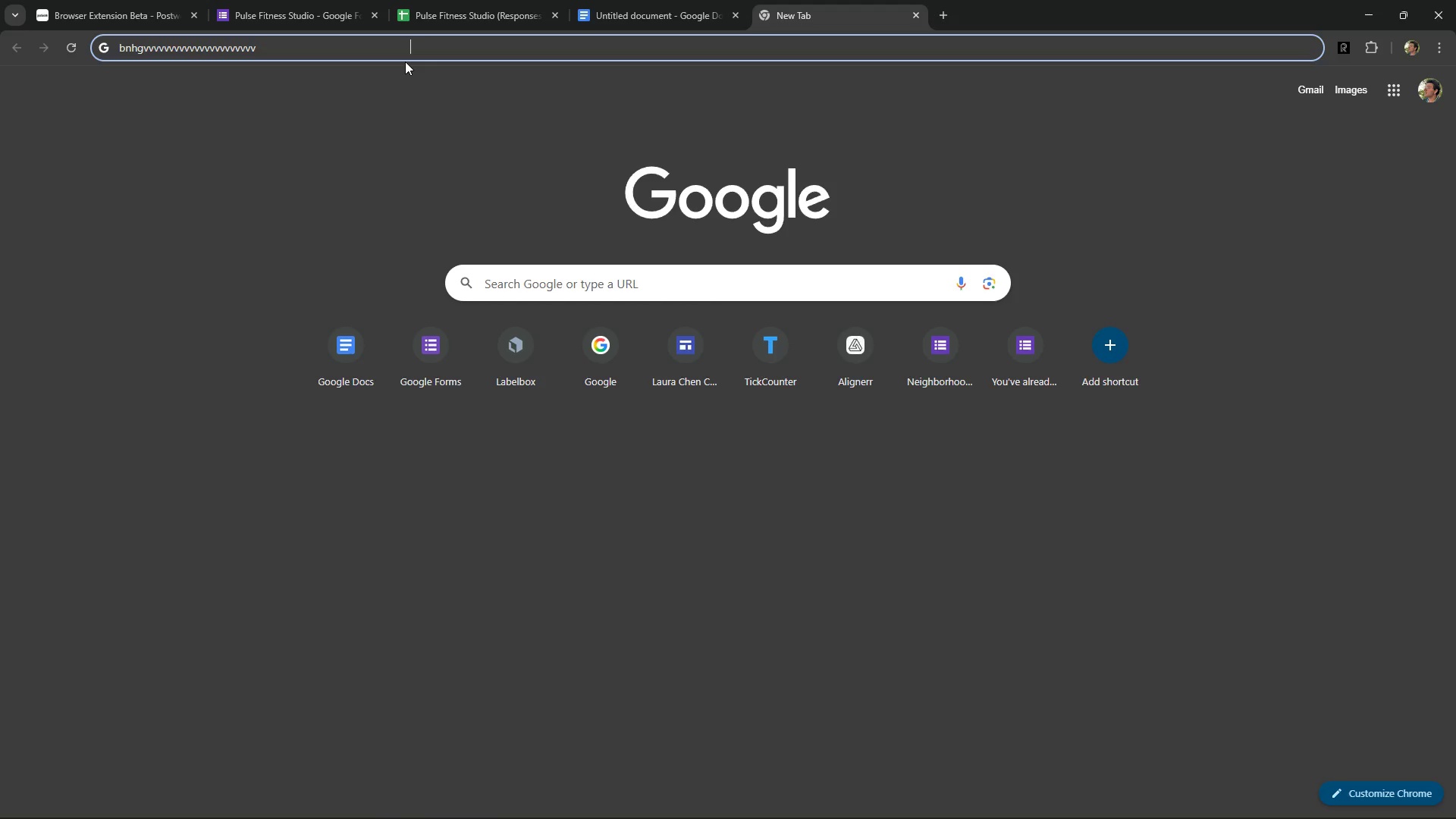 
key(Alt+Control+ControlRight)
 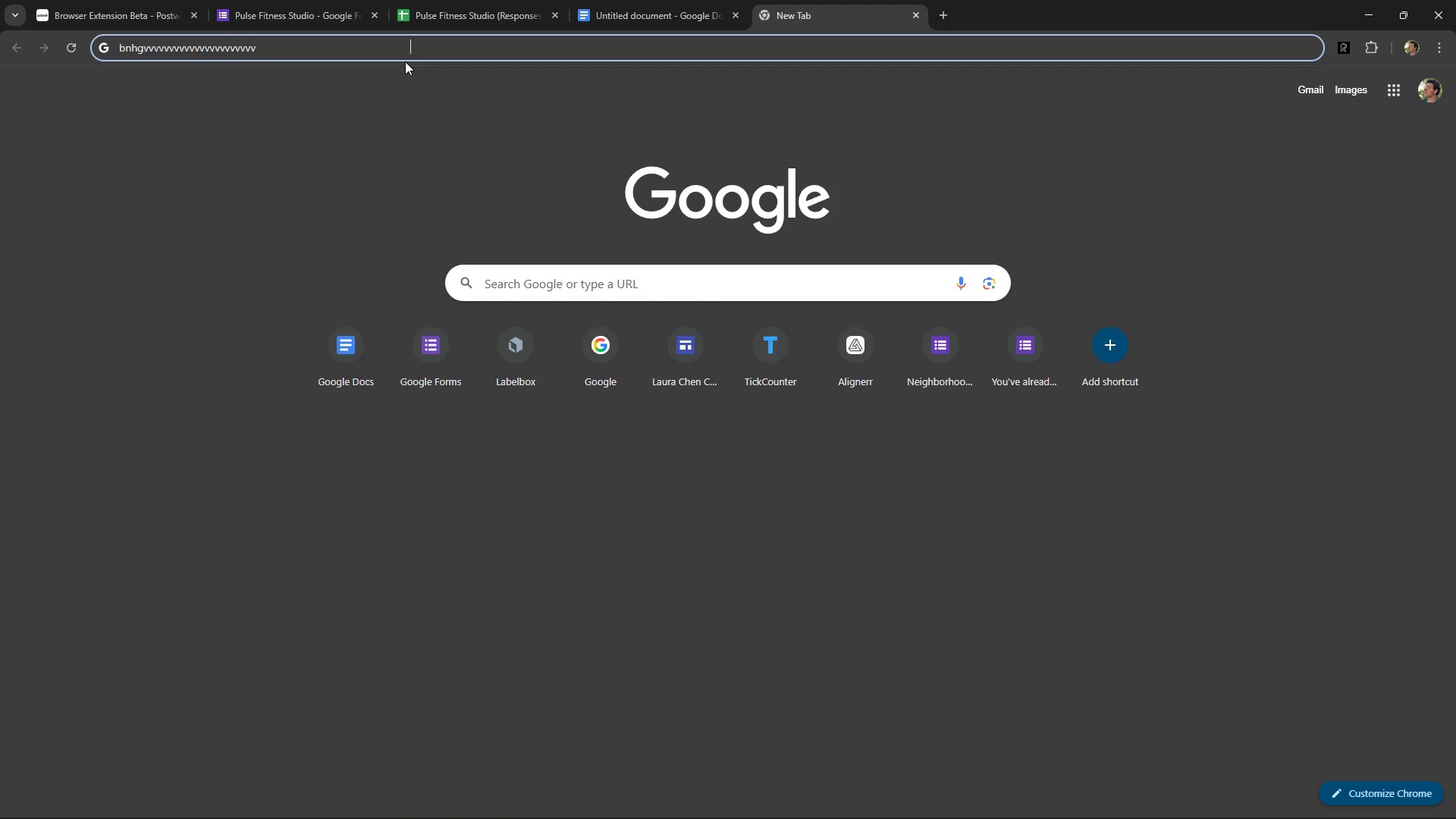 
key(Alt+Control+AltRight)
 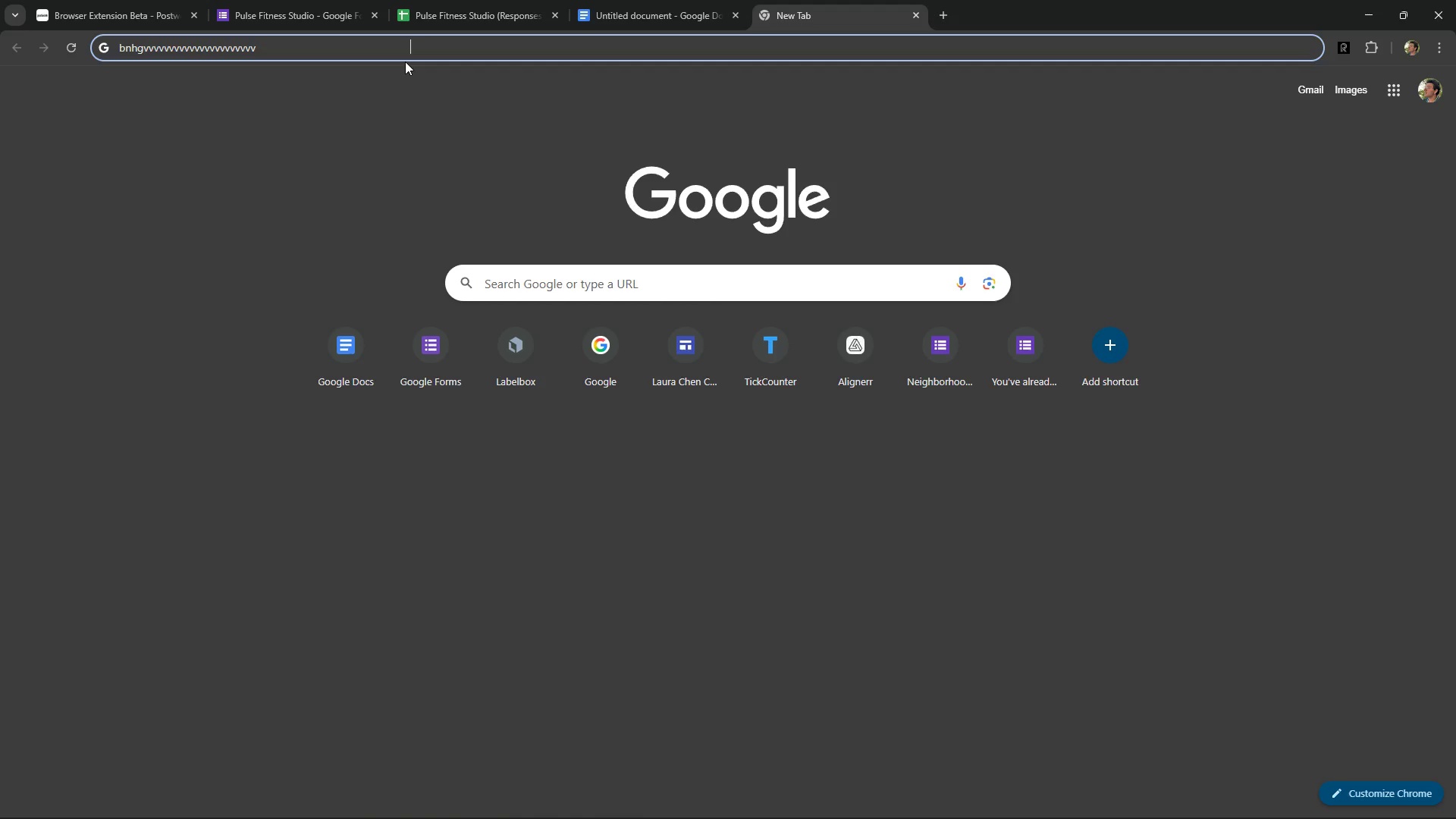 
key(Alt+Control+Numpad0)
 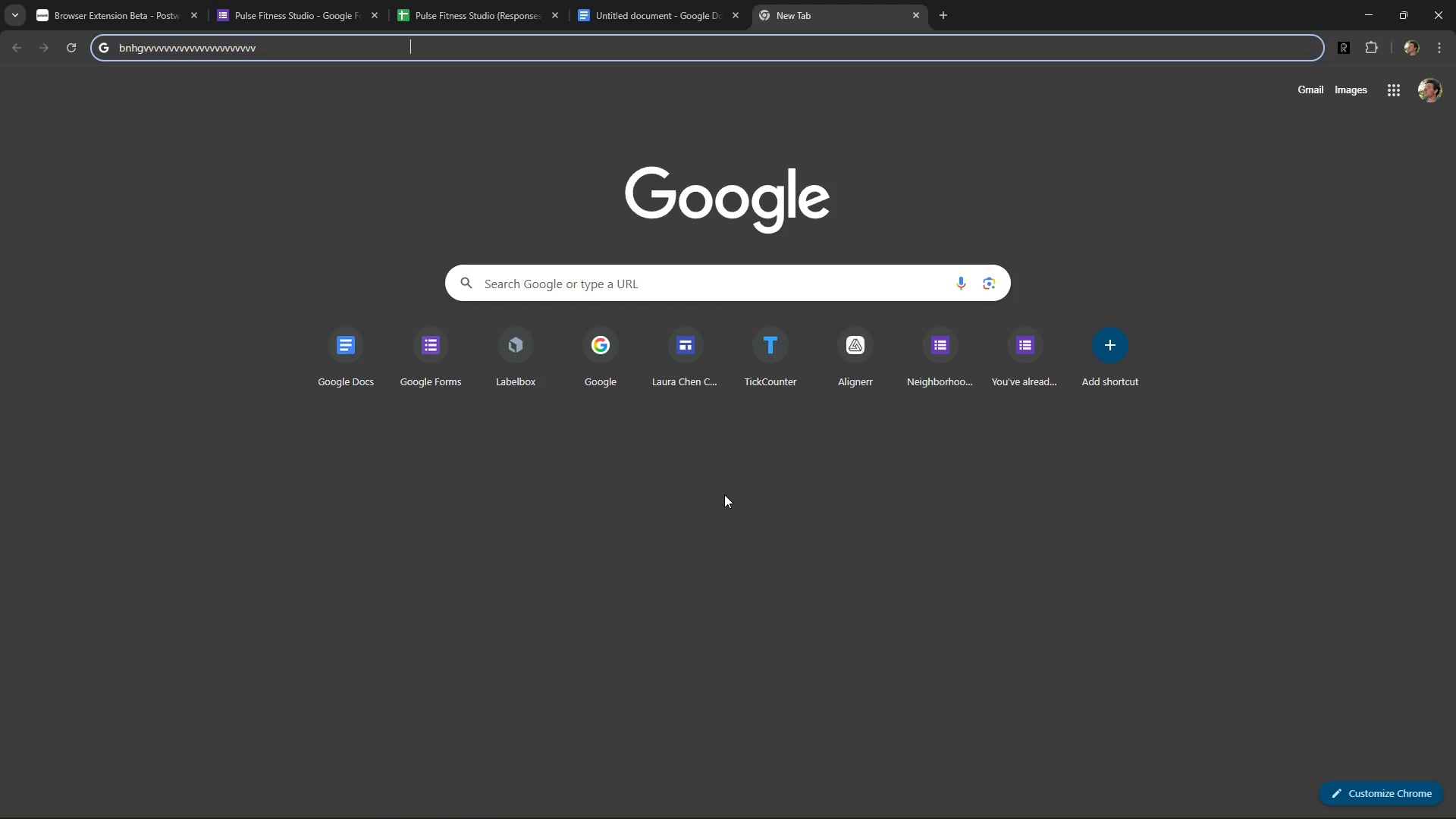 
key(Alt+Control+Space)
 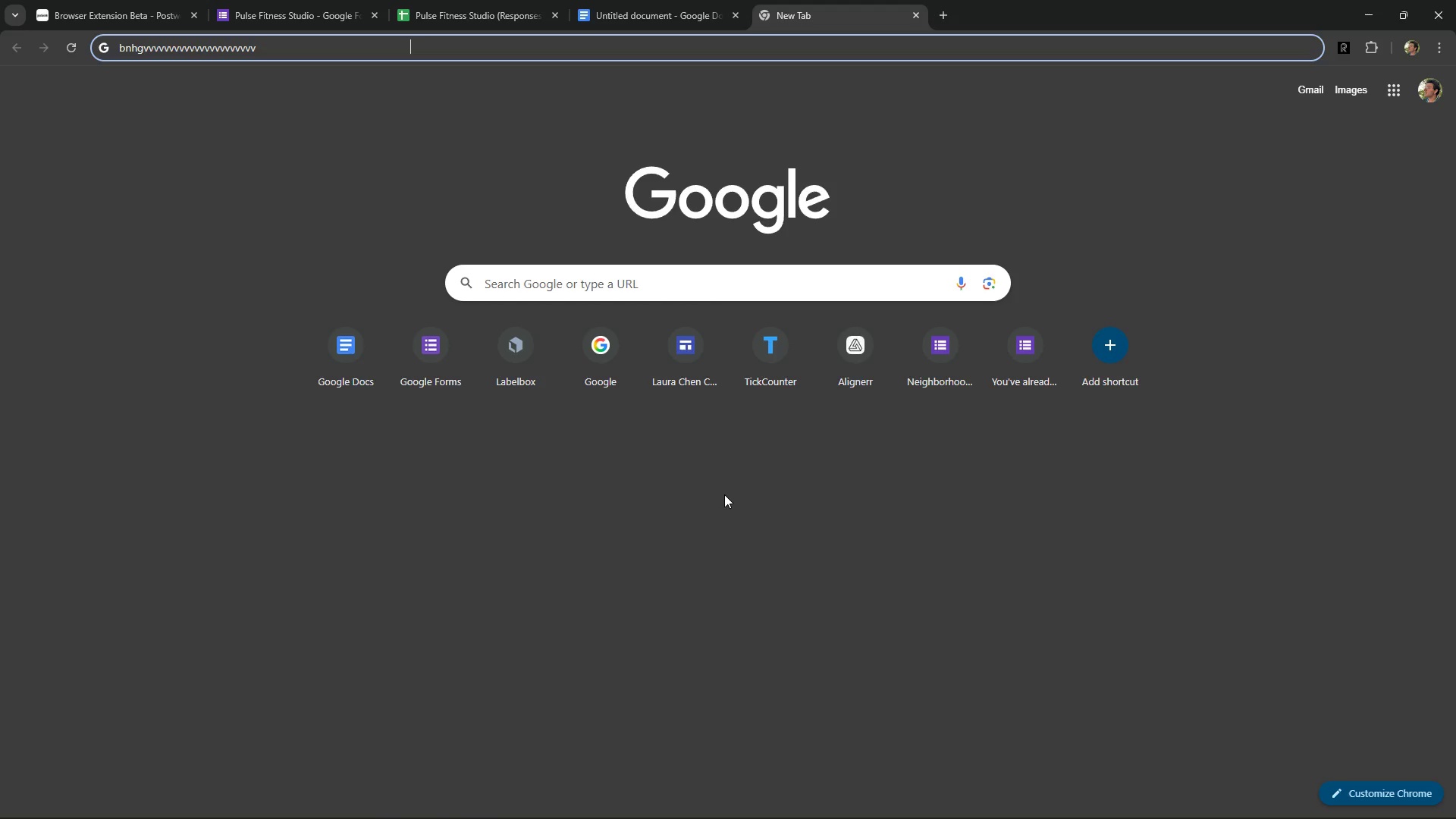 
hold_key(key=Delete, duration=2.0)
 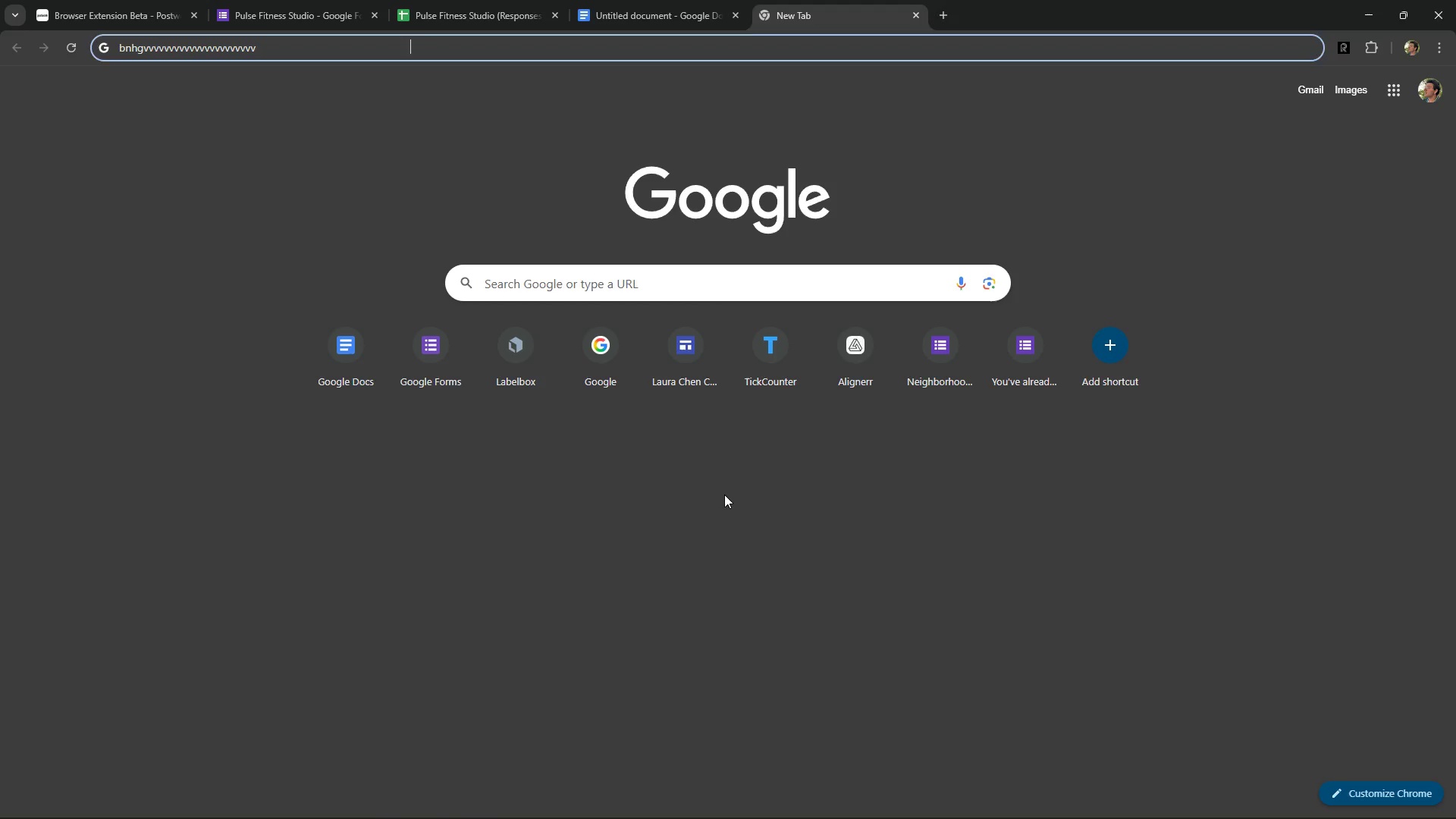 
key(Control+ControlLeft)
 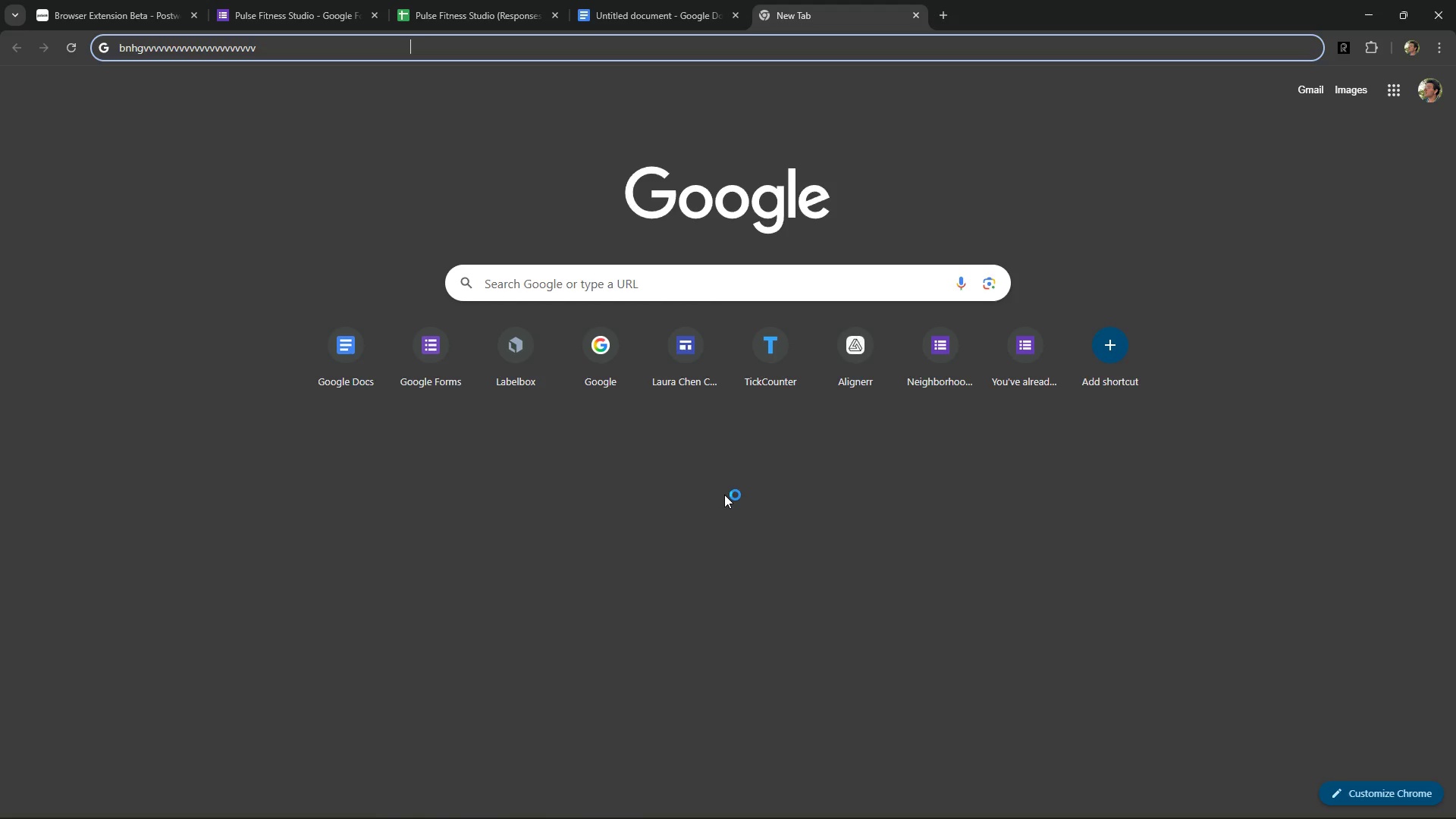 
key(Alt+Control+AltLeft)
 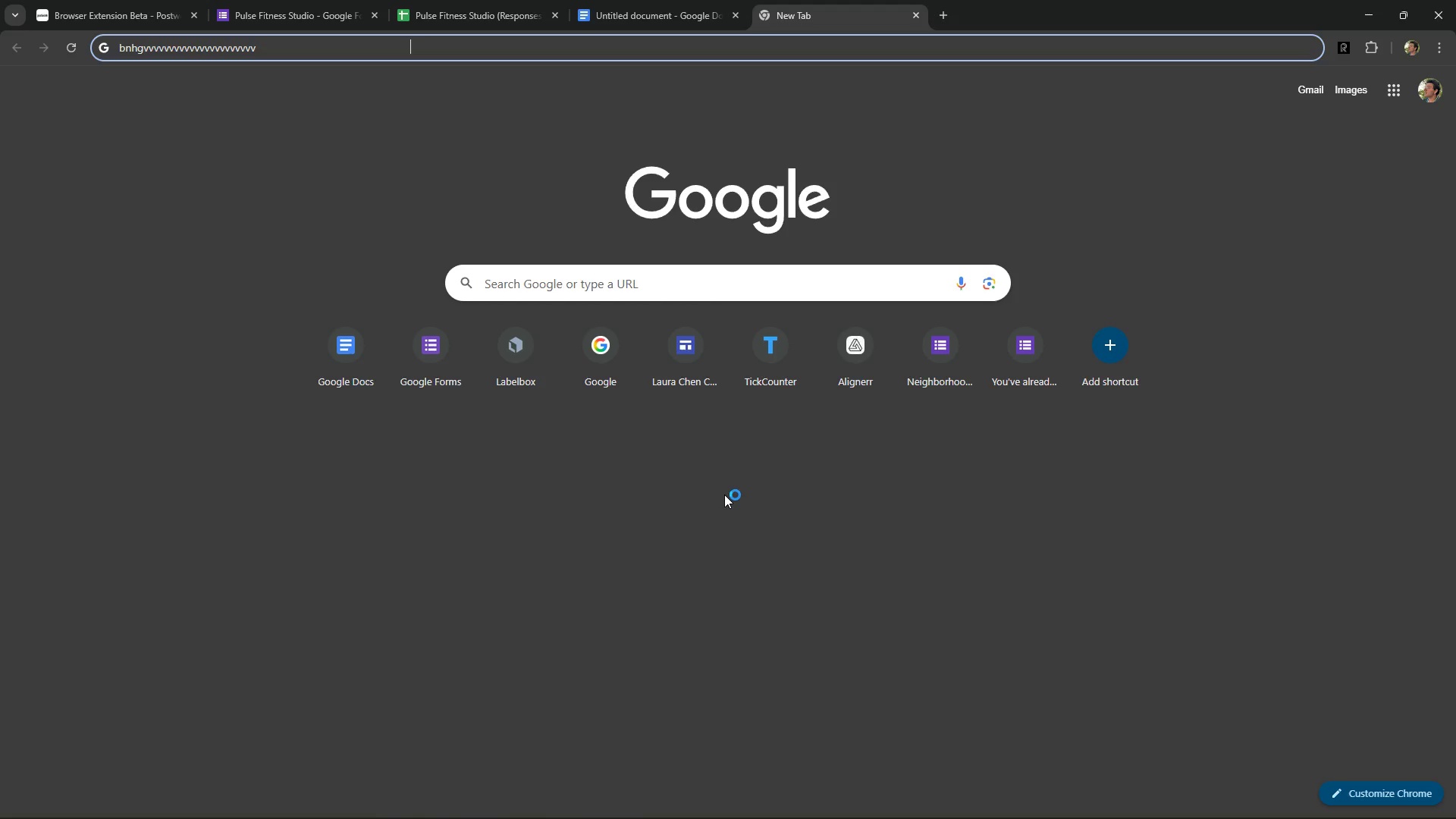 
key(Alt+Control+ControlRight)
 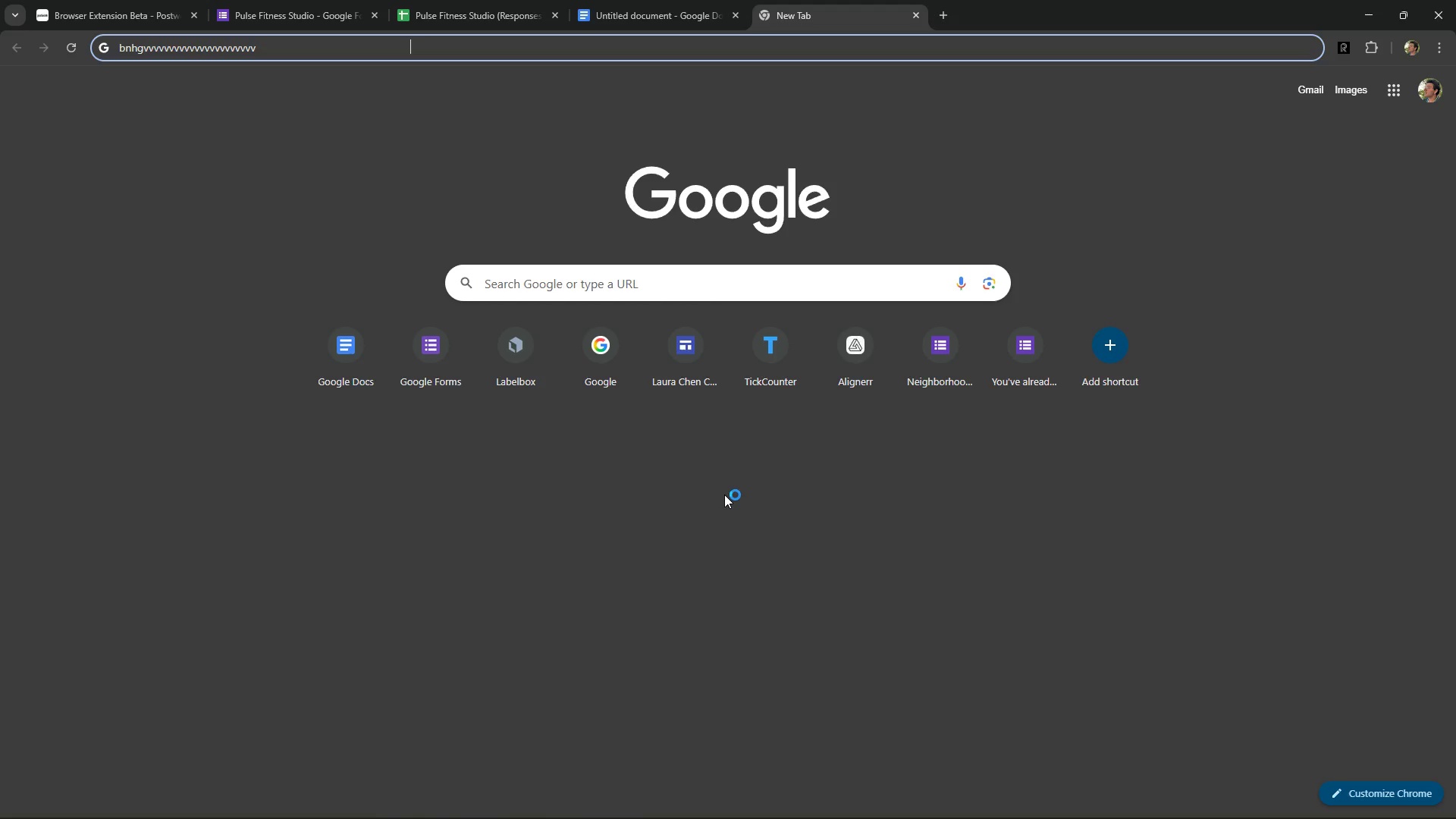 
key(Alt+Control+AltRight)
 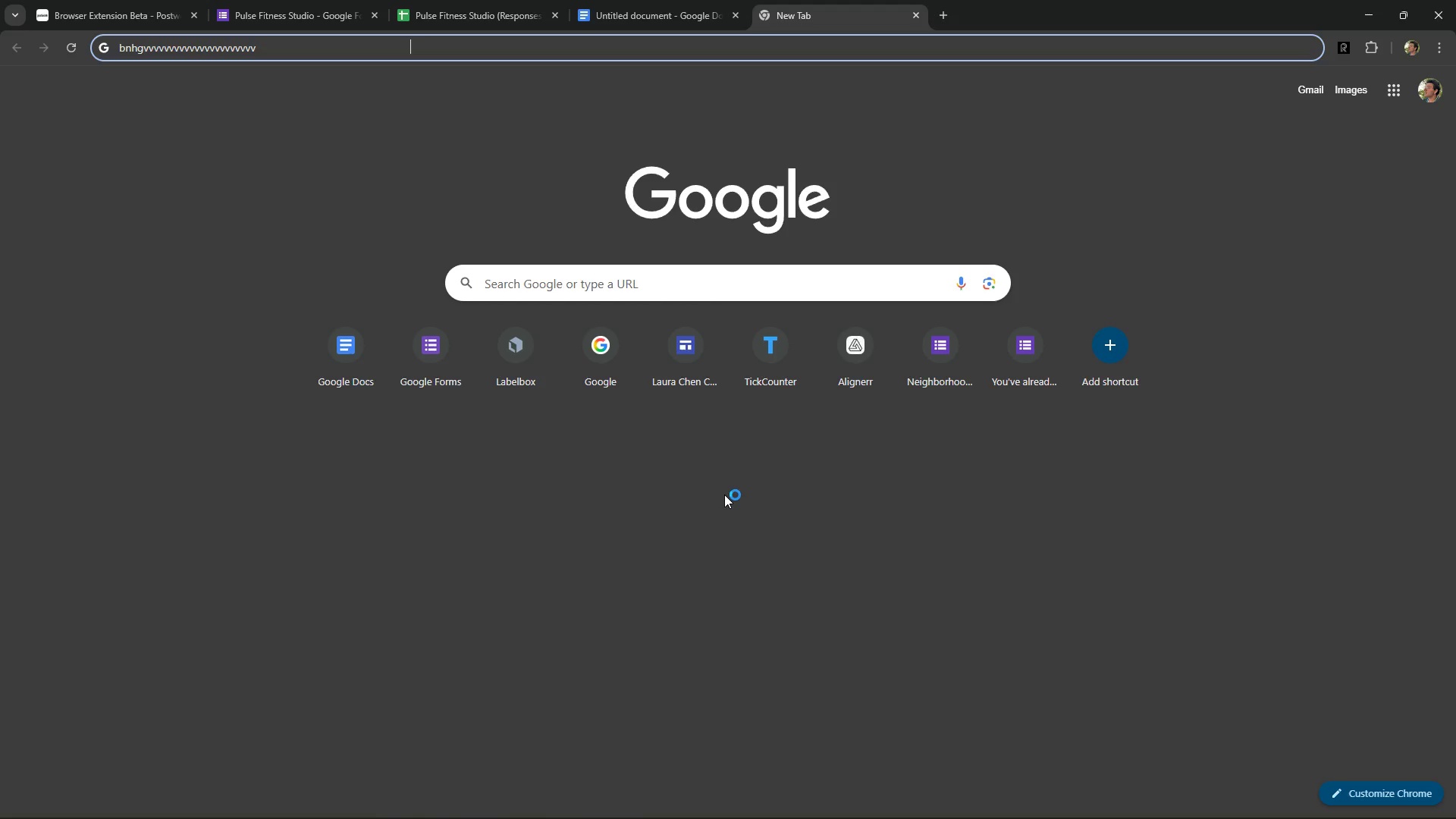 
key(Alt+Control+Space)
 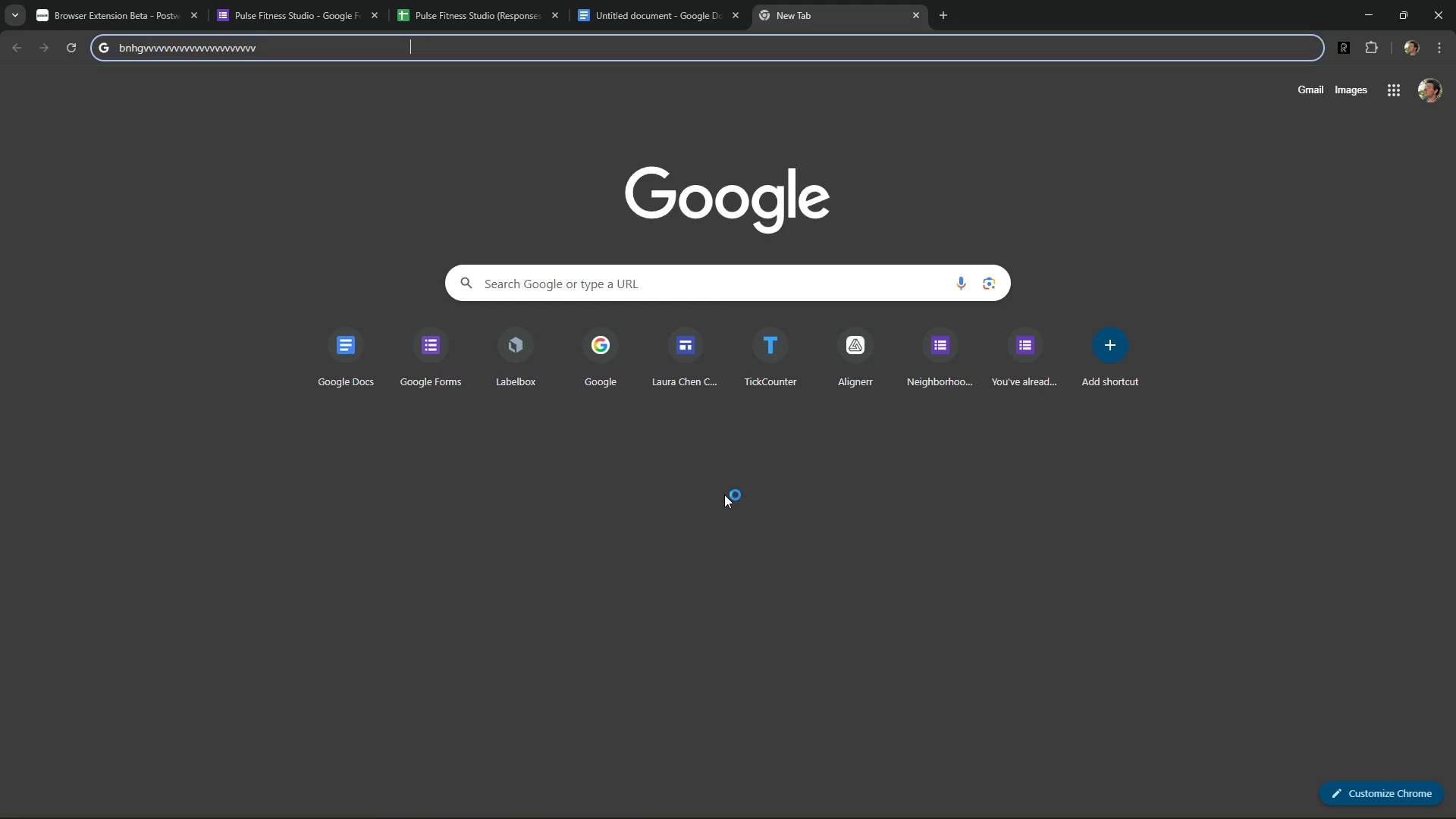 
key(Alt+Control+Numpad0)
 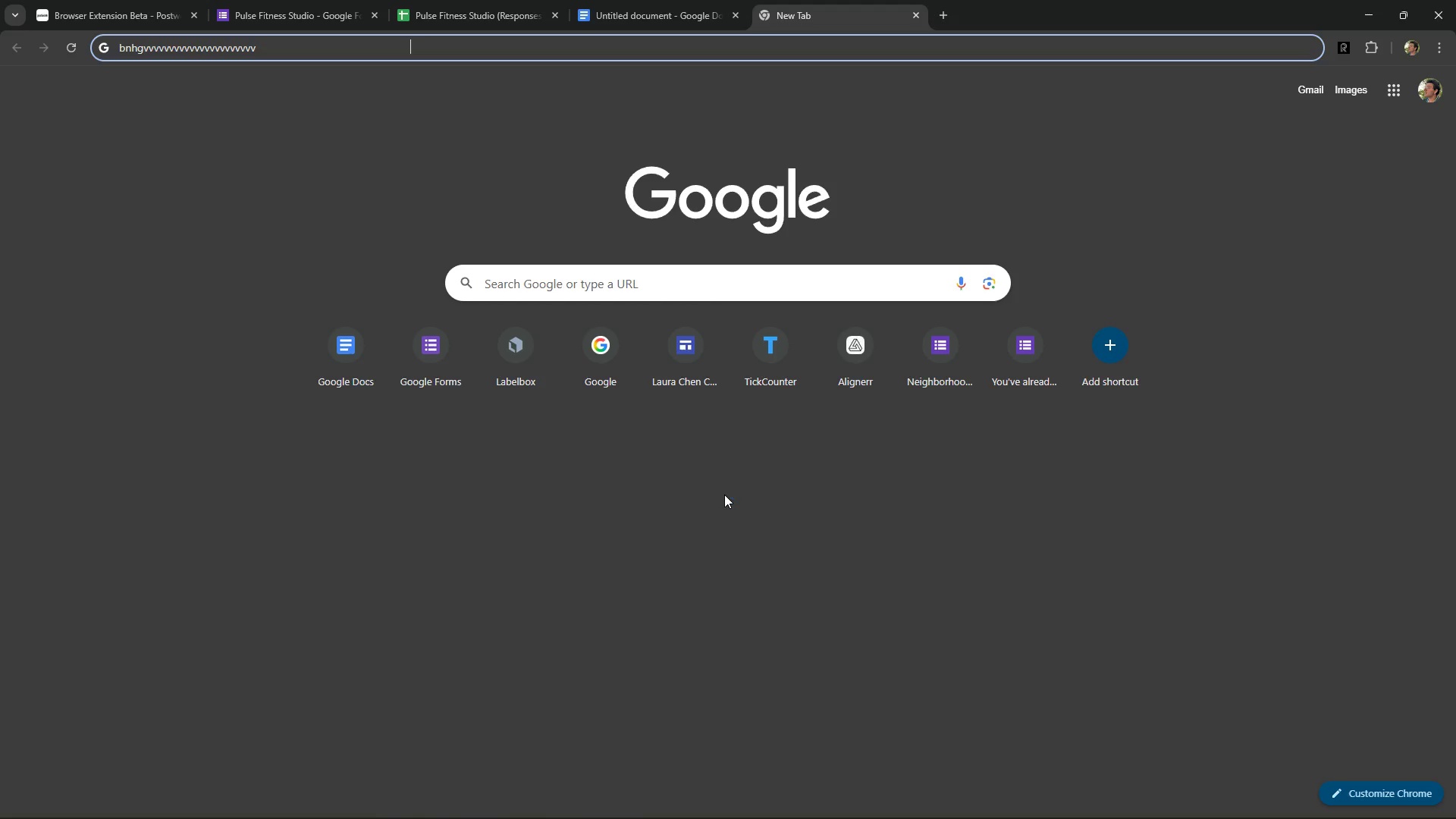 
key(Control+ControlLeft)
 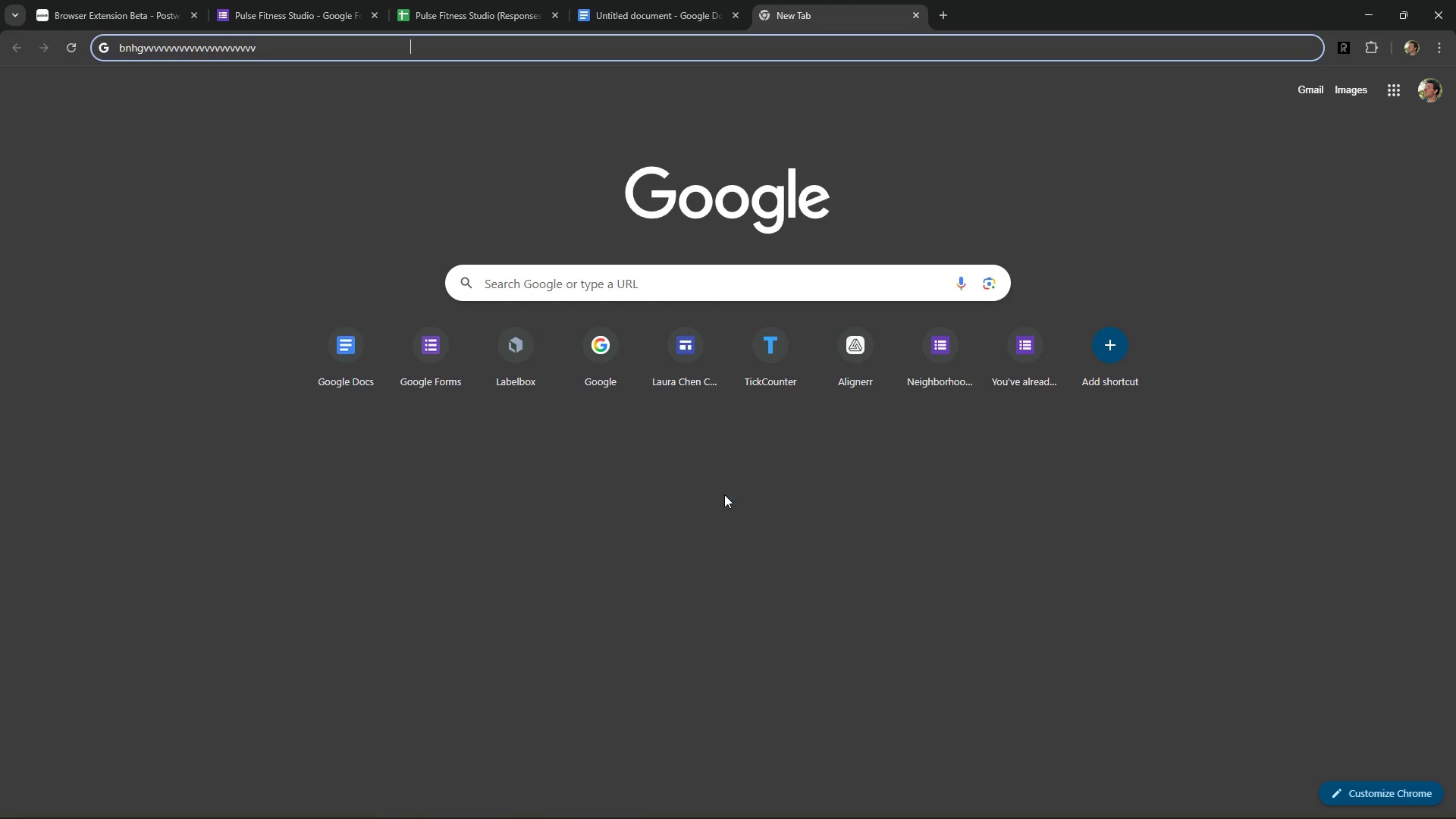 
key(Alt+Control+AltLeft)
 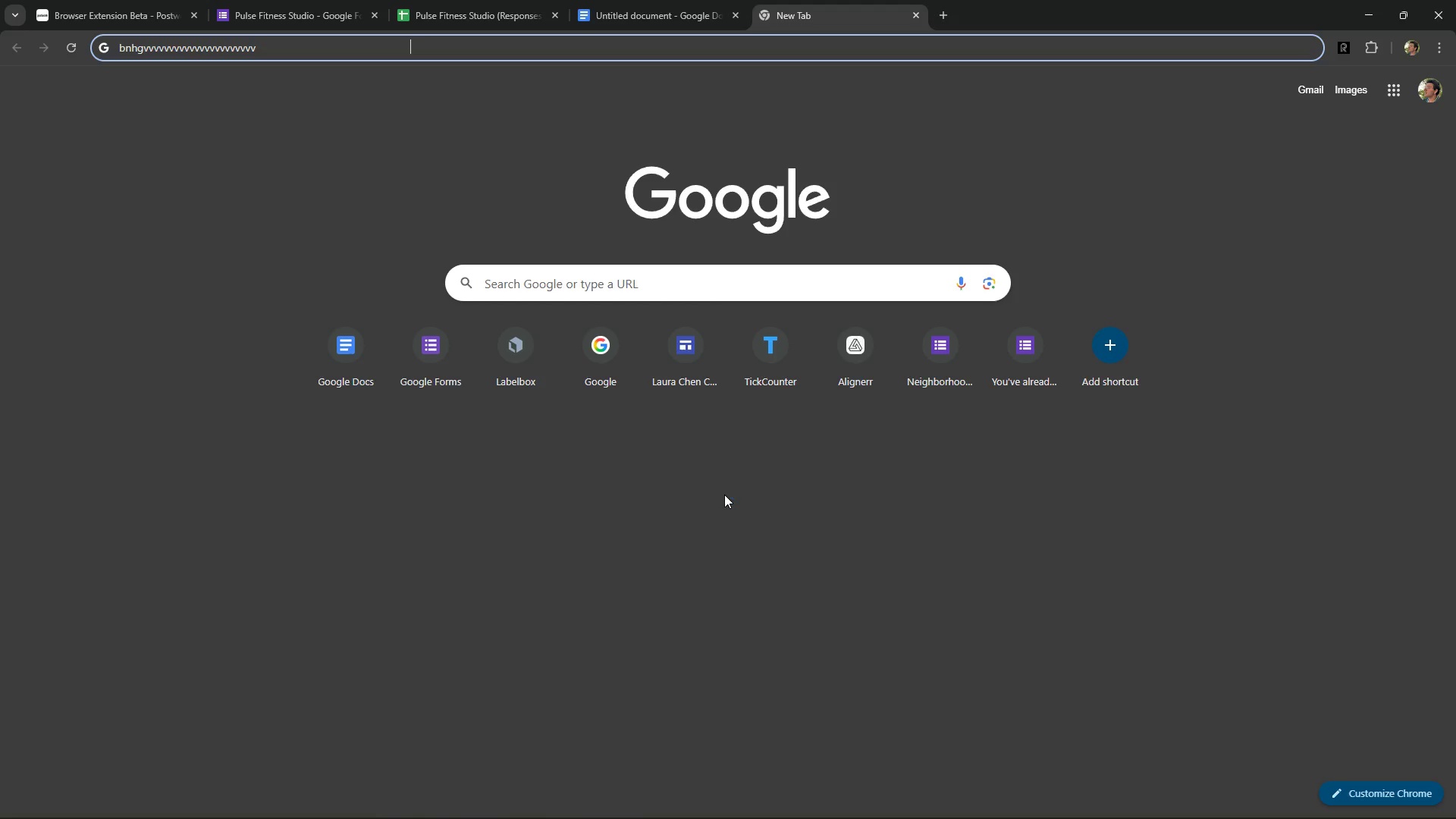 
key(Alt+Control+ControlRight)
 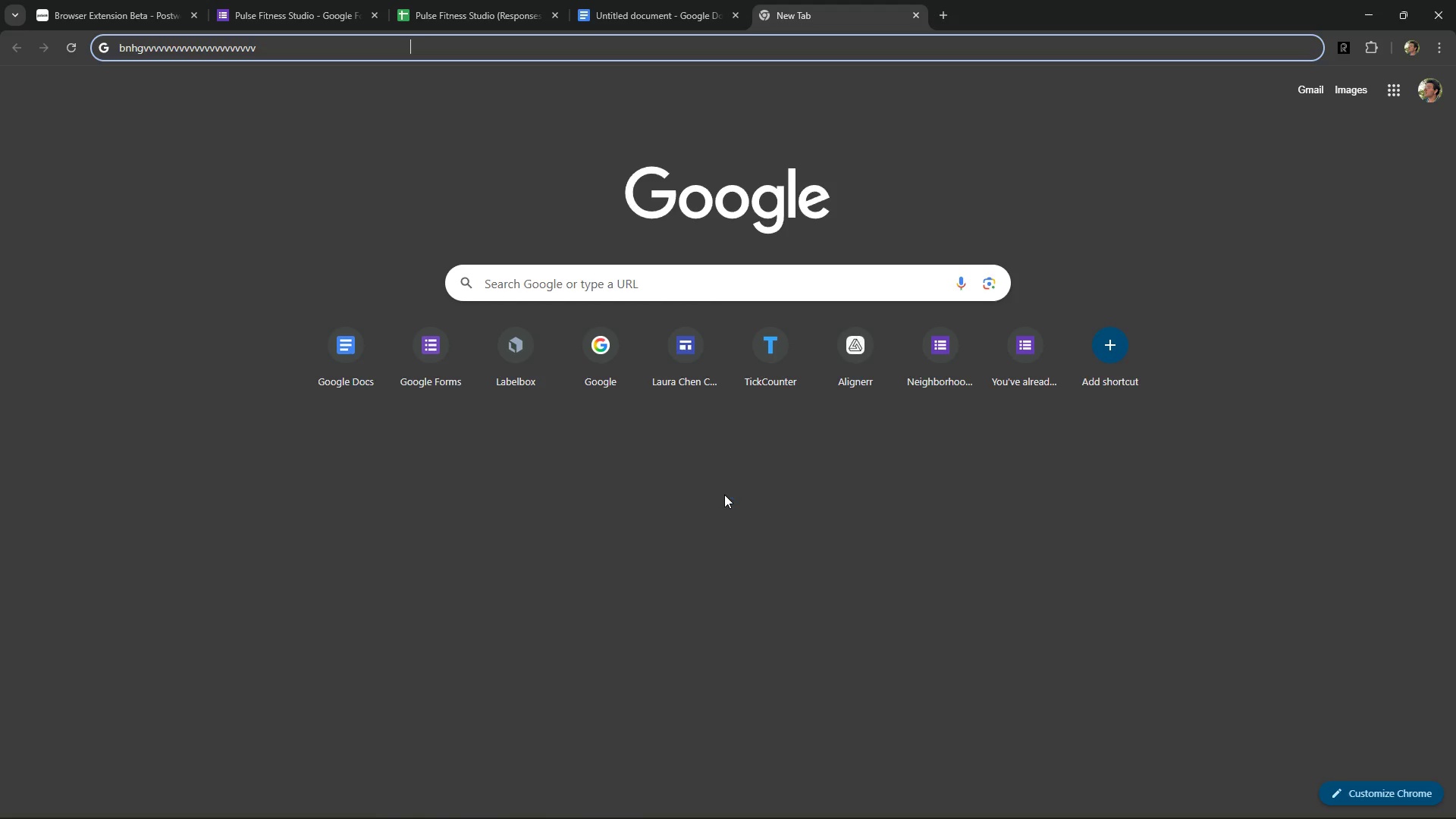 
key(Alt+Control+Space)
 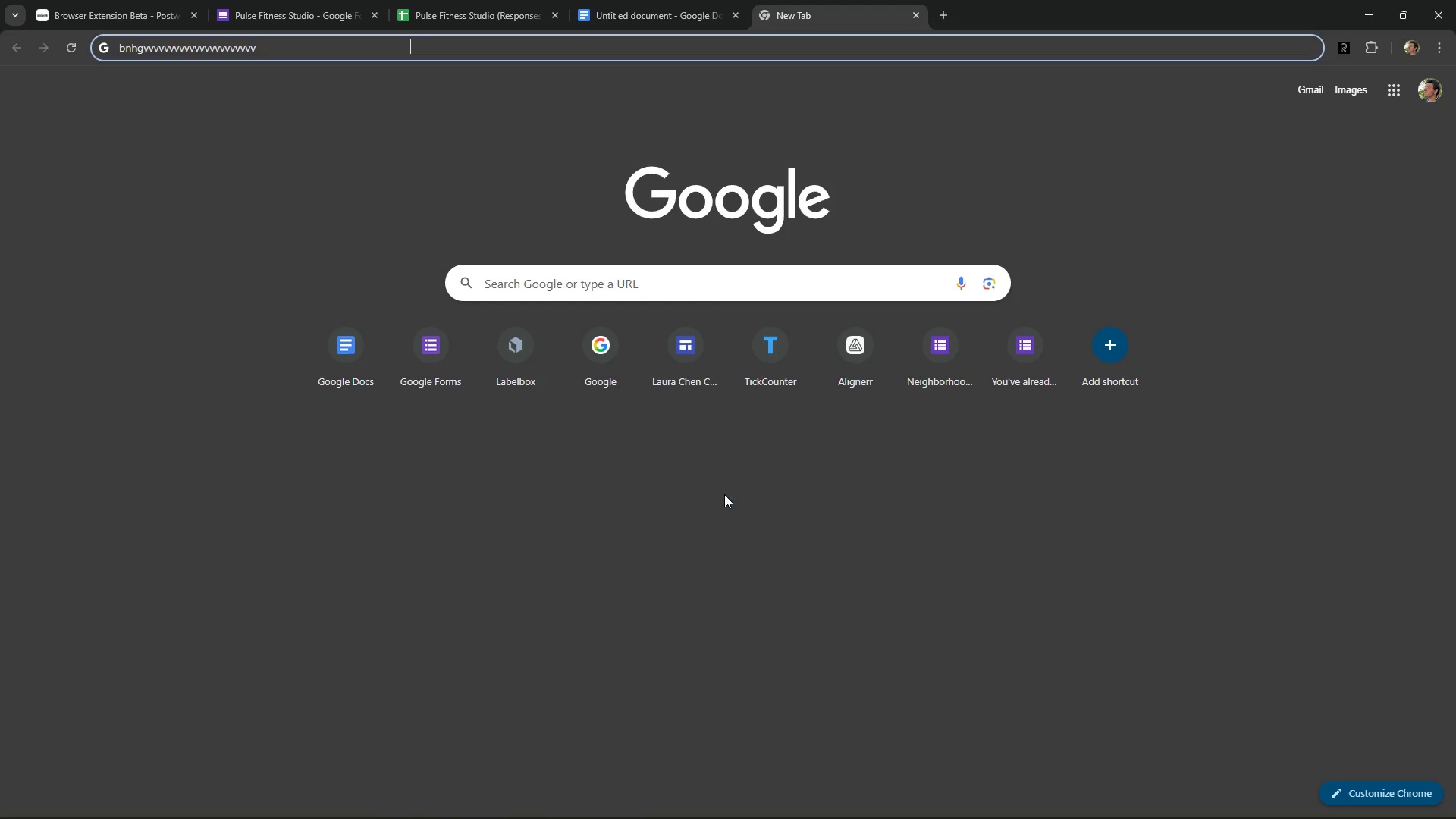 
key(Alt+Control+Numpad0)
 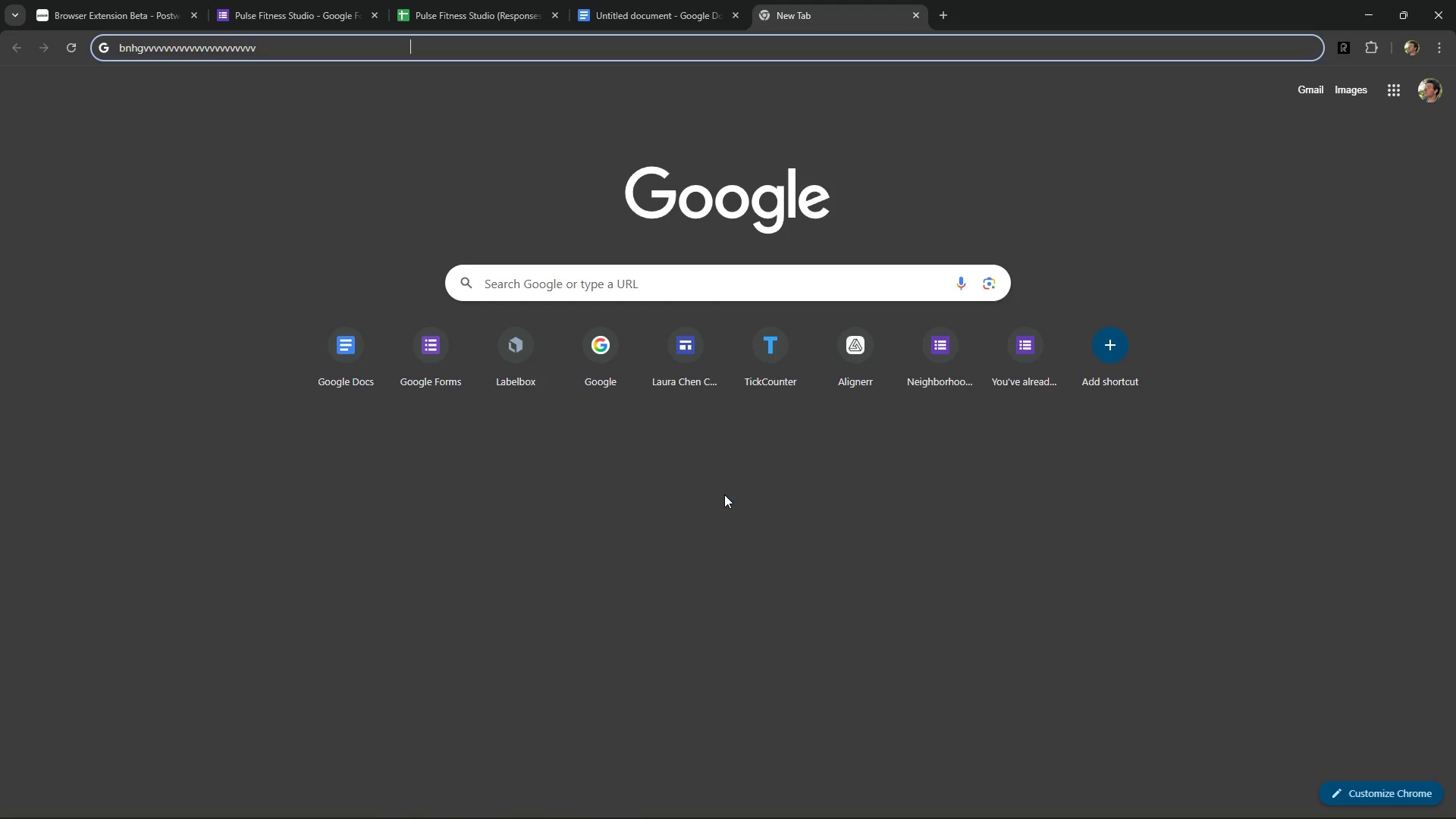 
key(Control+ControlLeft)
 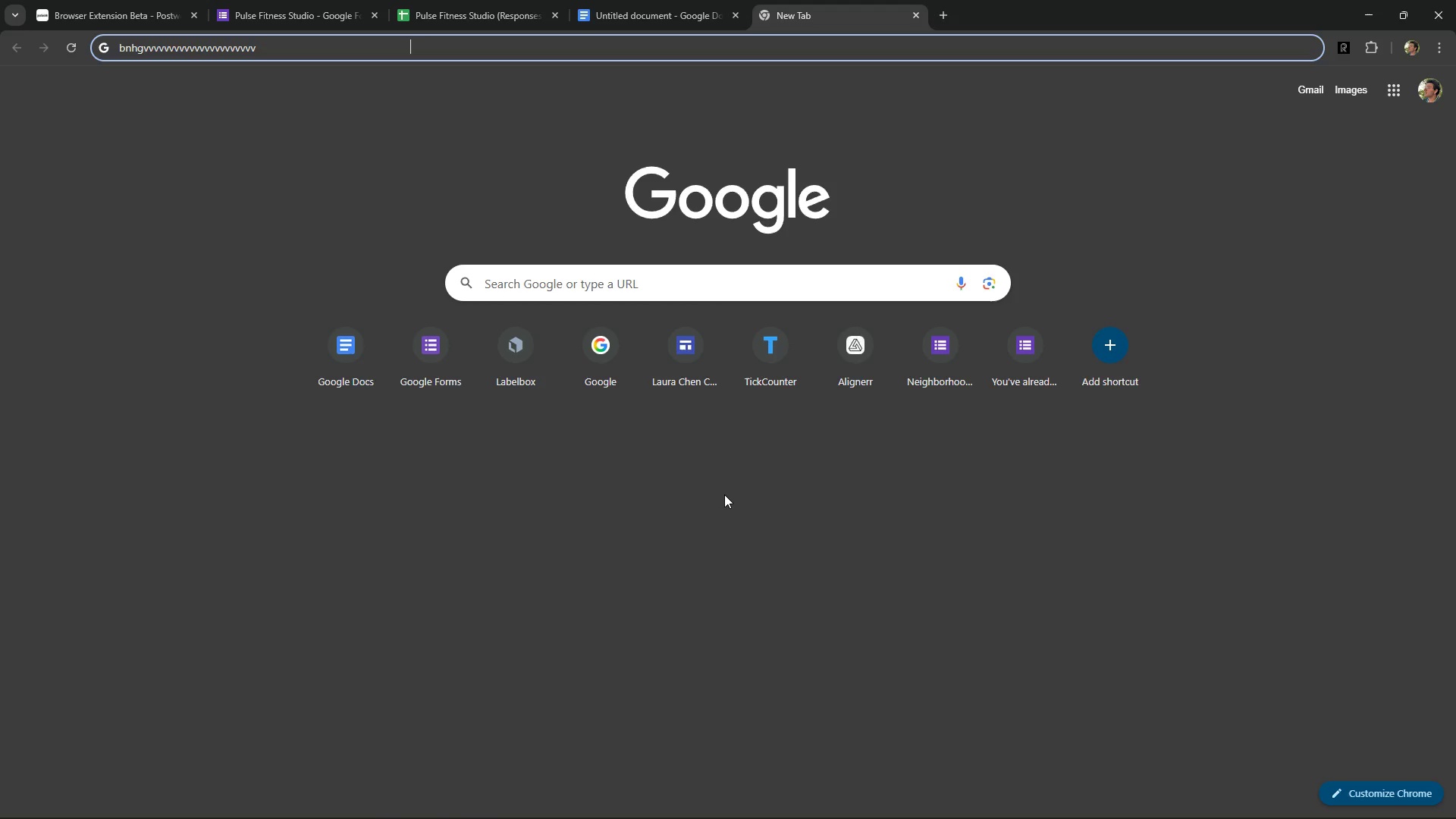 
key(Alt+Control+AltLeft)
 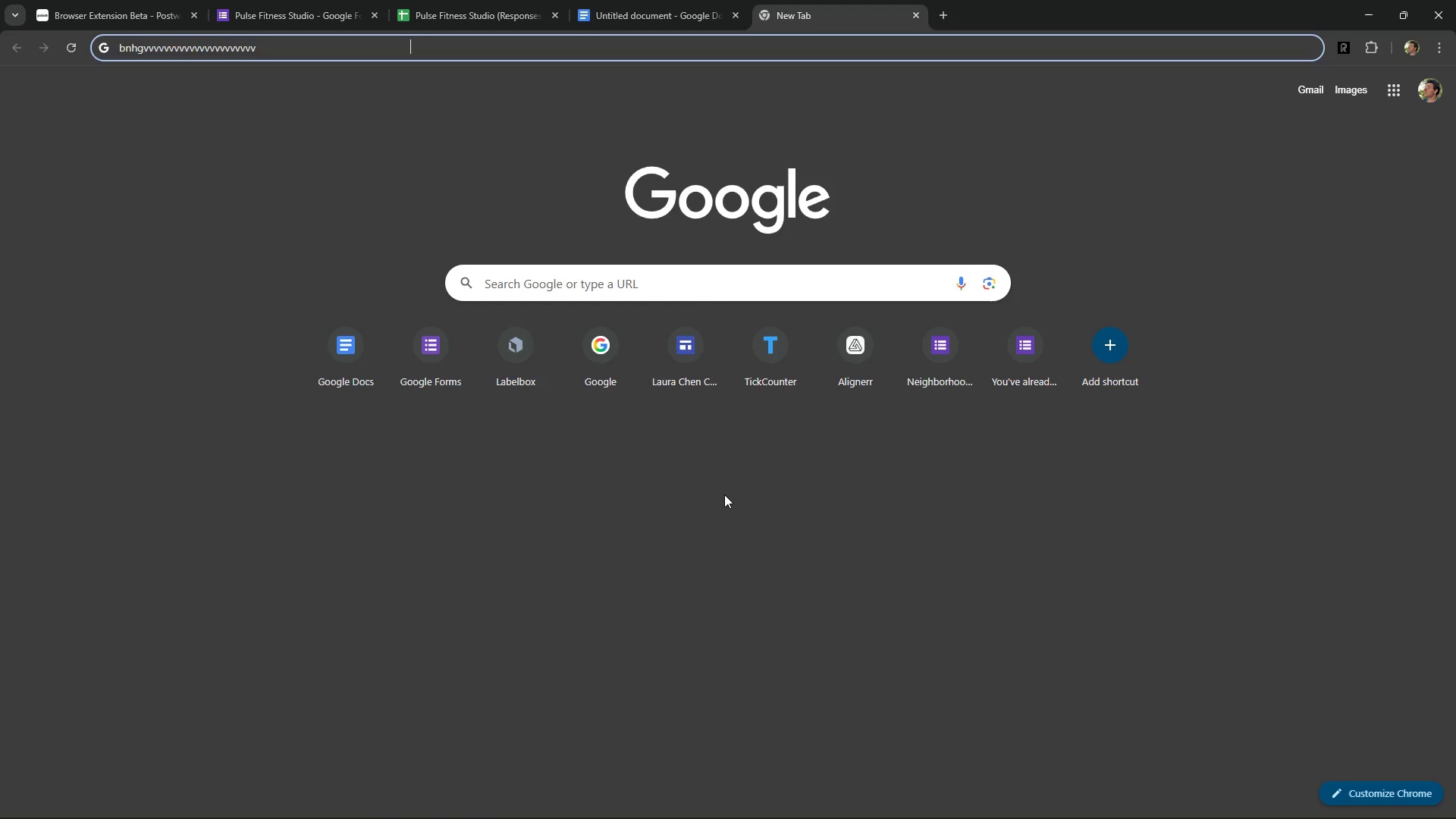 
key(Alt+Control+ControlRight)
 